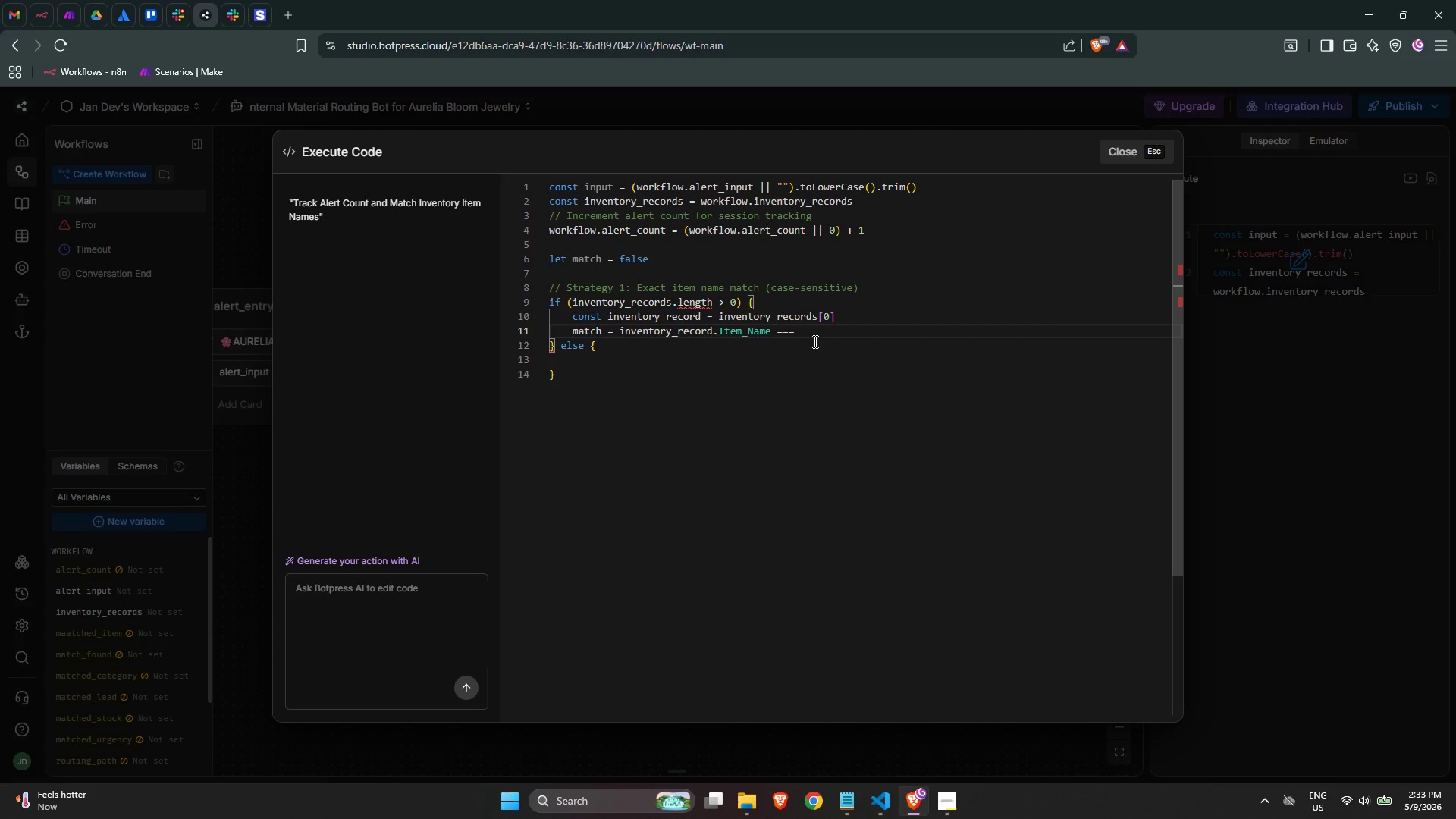 
hold_key(key=ArrowLeft, duration=1.45)
 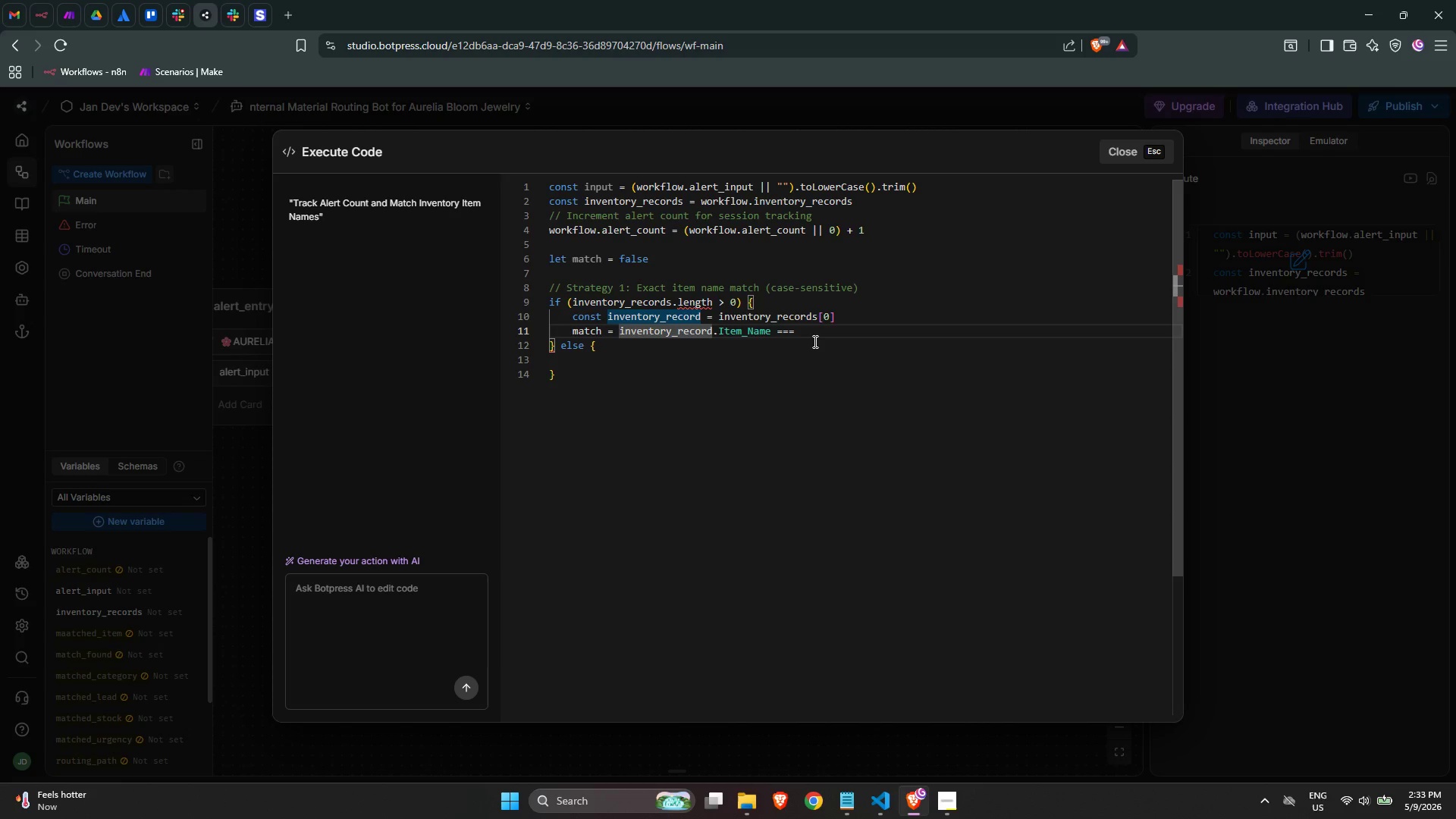 
key(Control+ArrowLeft)
 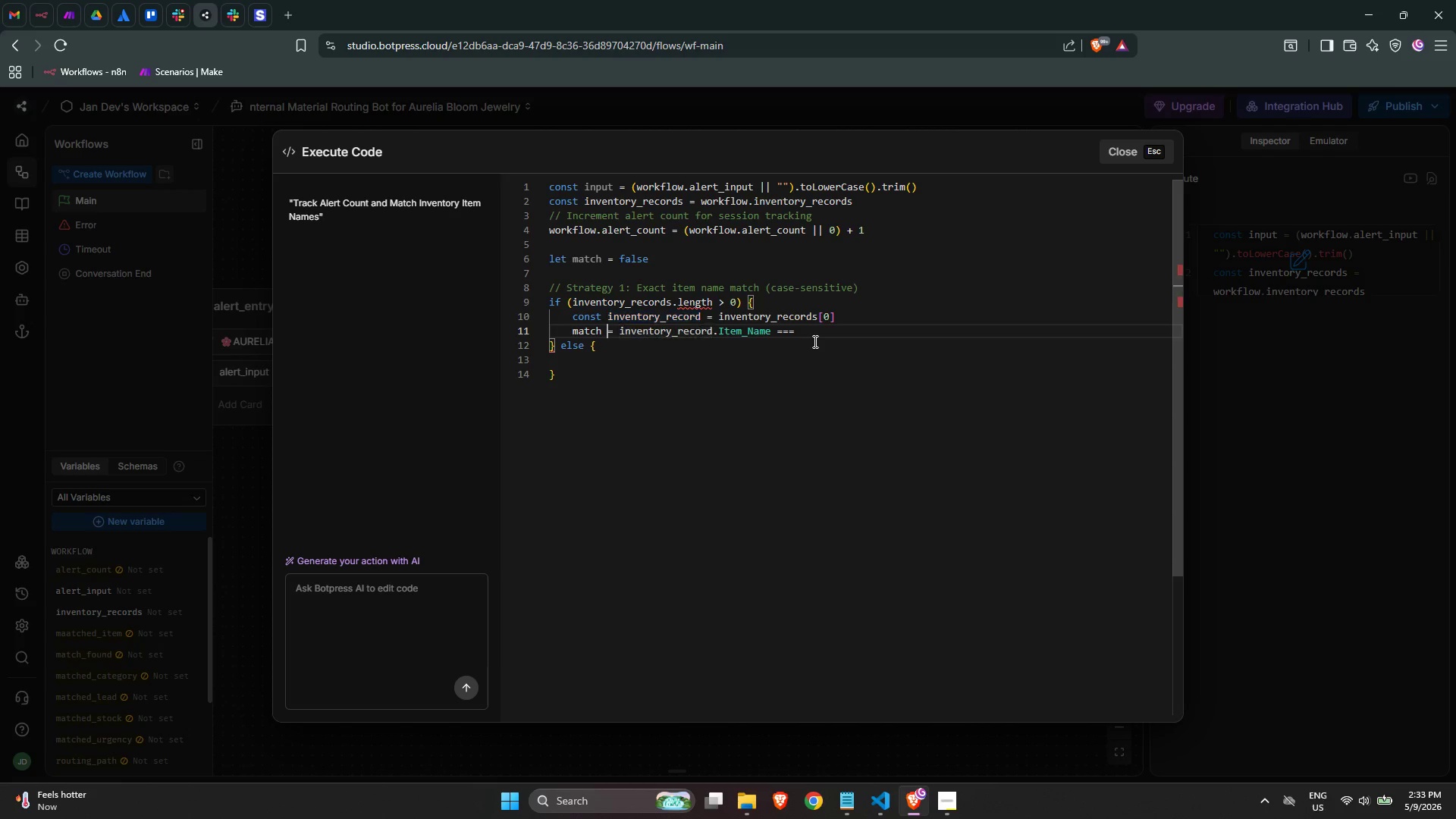 
key(Control+ArrowLeft)
 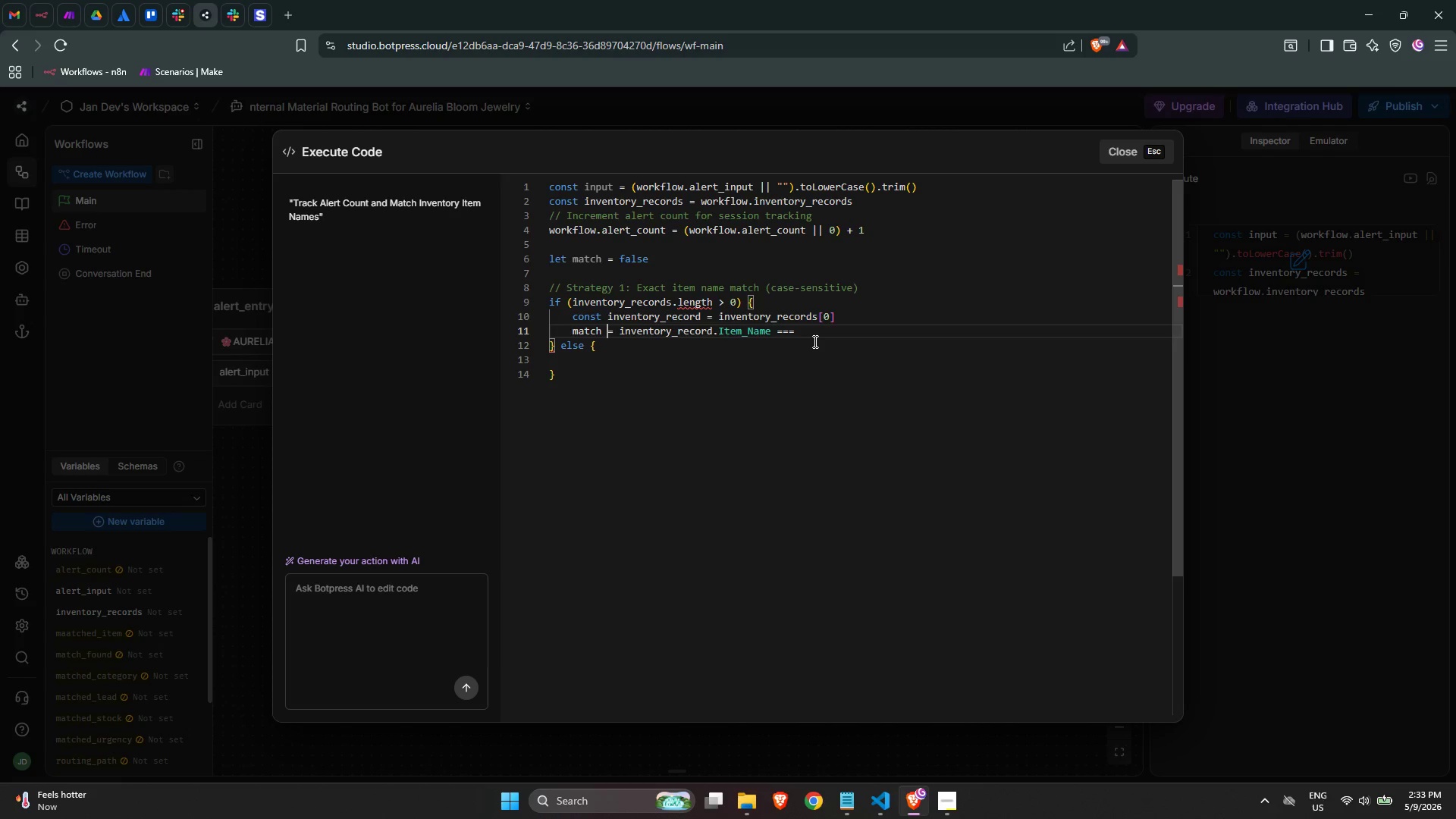 
key(ArrowRight)
 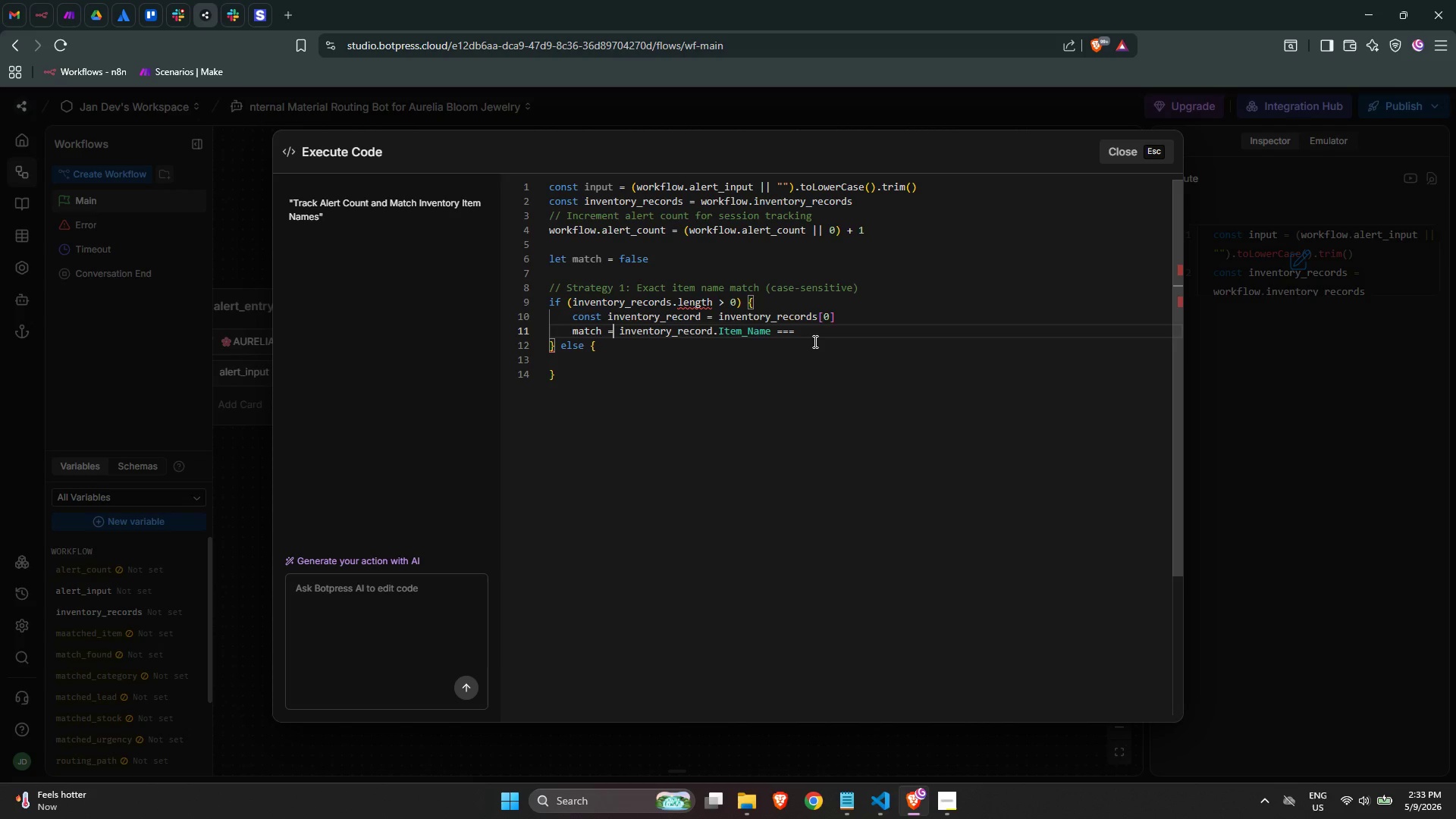 
key(ArrowLeft)
 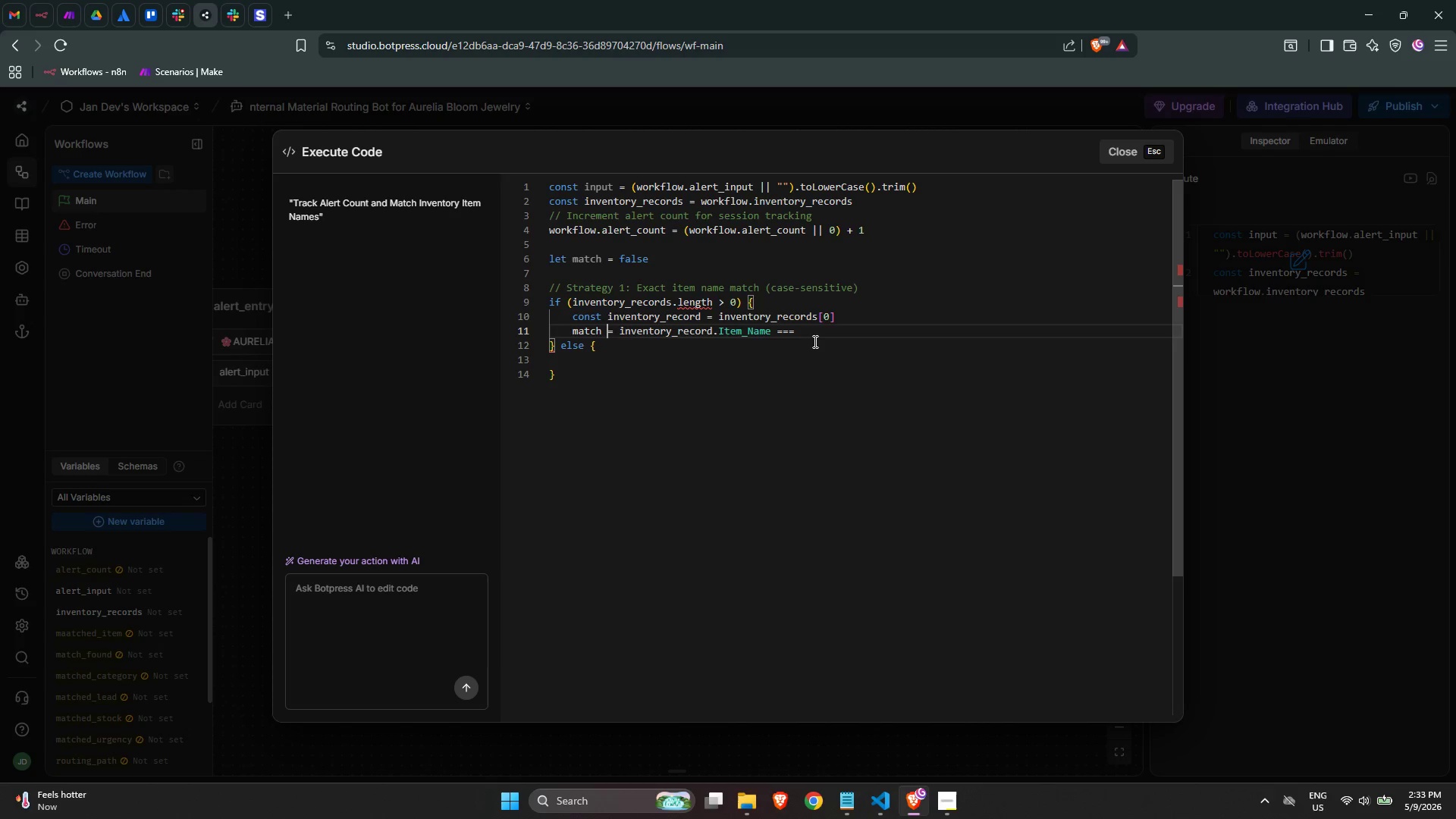 
key(ArrowLeft)
 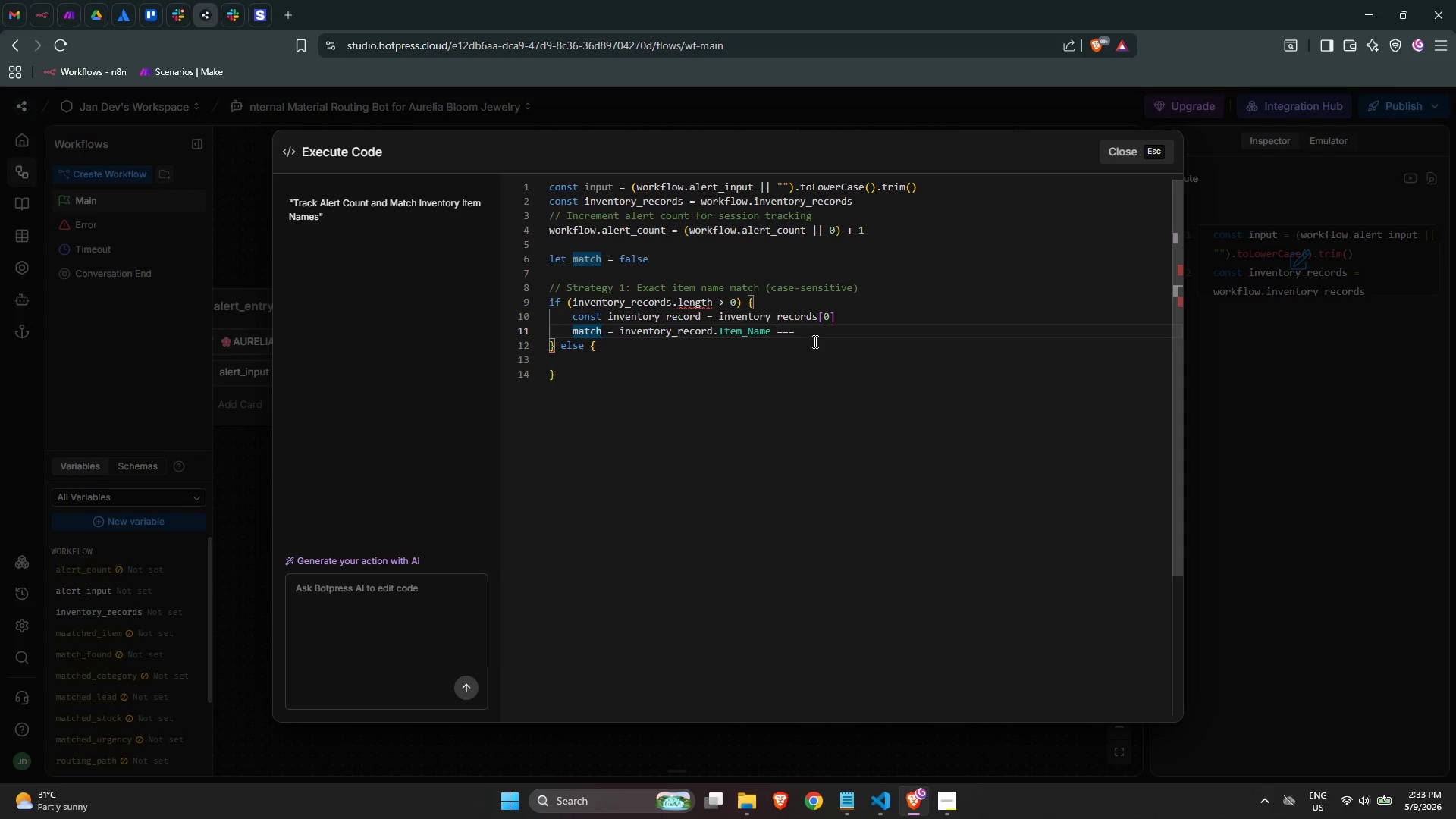 
key(Backspace)
key(Backspace)
key(Backspace)
key(Backspace)
key(Backspace)
type(retur)
 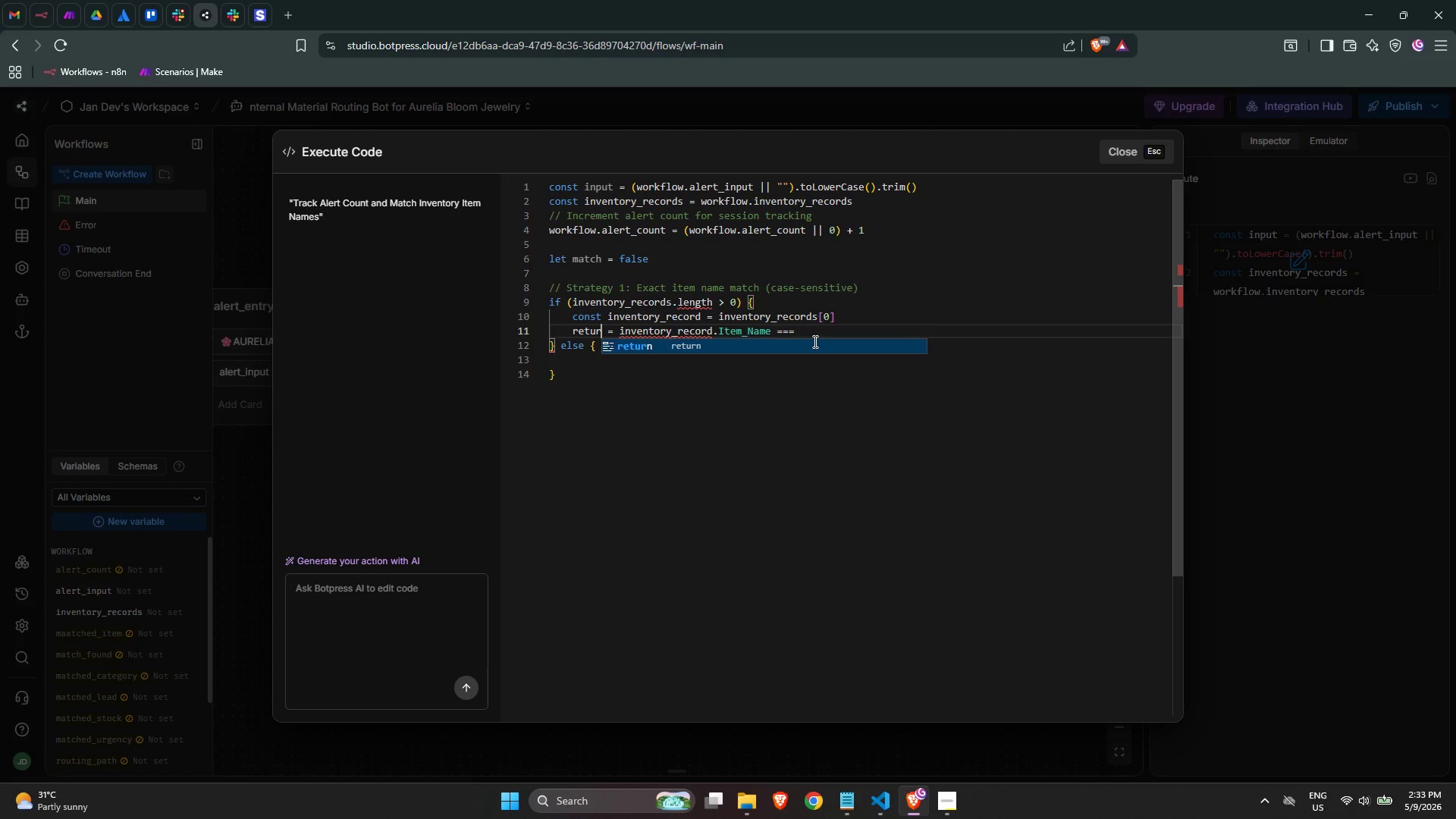 
key(Enter)
 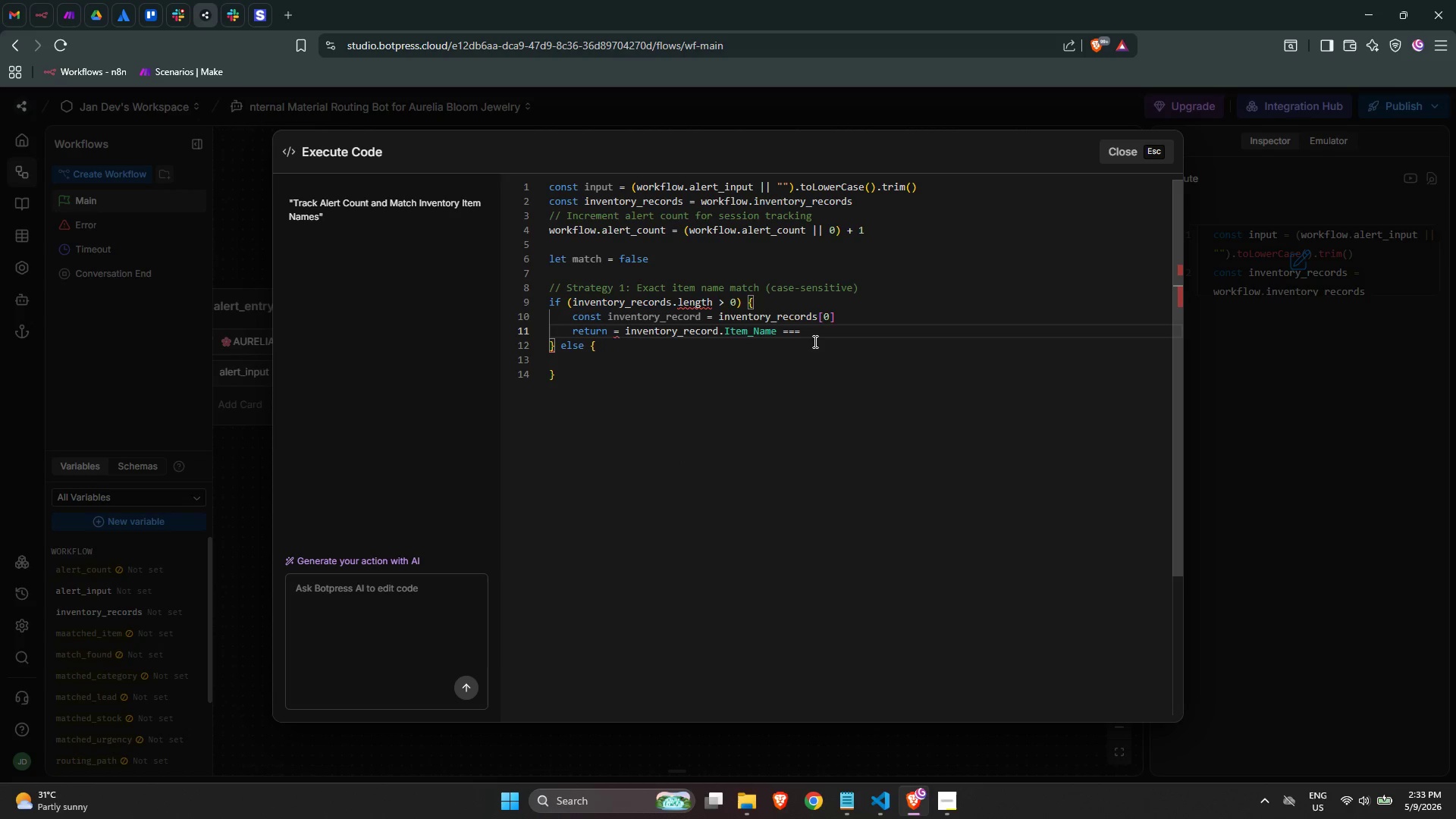 
key(ArrowRight)
 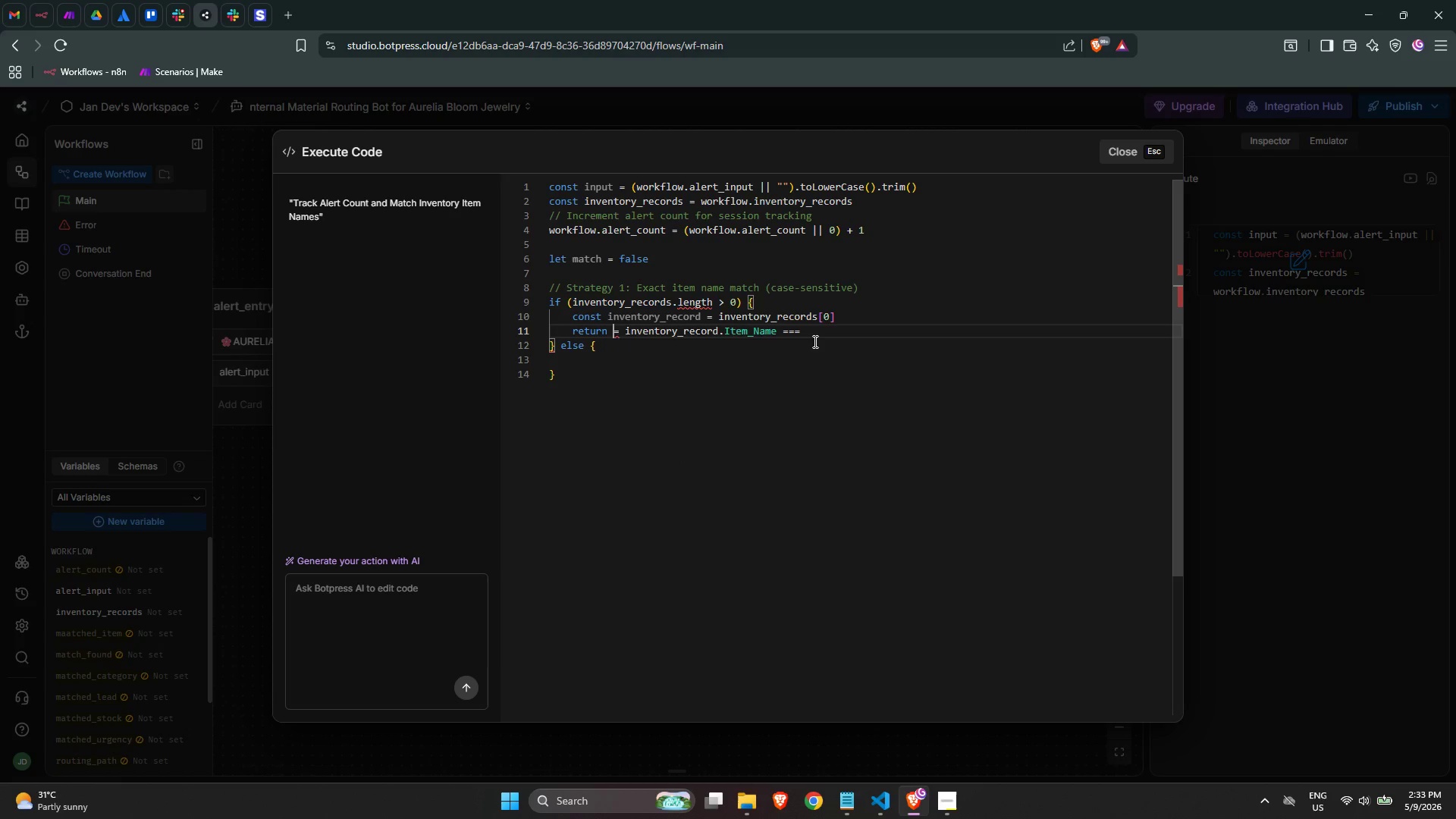 
key(ArrowRight)
 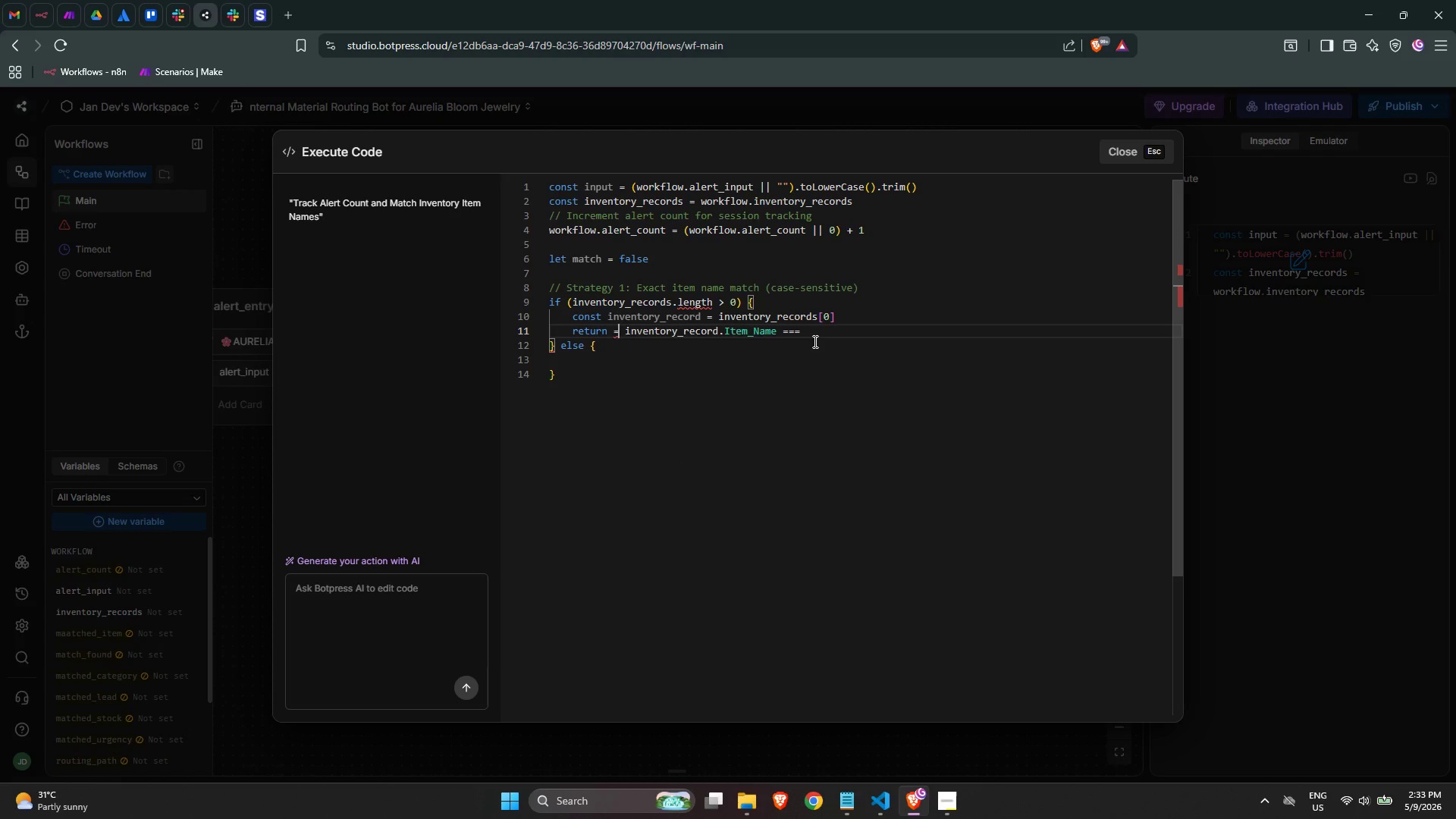 
key(ArrowRight)
 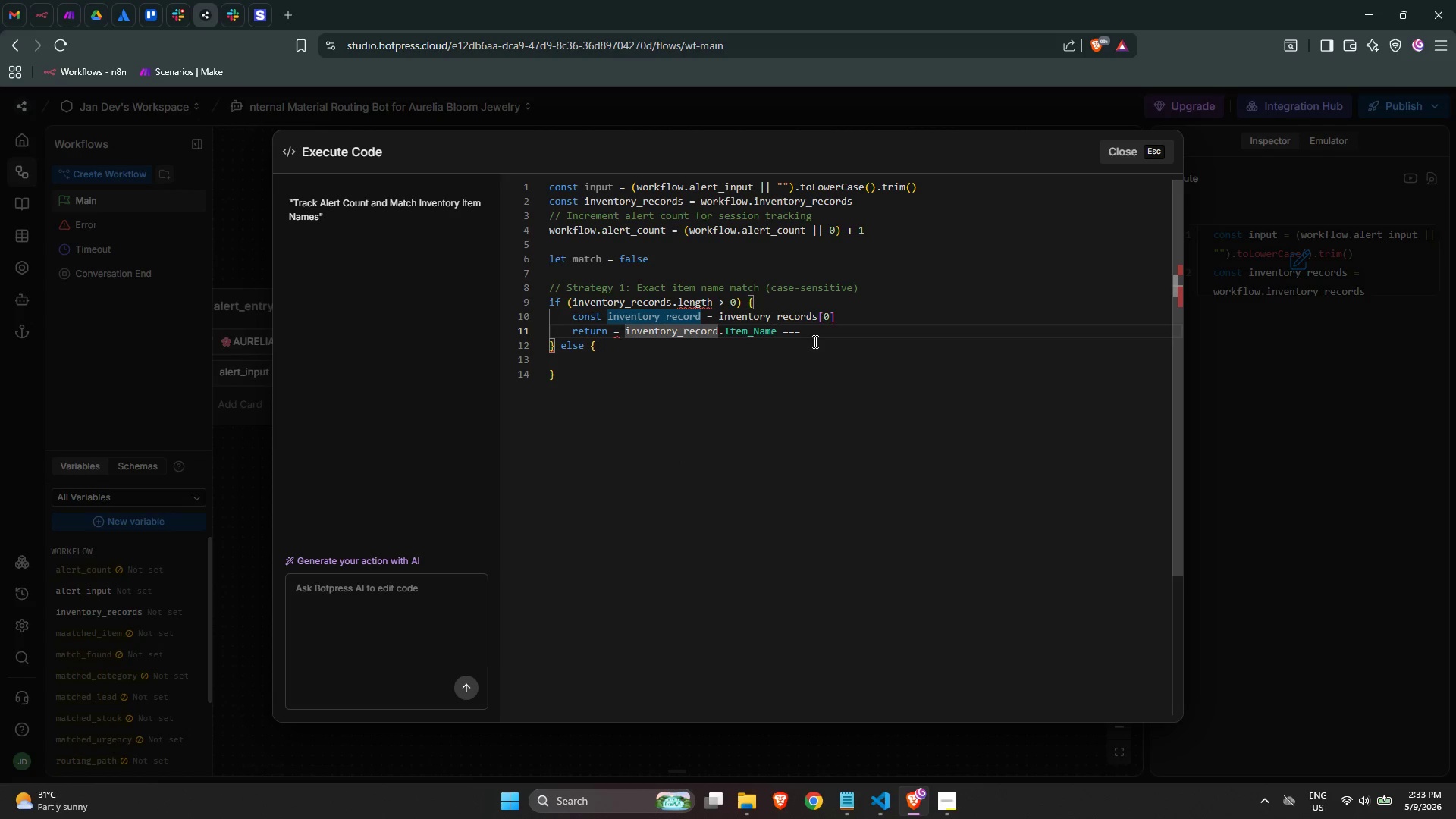 
key(Backspace)
 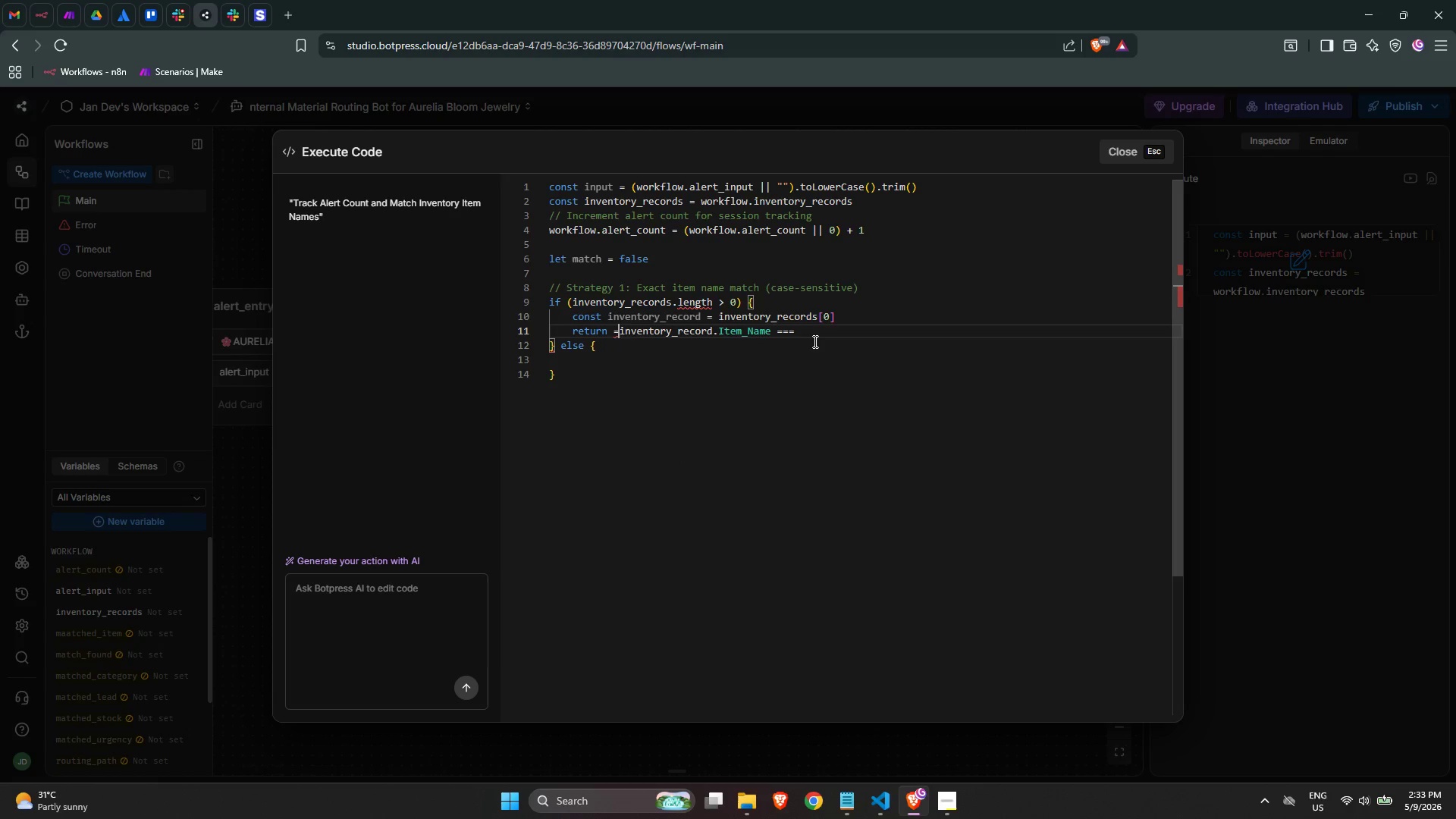 
key(Backspace)
 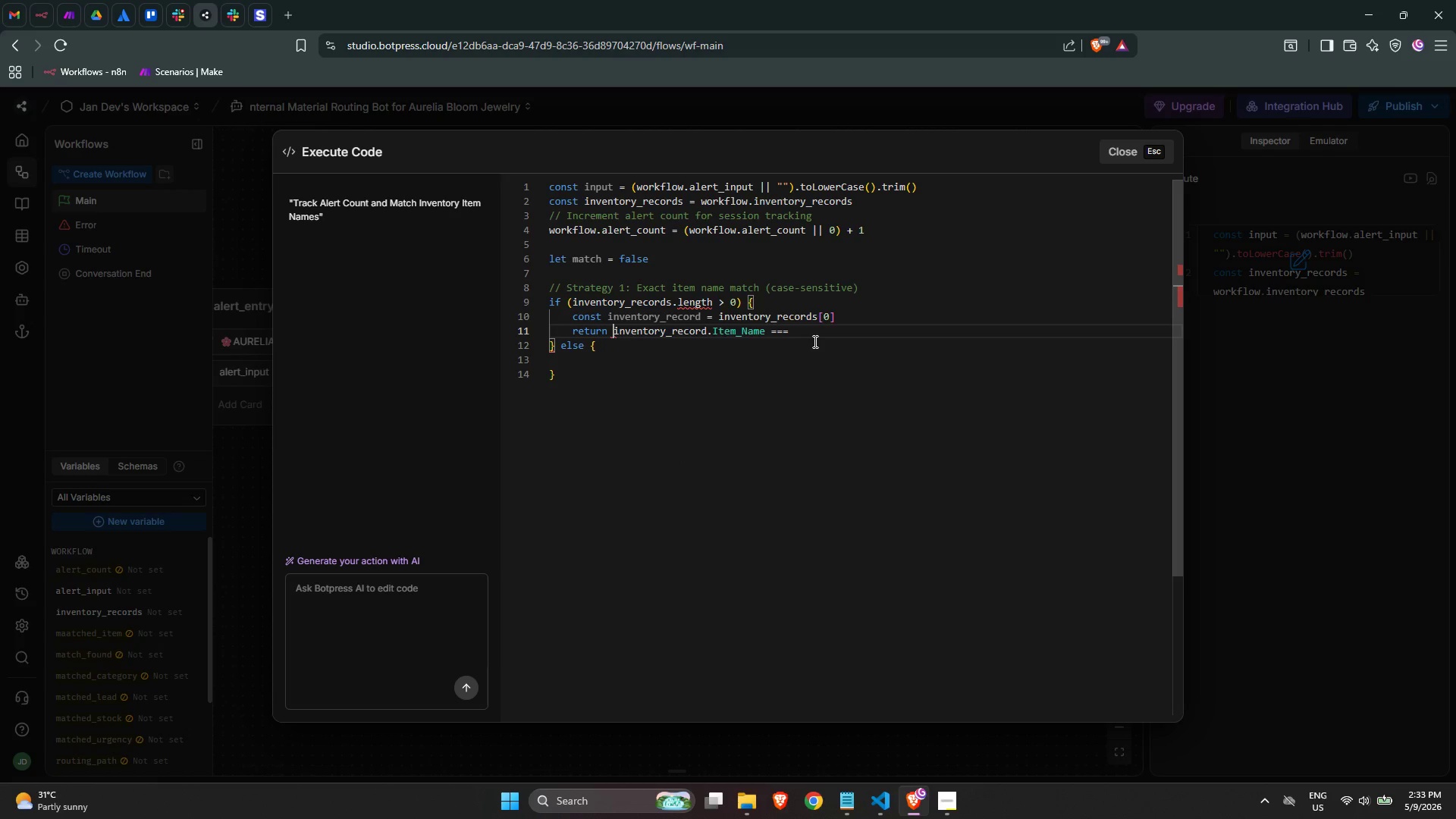 
key(Control+ArrowRight)
 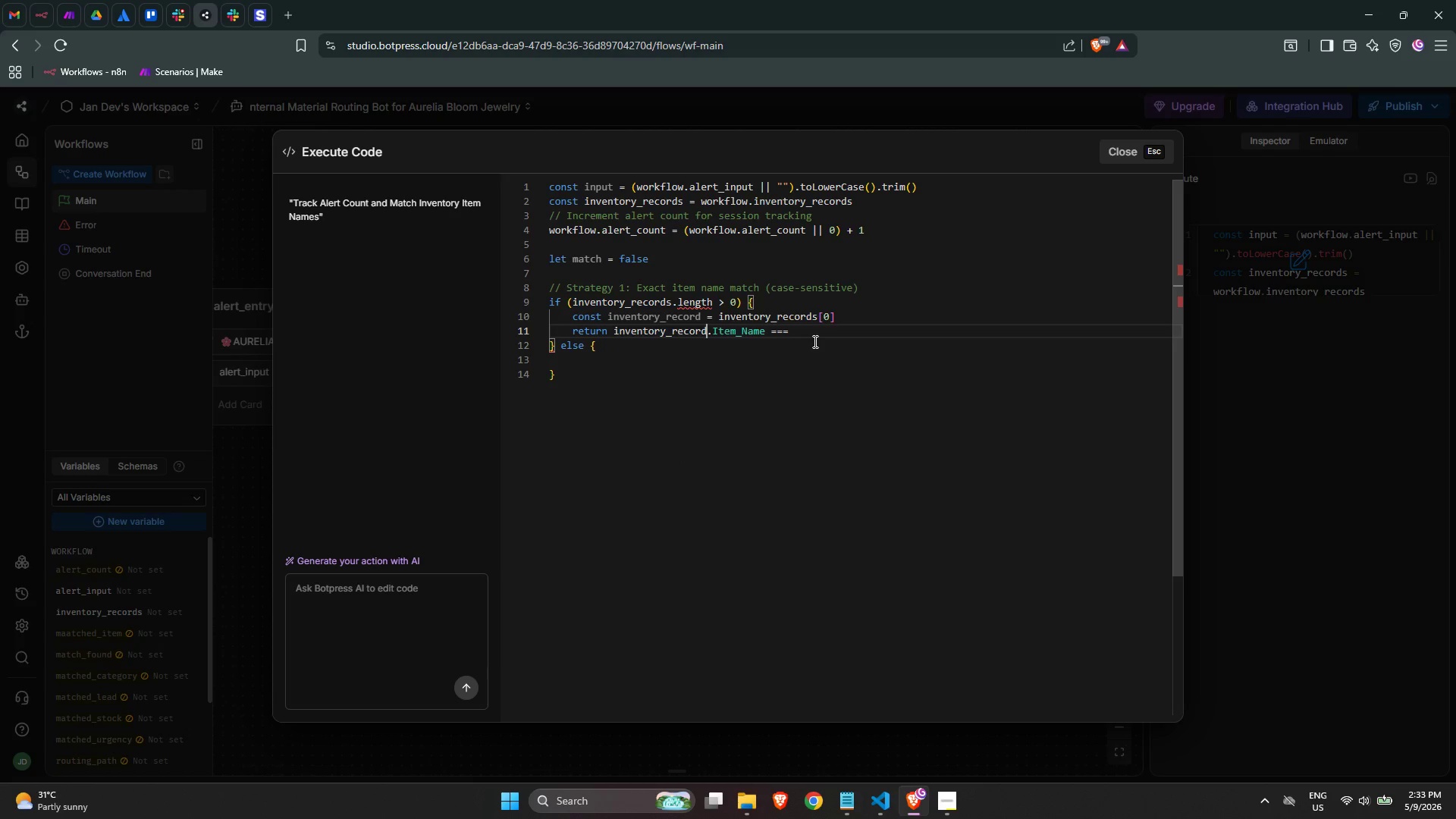 
key(Control+ArrowRight)
 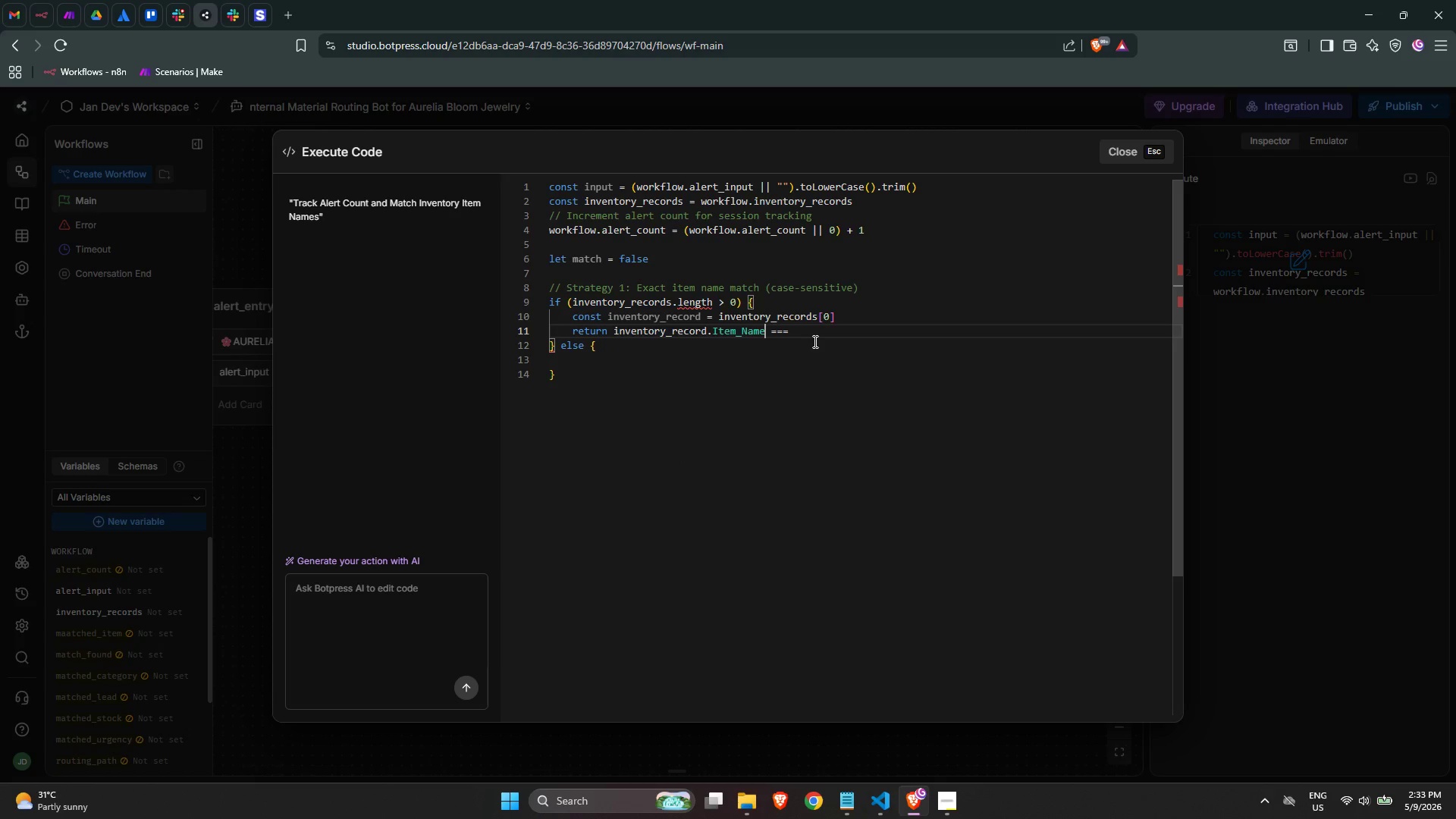 
key(Control+ArrowRight)
 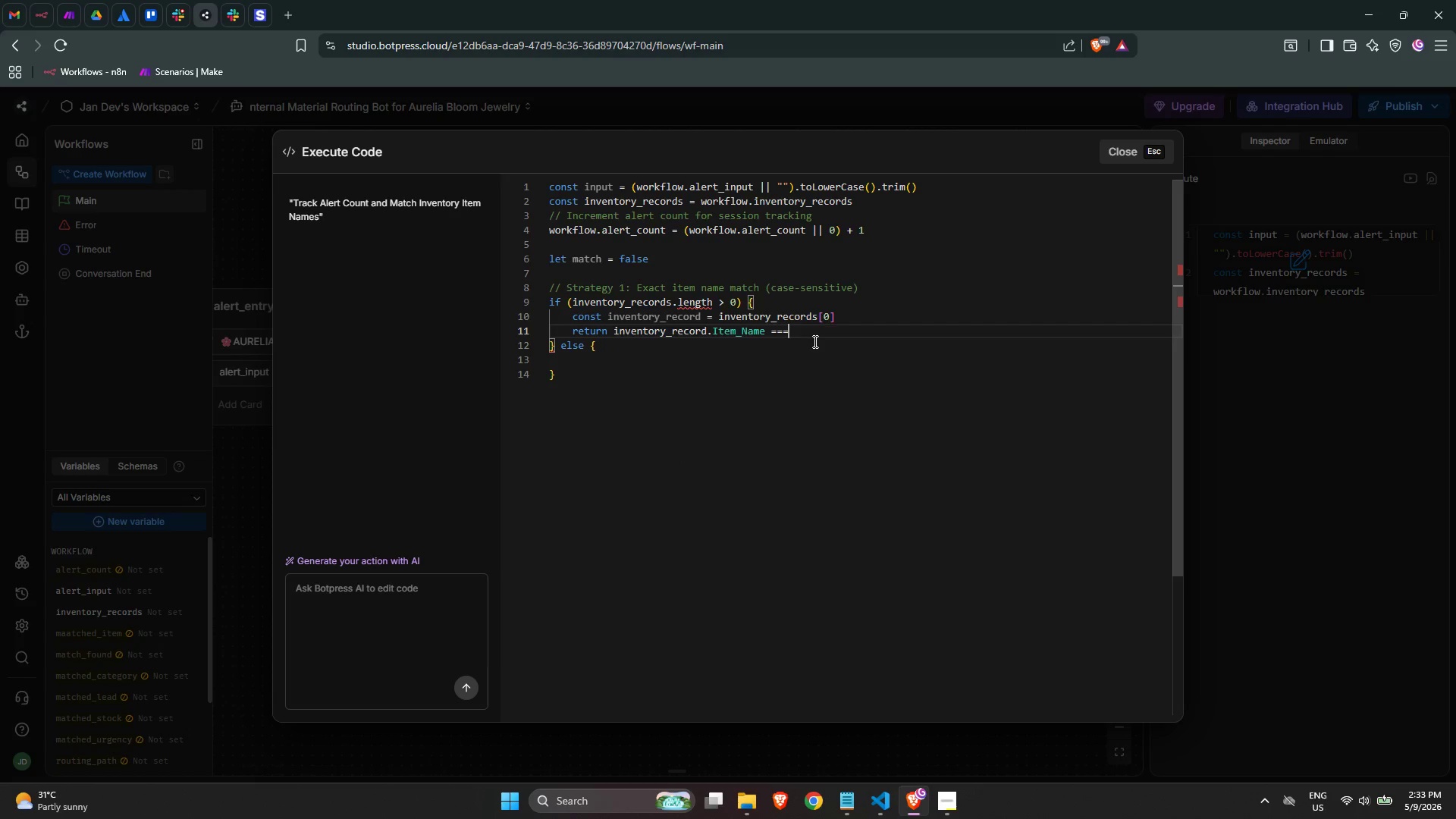 
key(Control+ArrowRight)
 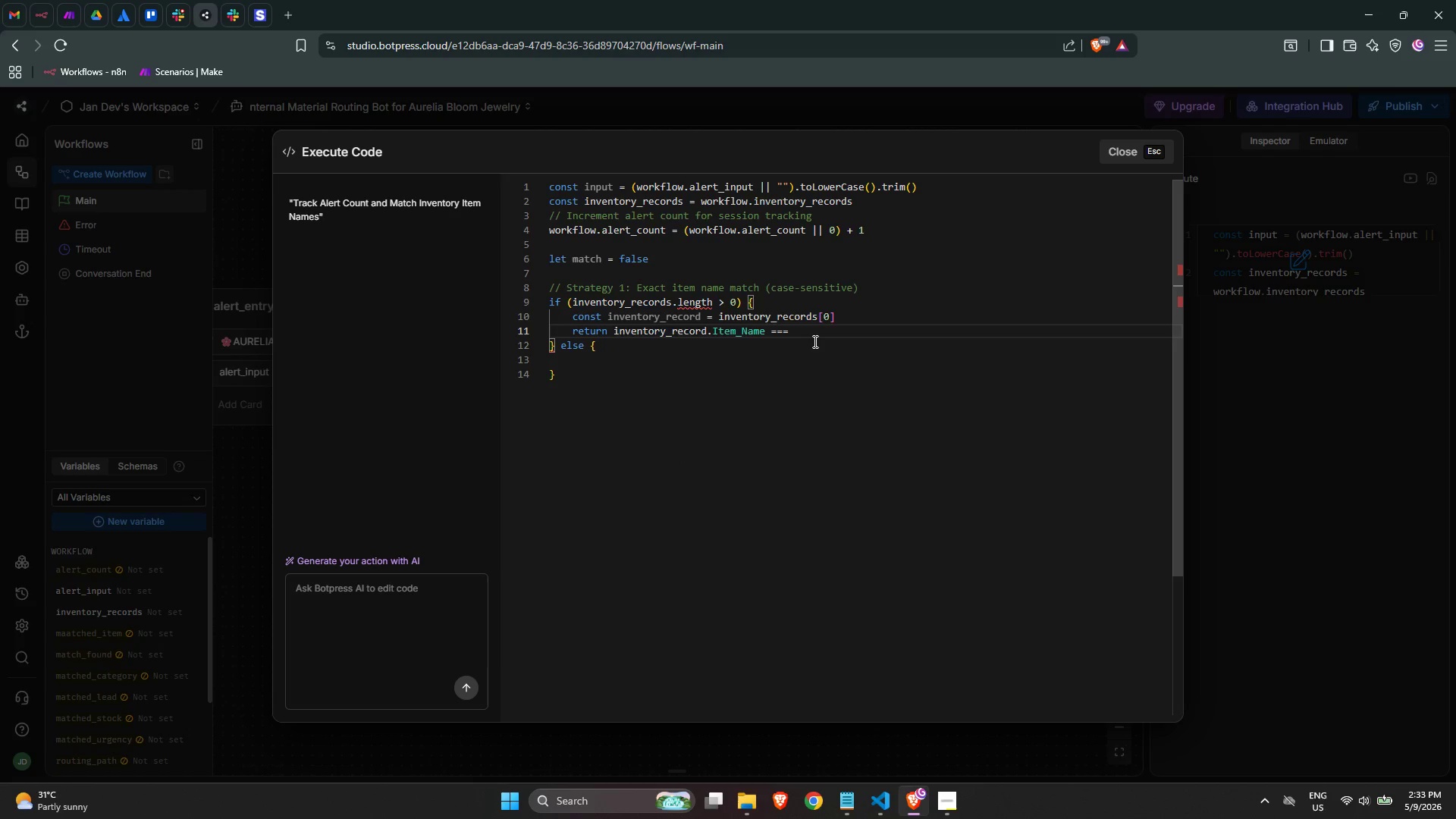 
type(input)
 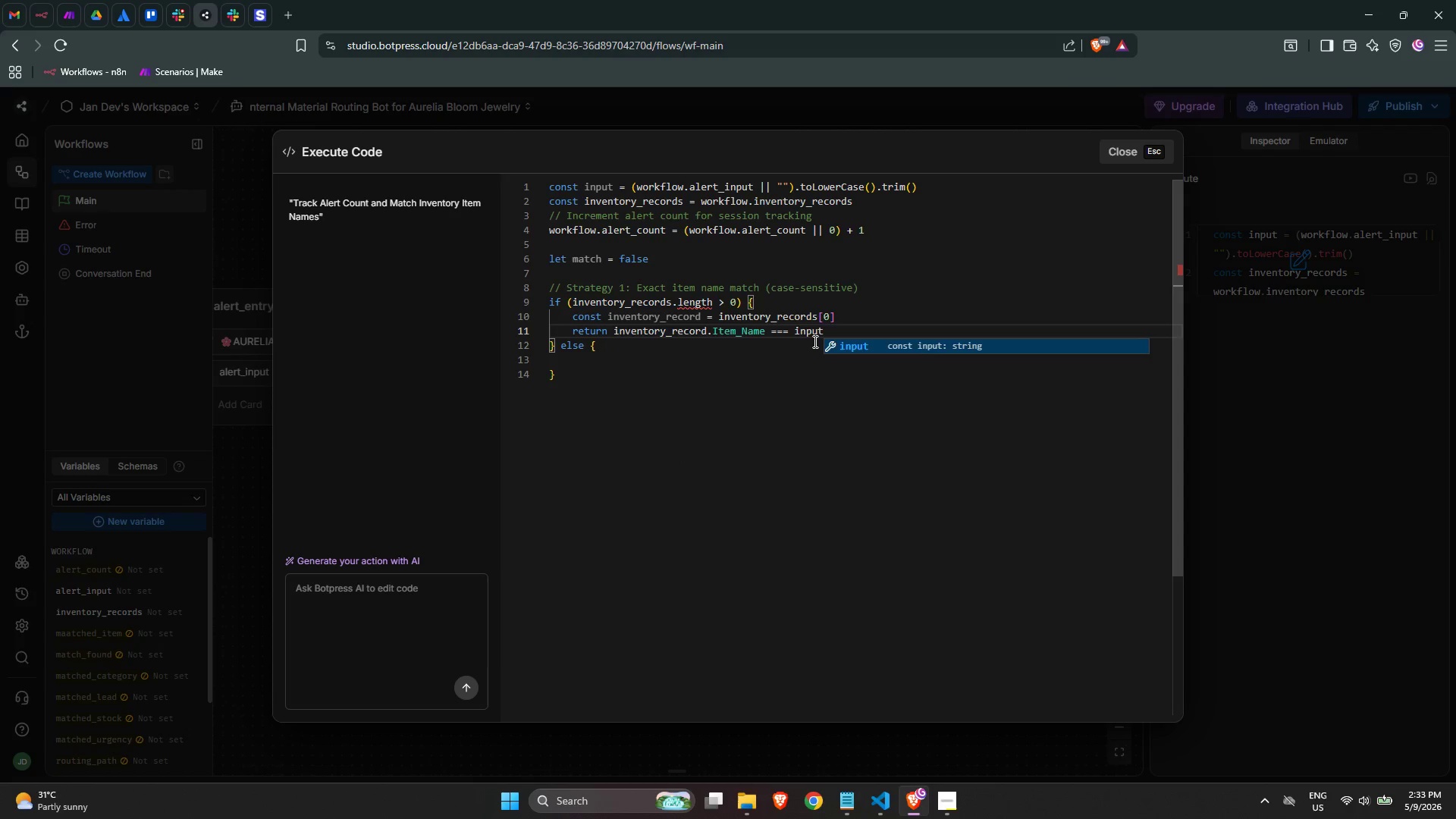 
key(ArrowDown)
 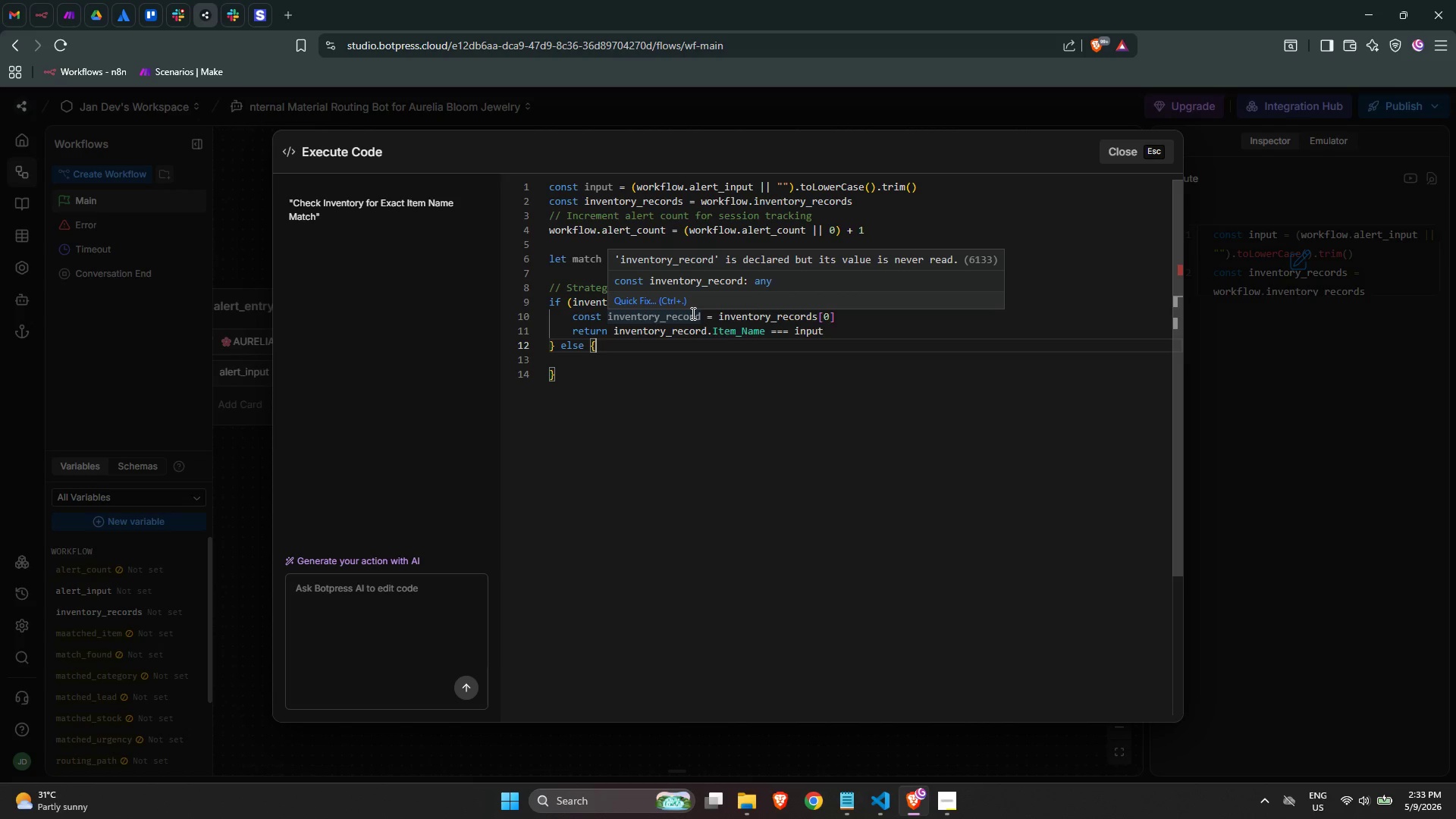 
wait(6.81)
 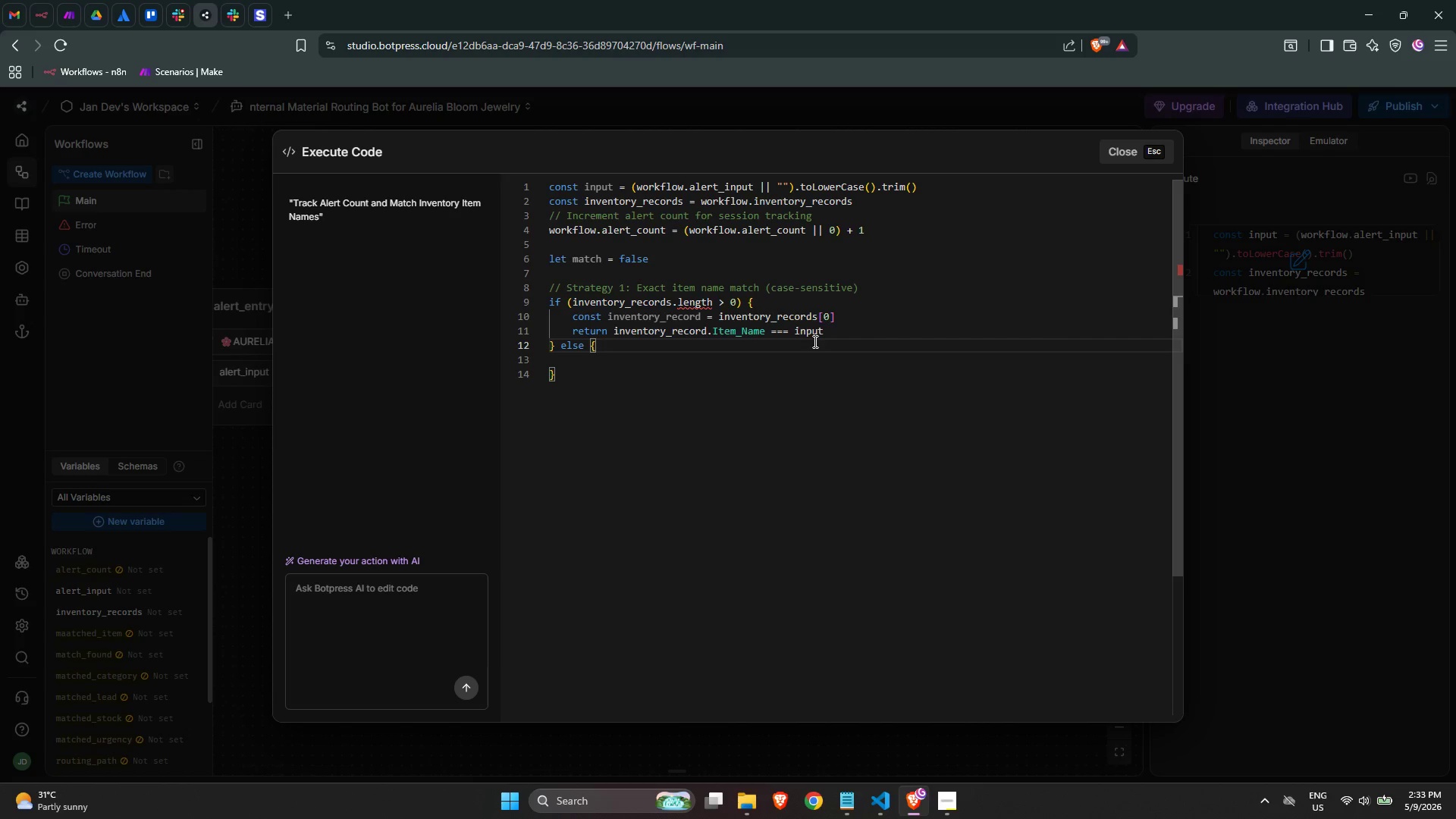 
left_click([741, 390])
 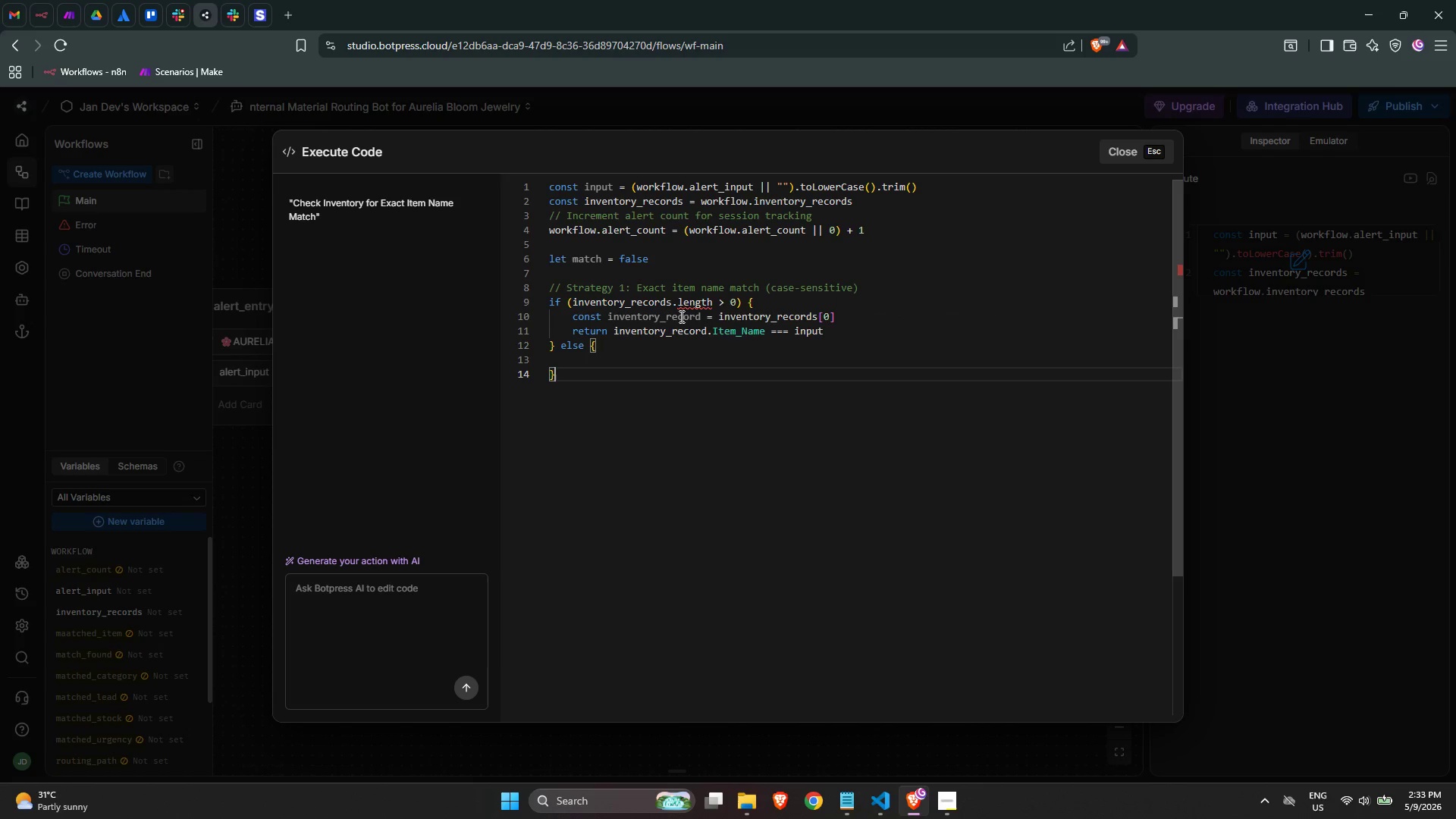 
double_click([689, 315])
 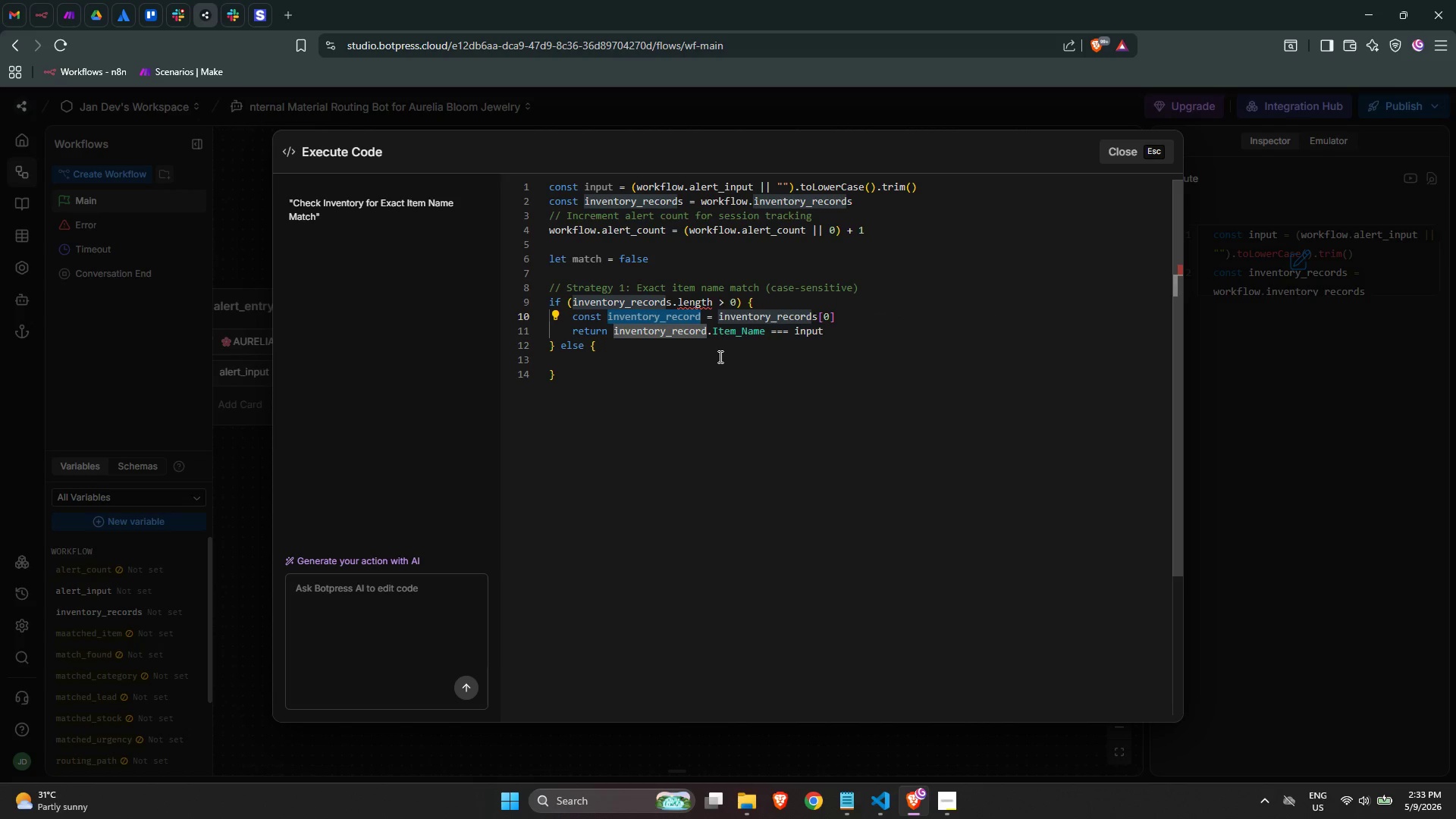 
left_click([719, 356])
 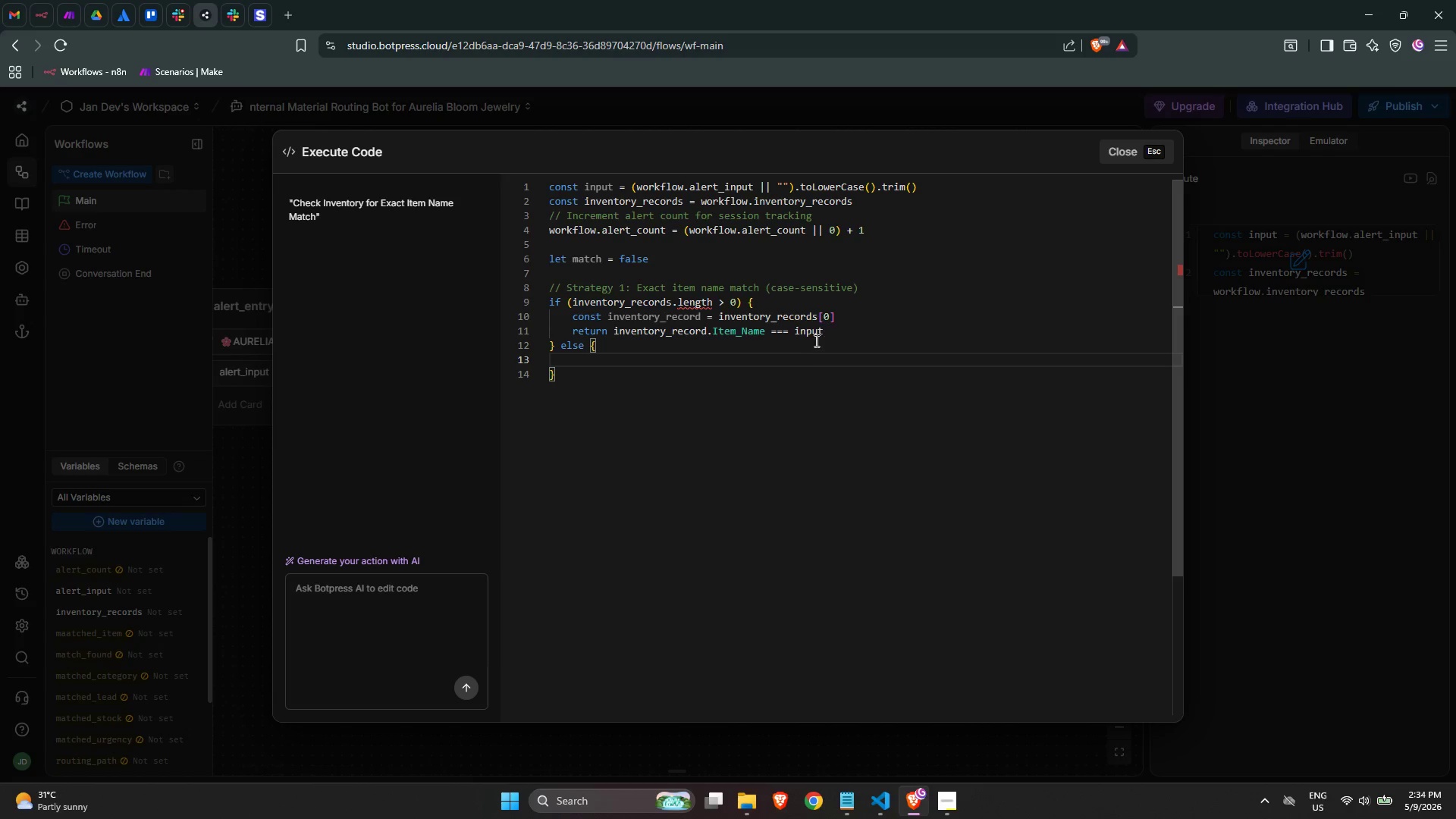 
left_click([839, 328])
 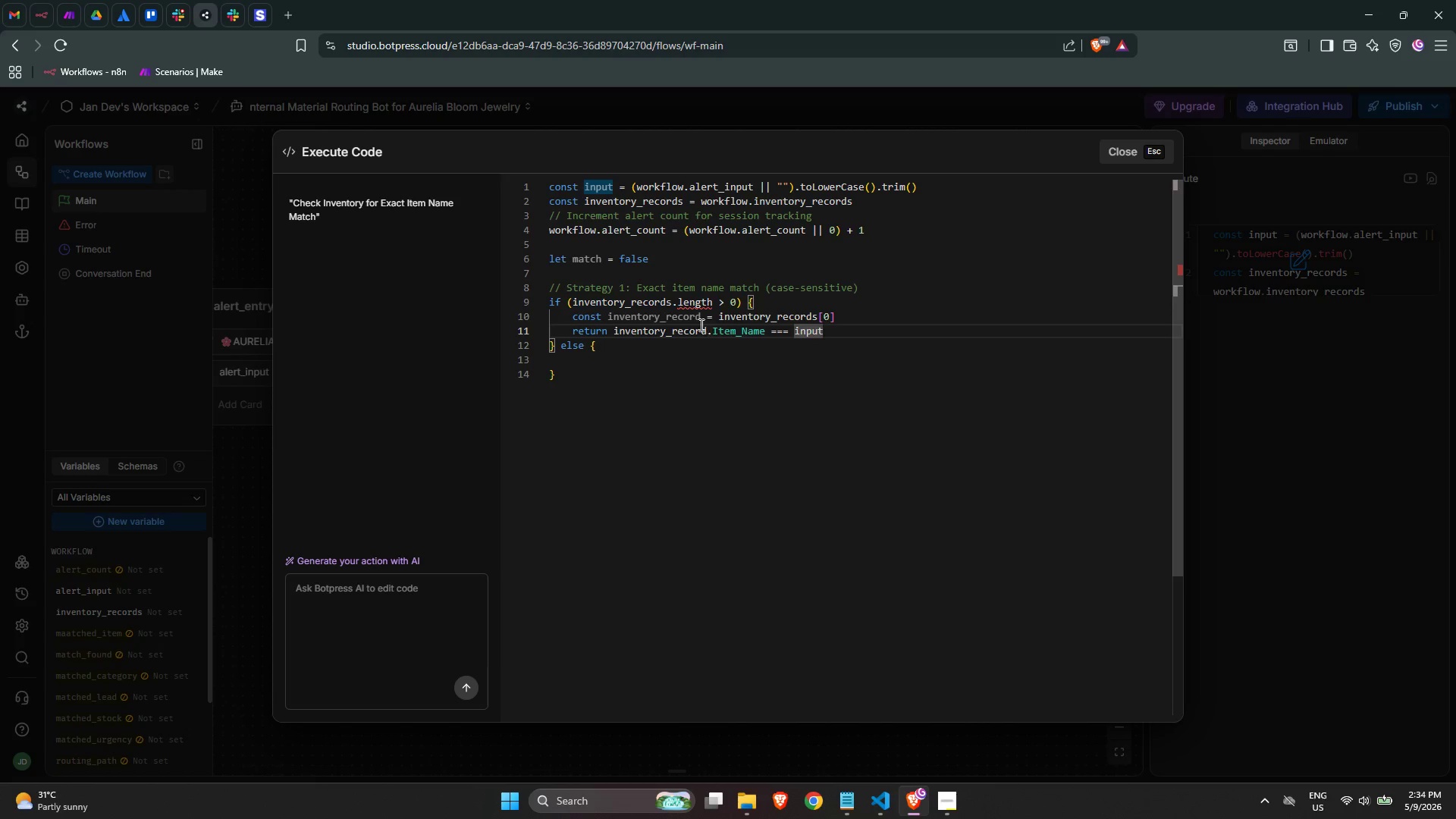 
double_click([691, 321])
 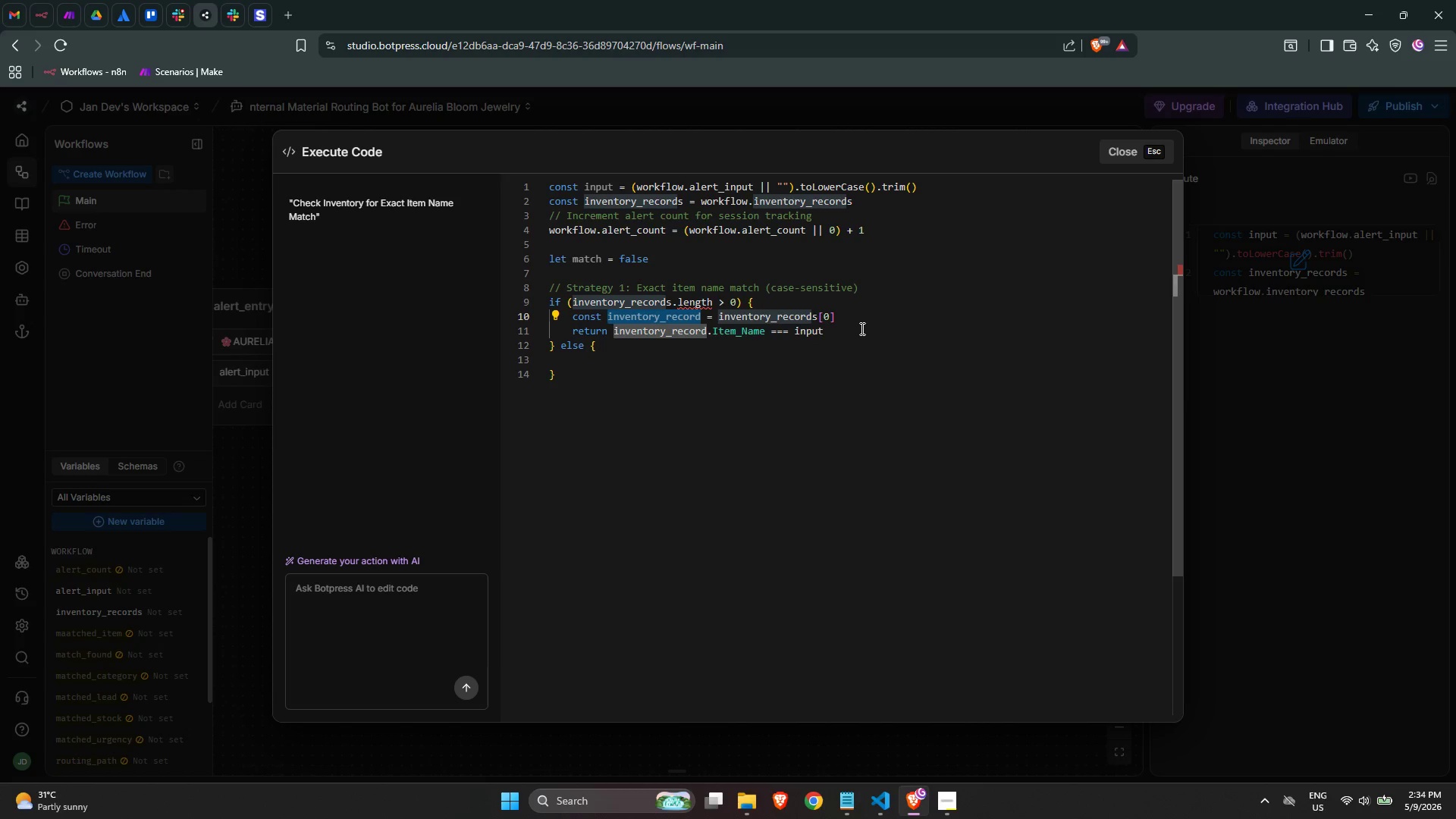 
left_click([861, 328])
 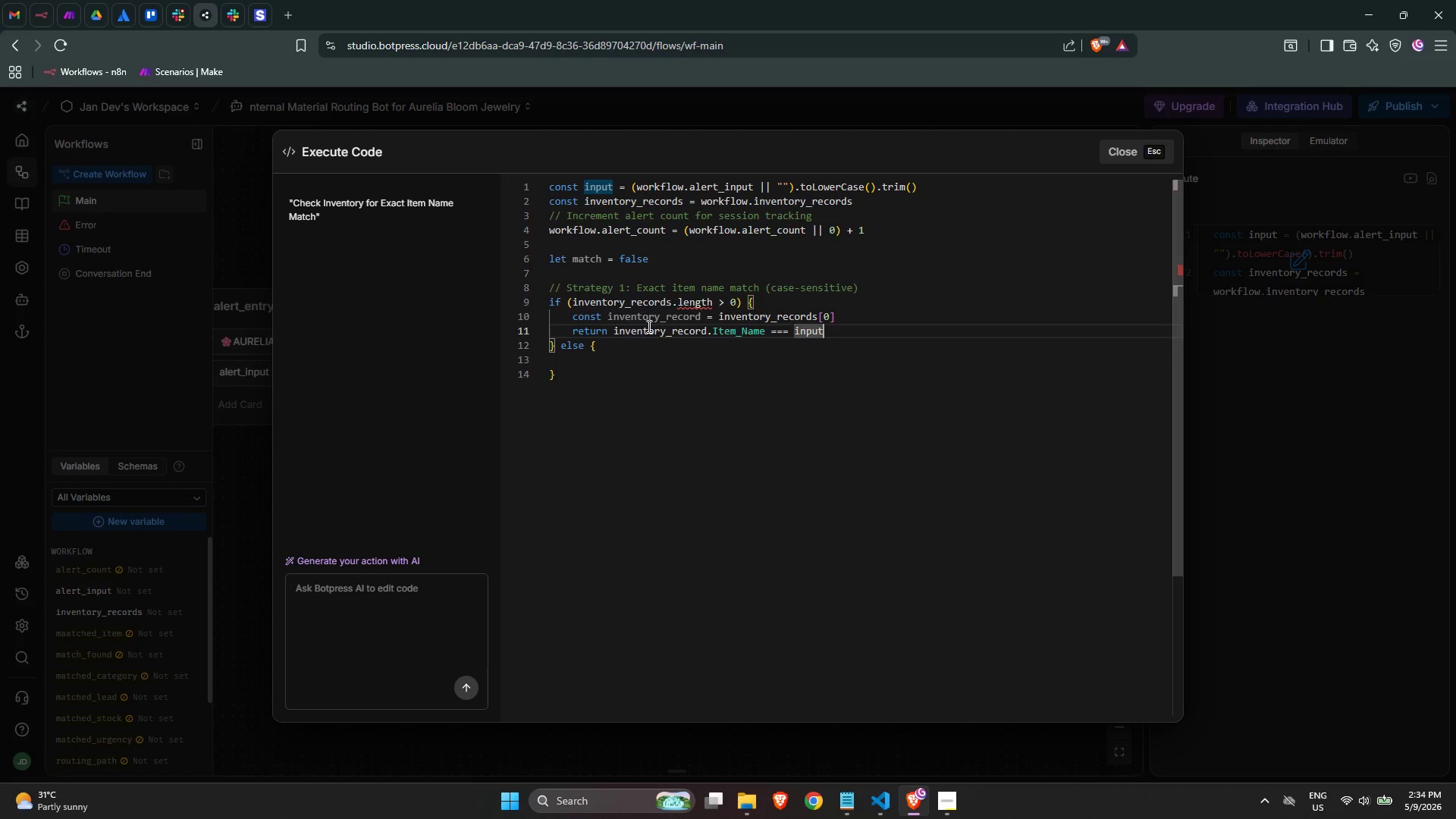 
left_click([780, 381])
 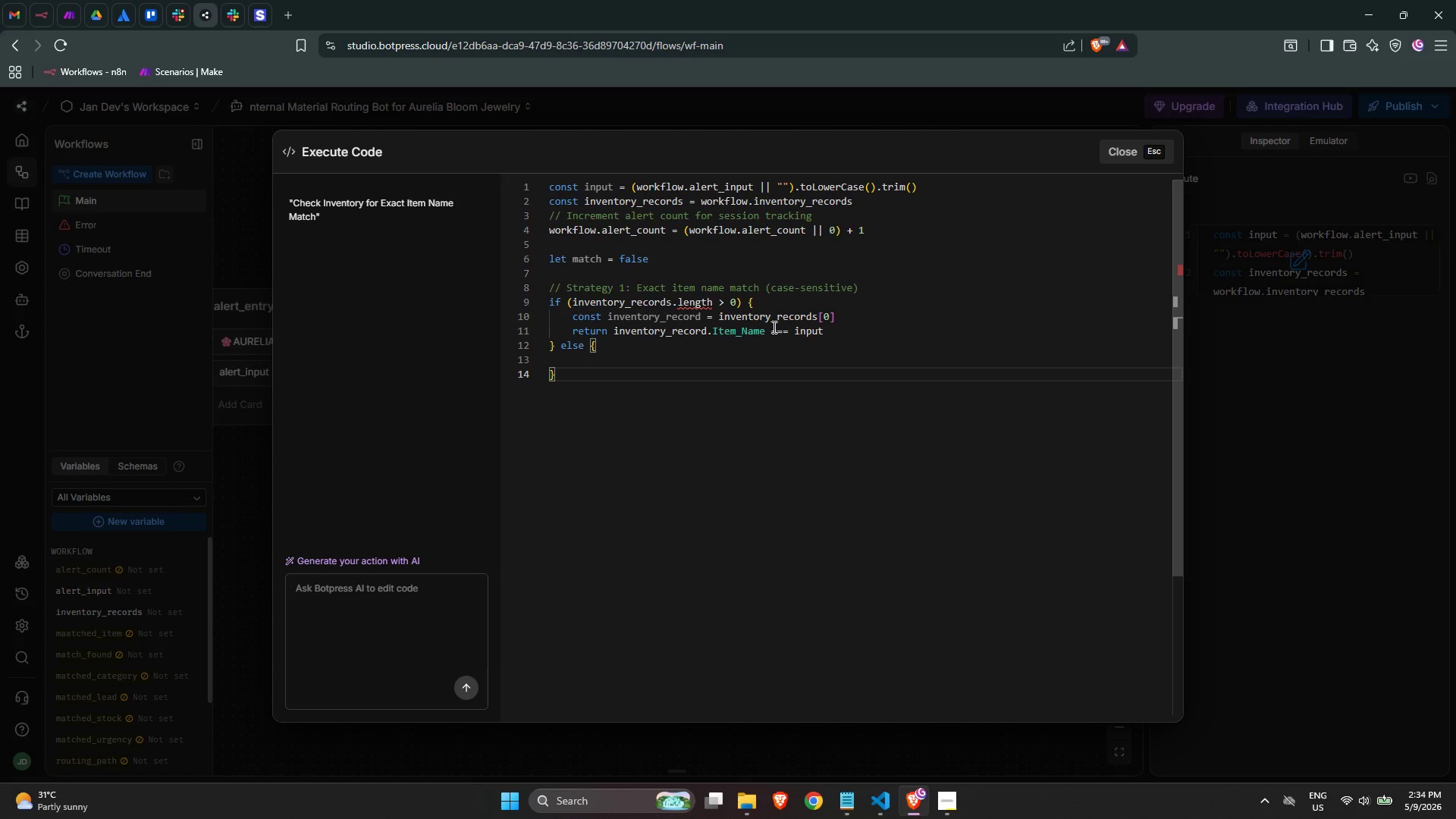 
wait(5.16)
 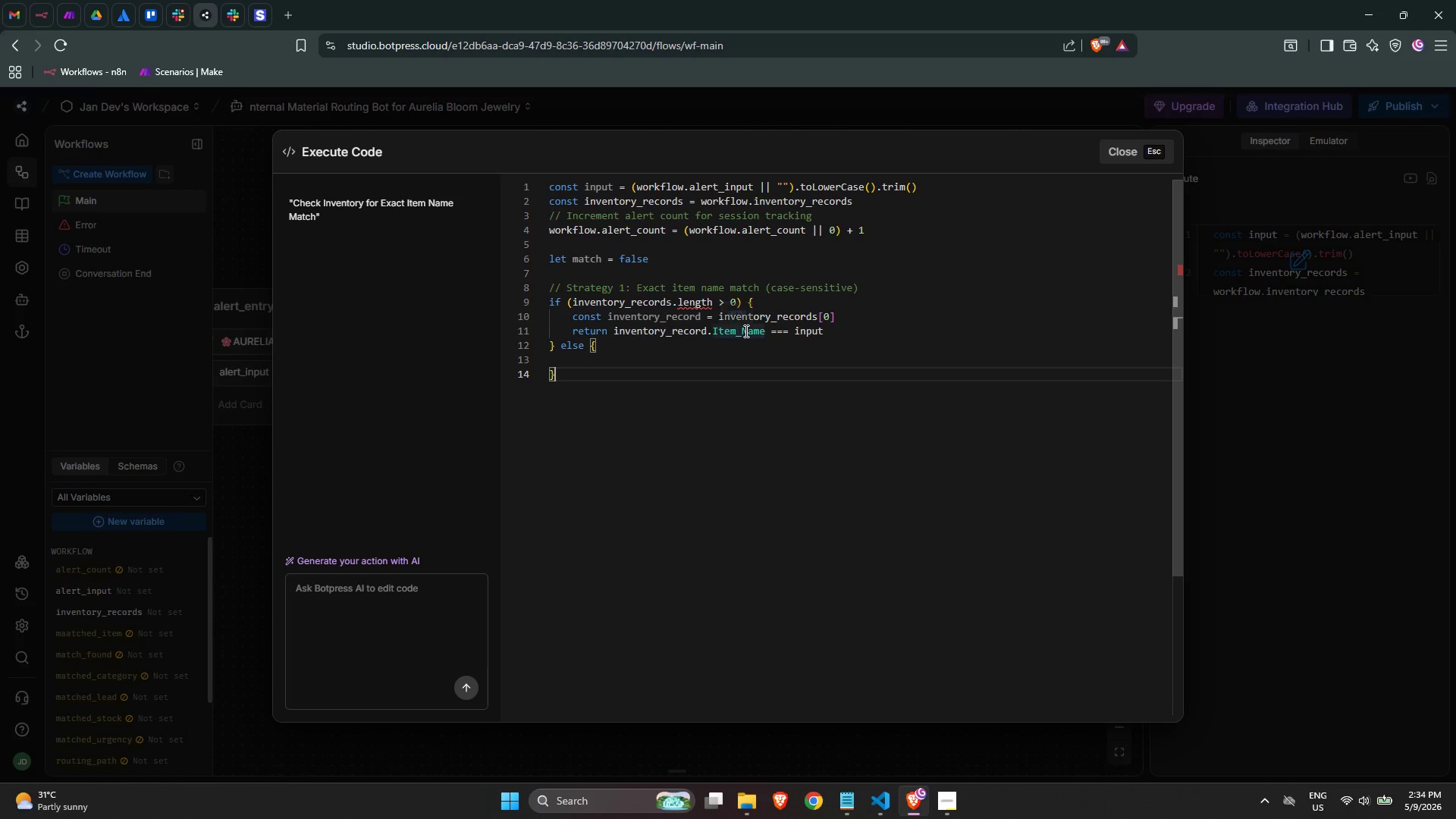 
left_click([768, 352])
 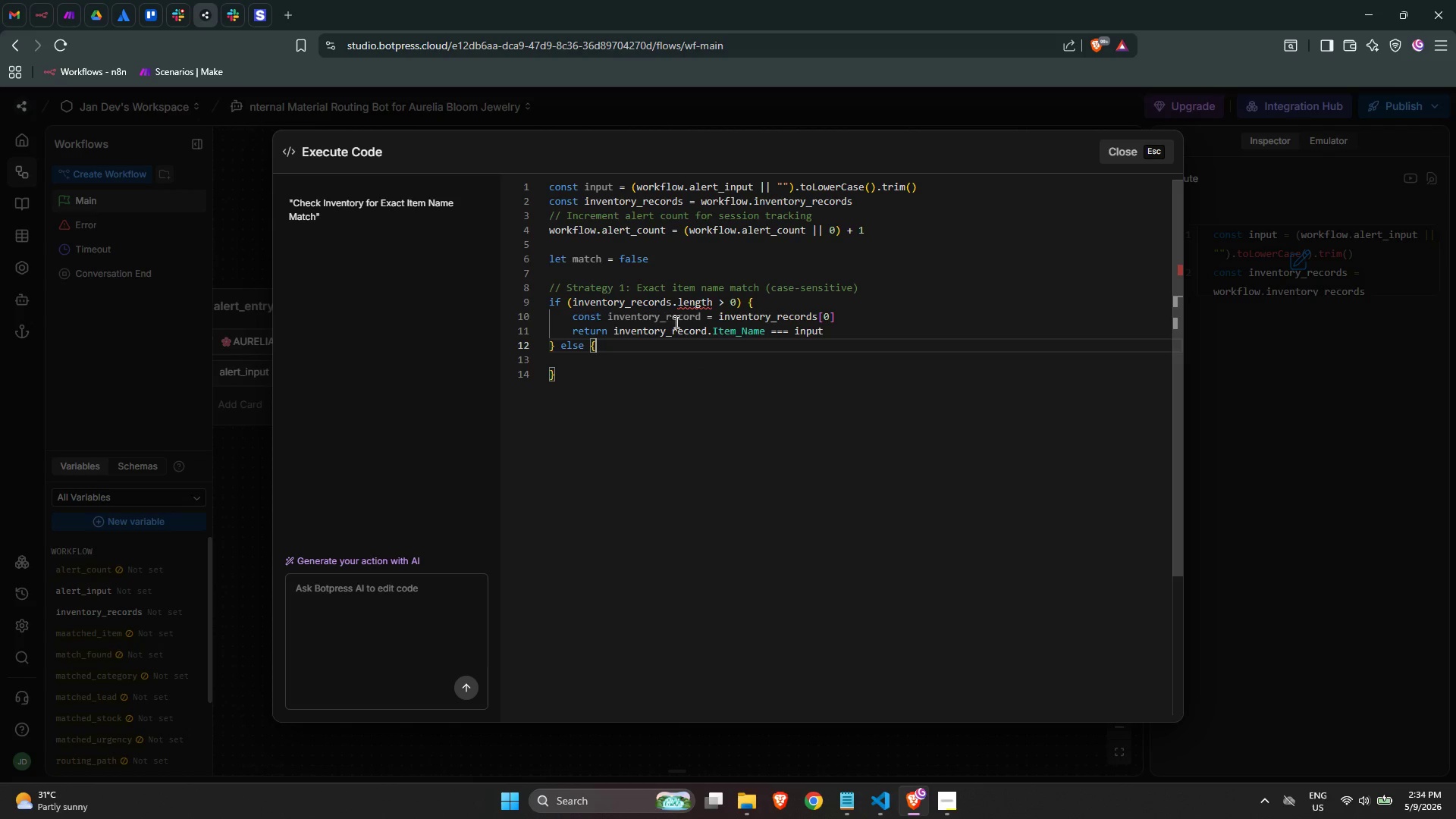 
double_click([670, 318])
 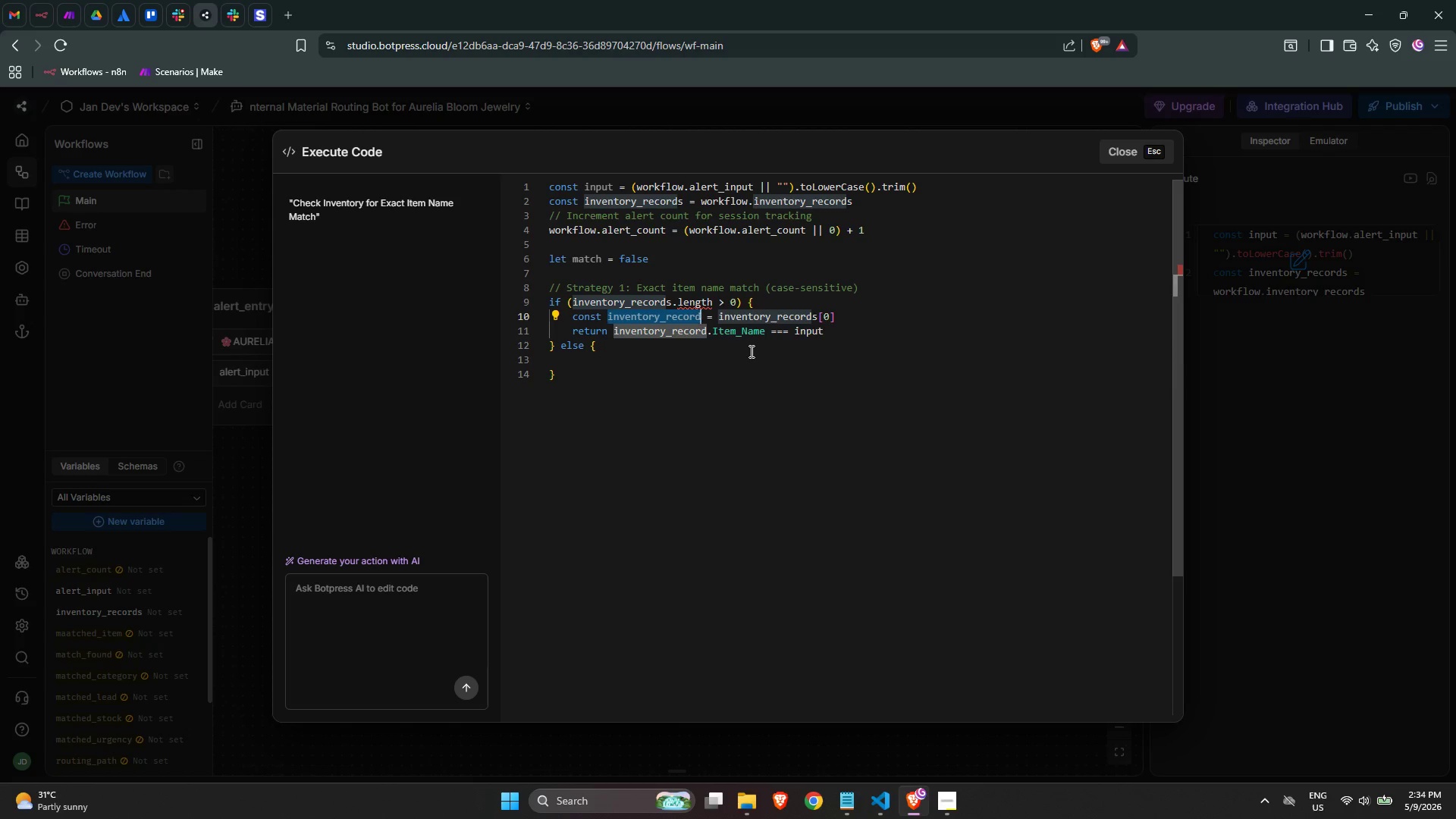 
left_click([750, 350])
 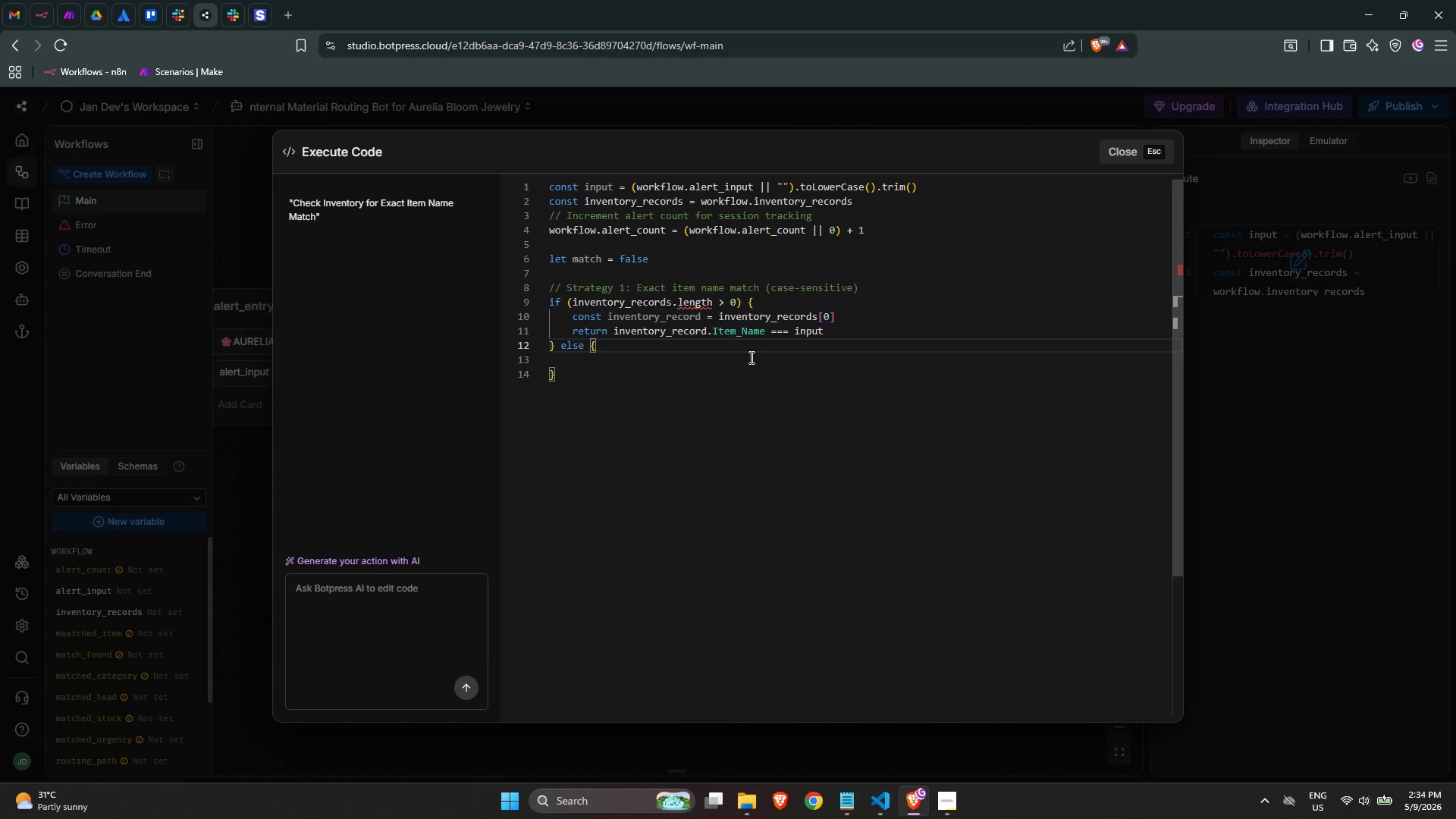 
left_click_drag(start_coordinate=[593, 375], to_coordinate=[560, 347])
 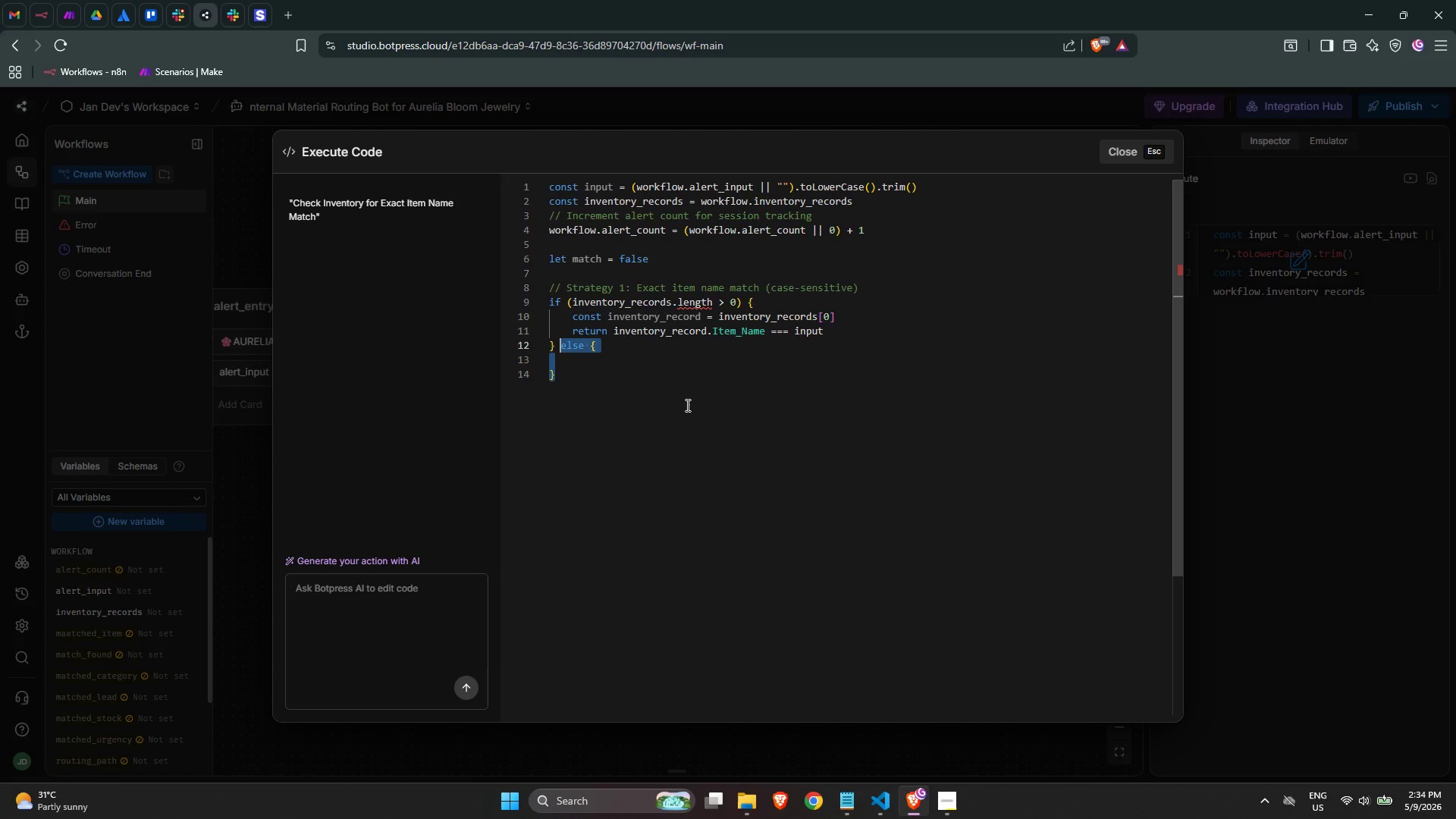 
key(Backspace)
 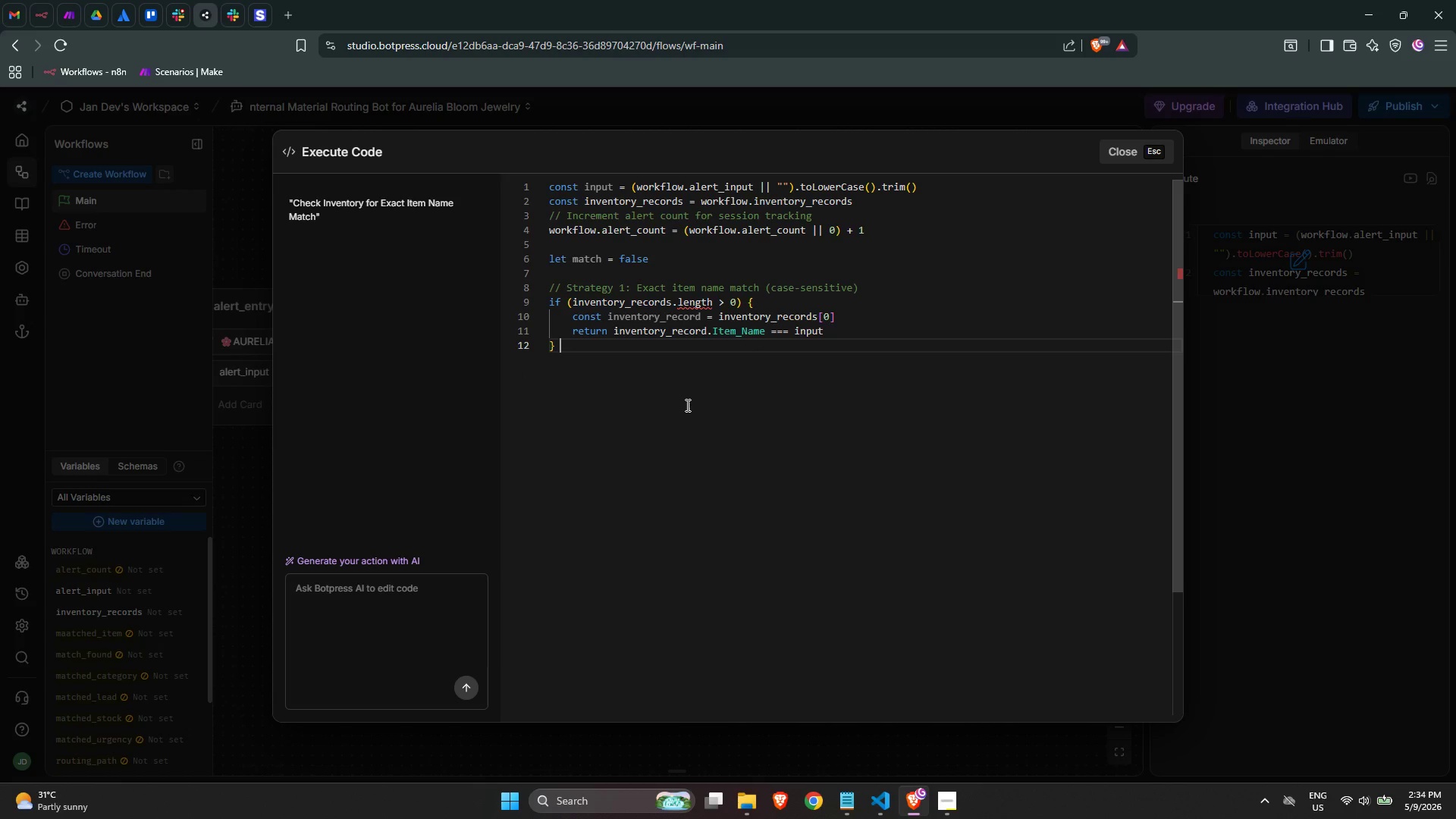 
key(Backspace)
 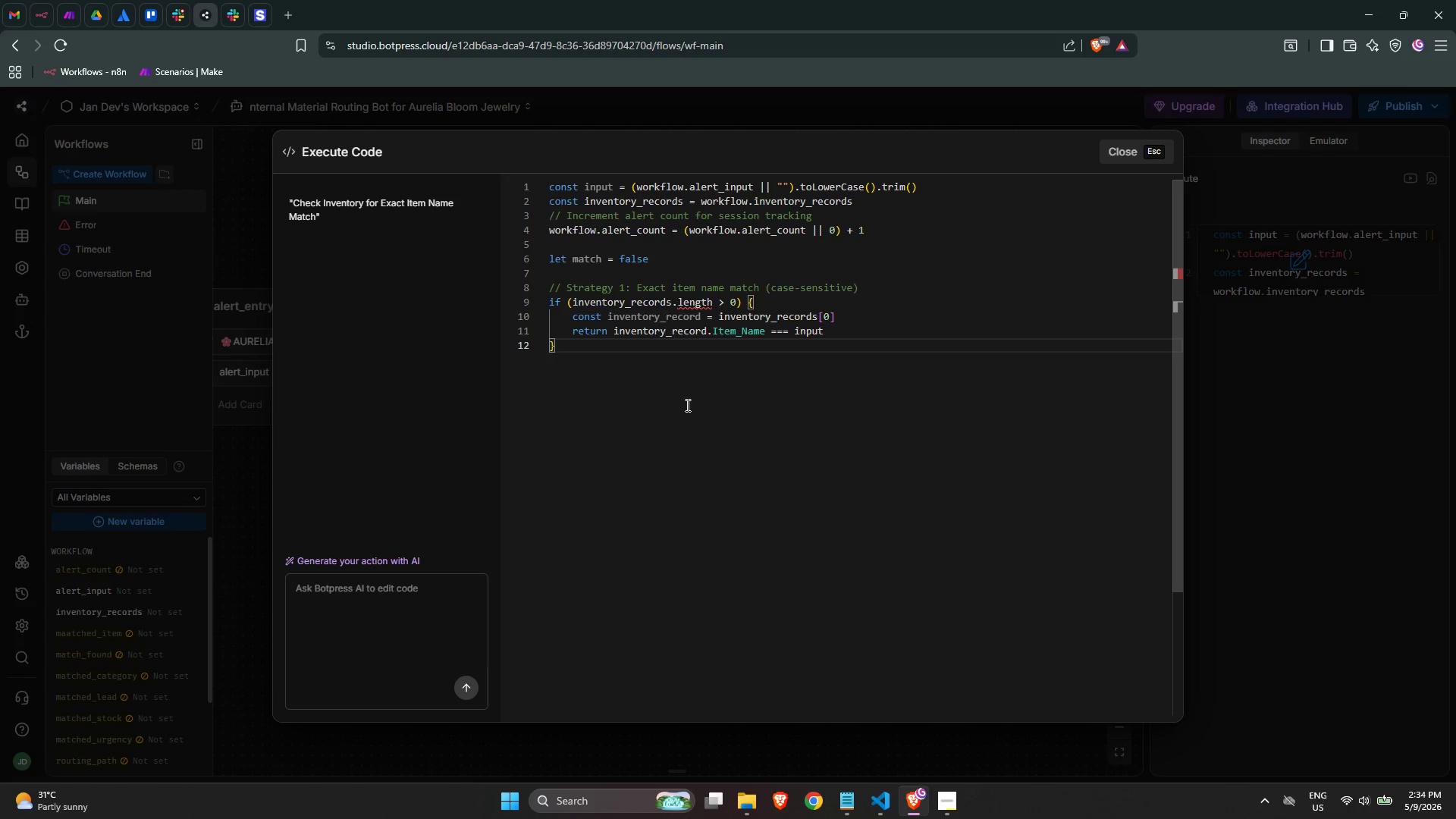 
key(ArrowUp)
 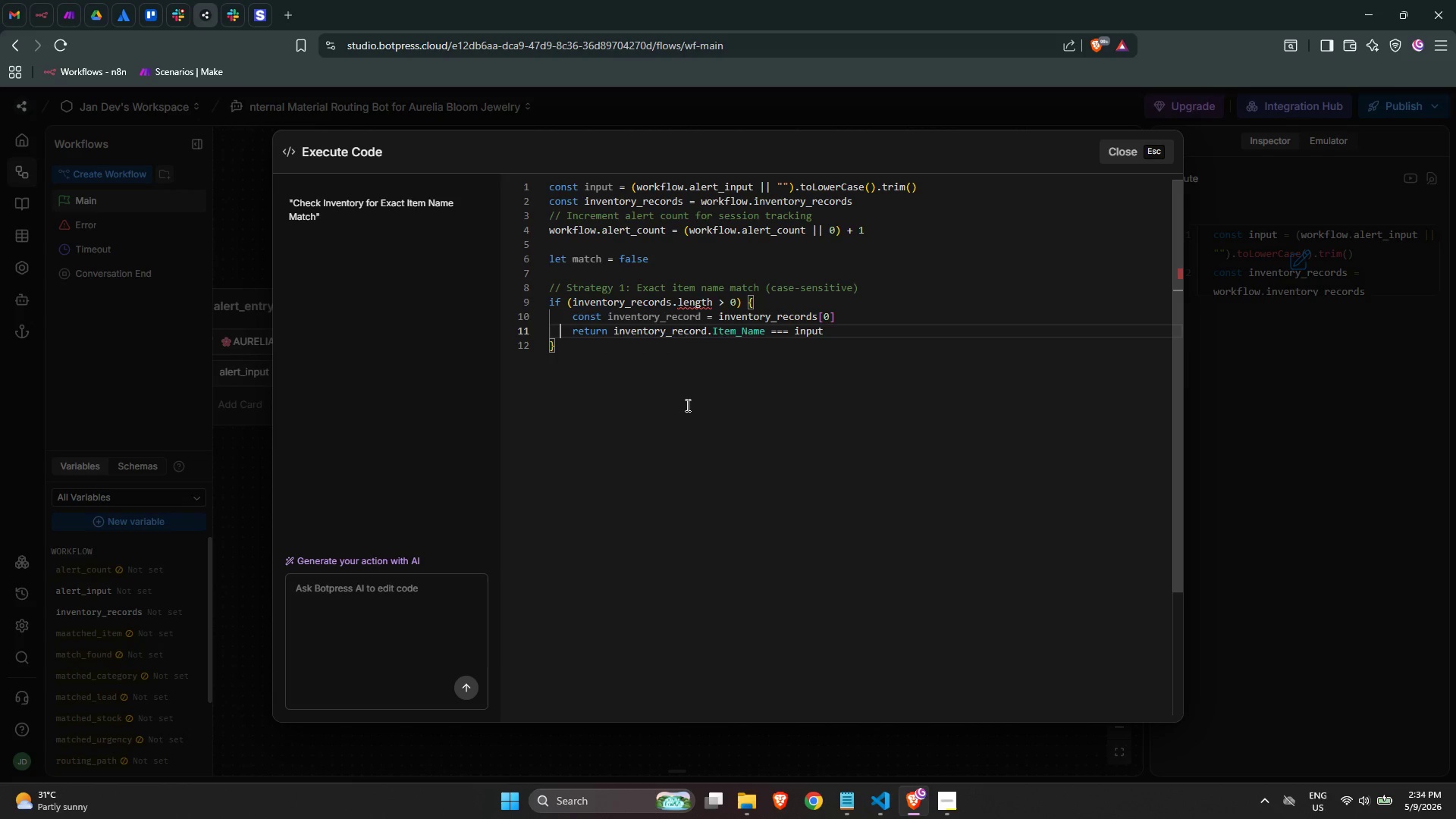 
key(ArrowRight)
 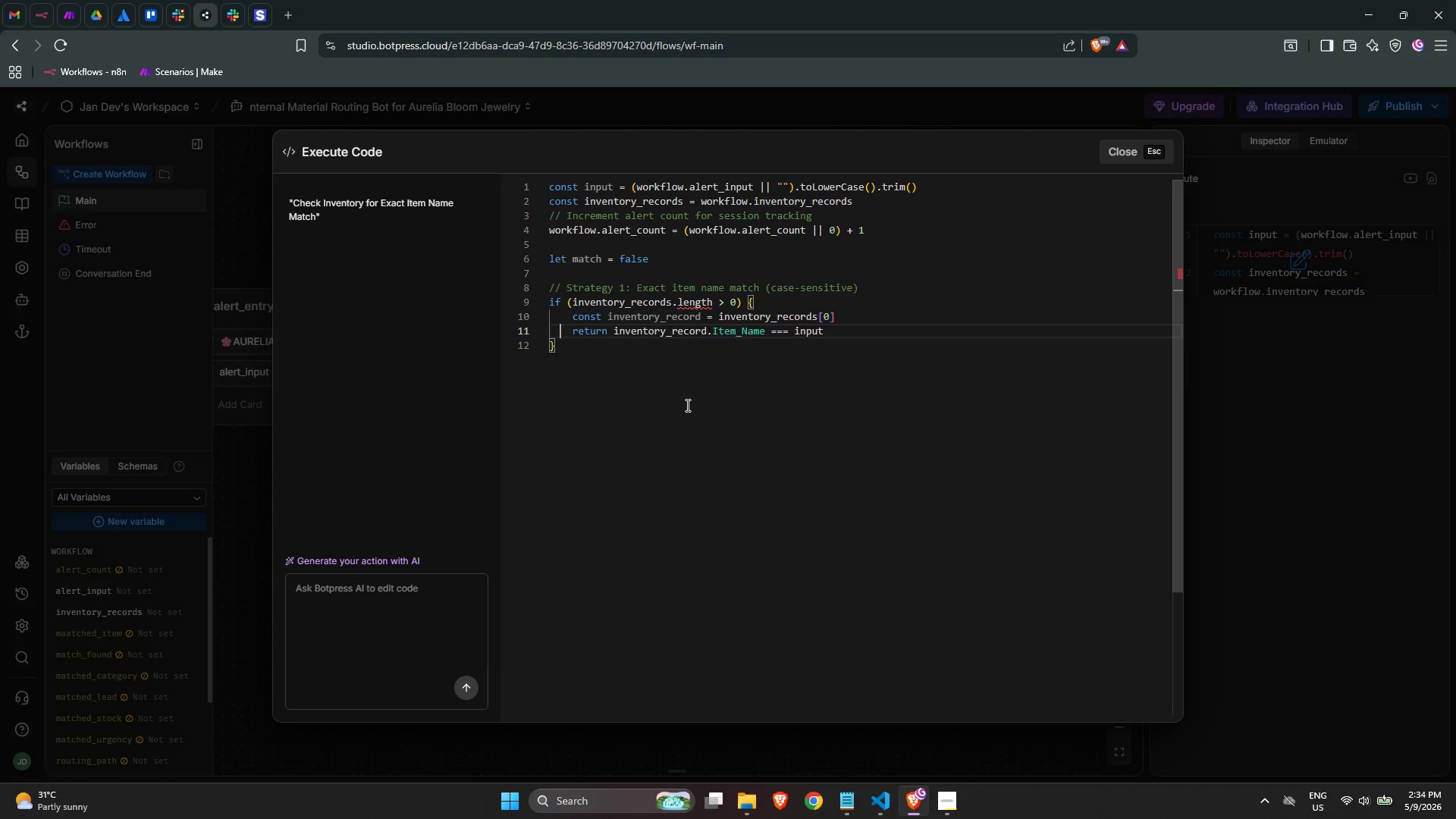 
key(ArrowRight)
 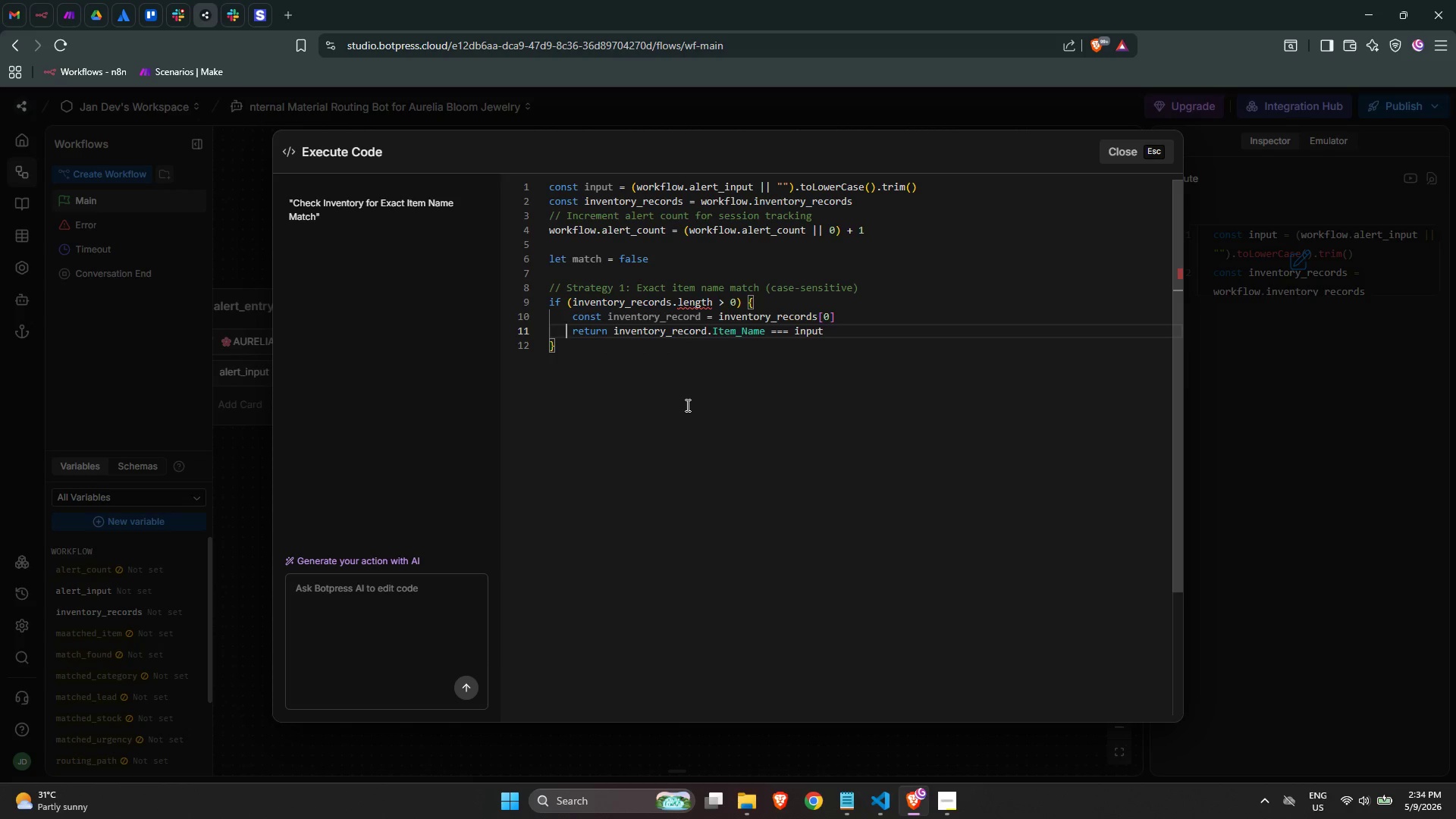 
key(ArrowRight)
 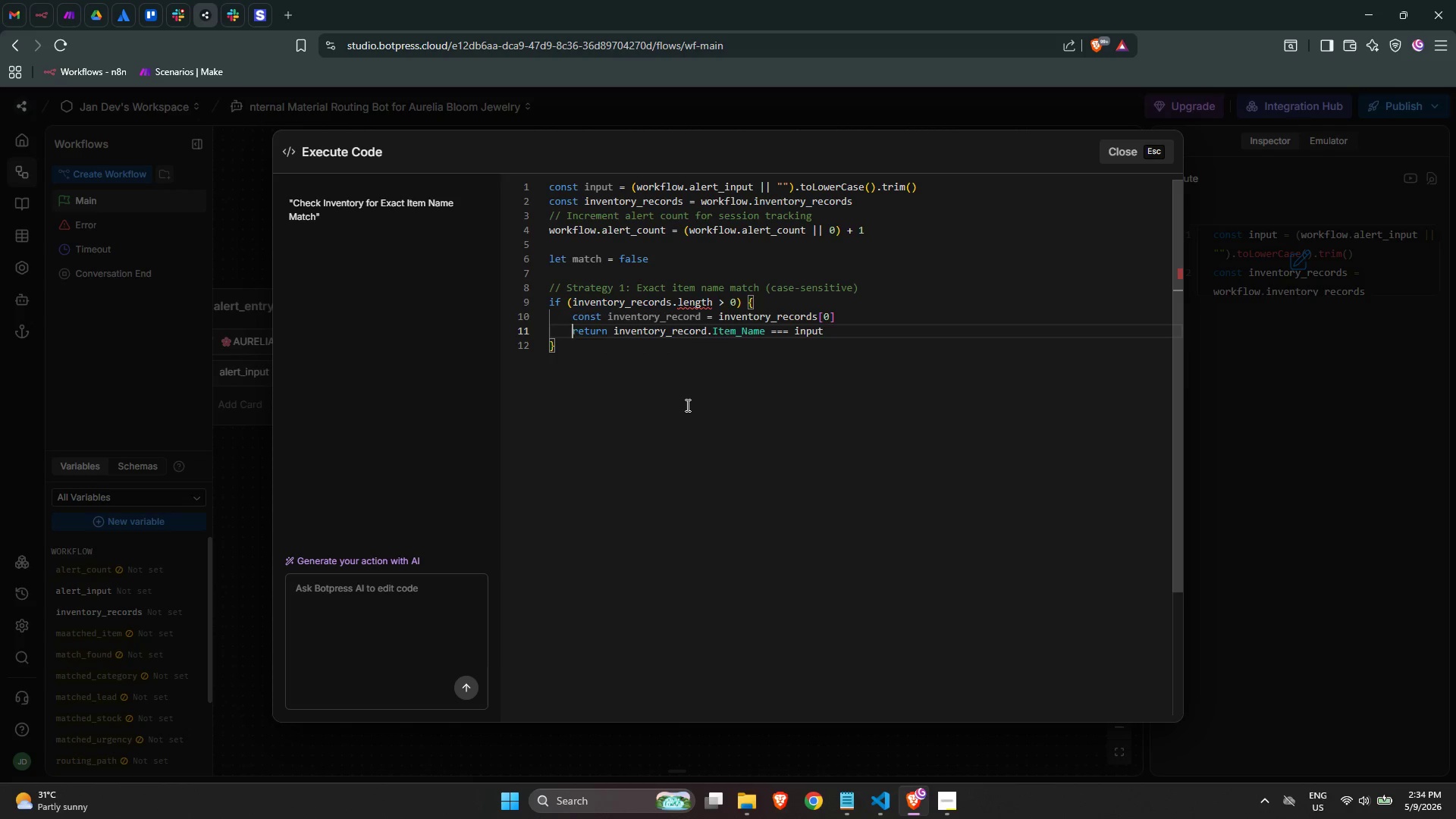 
key(ArrowRight)
 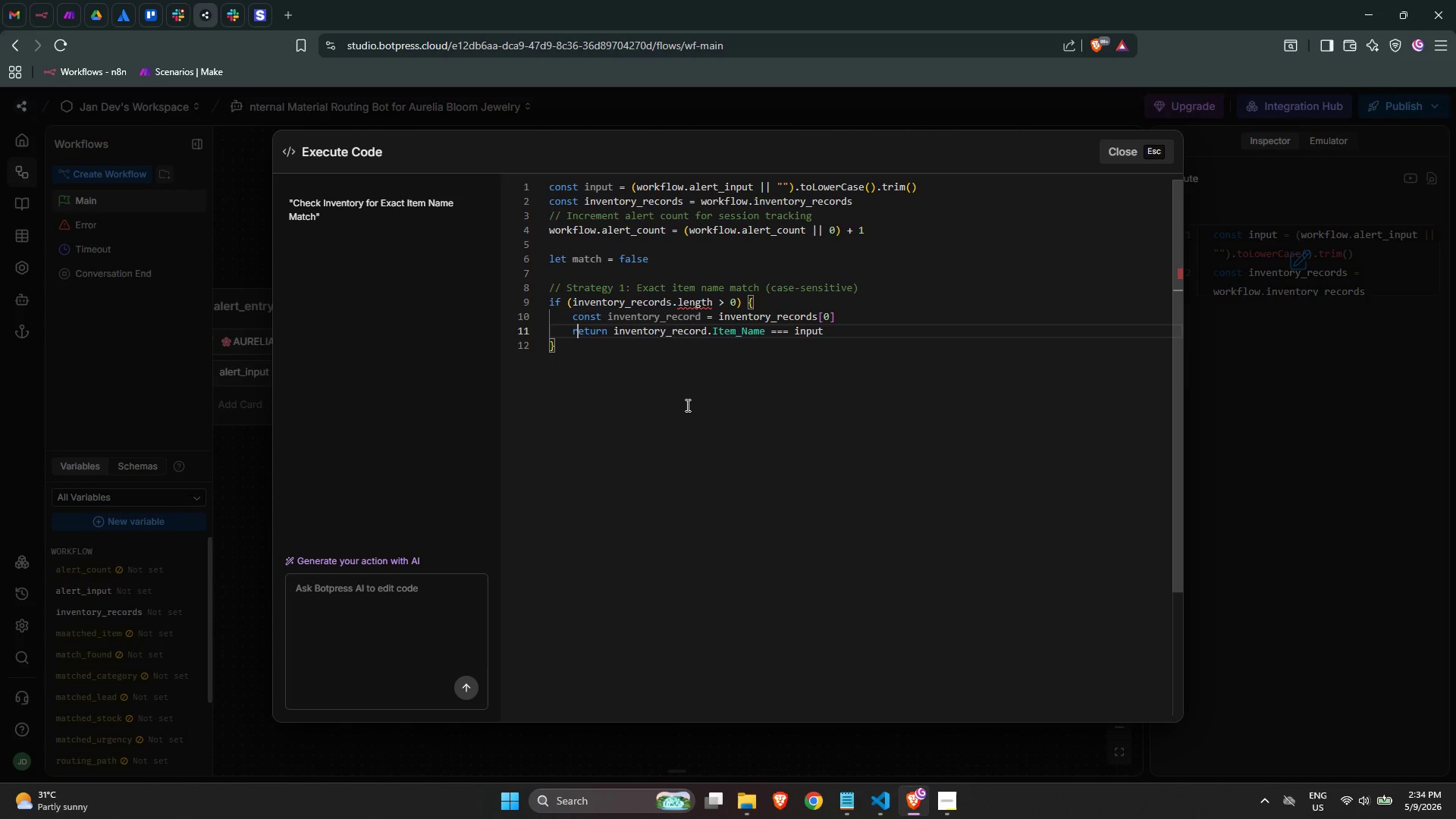 
key(ArrowRight)
 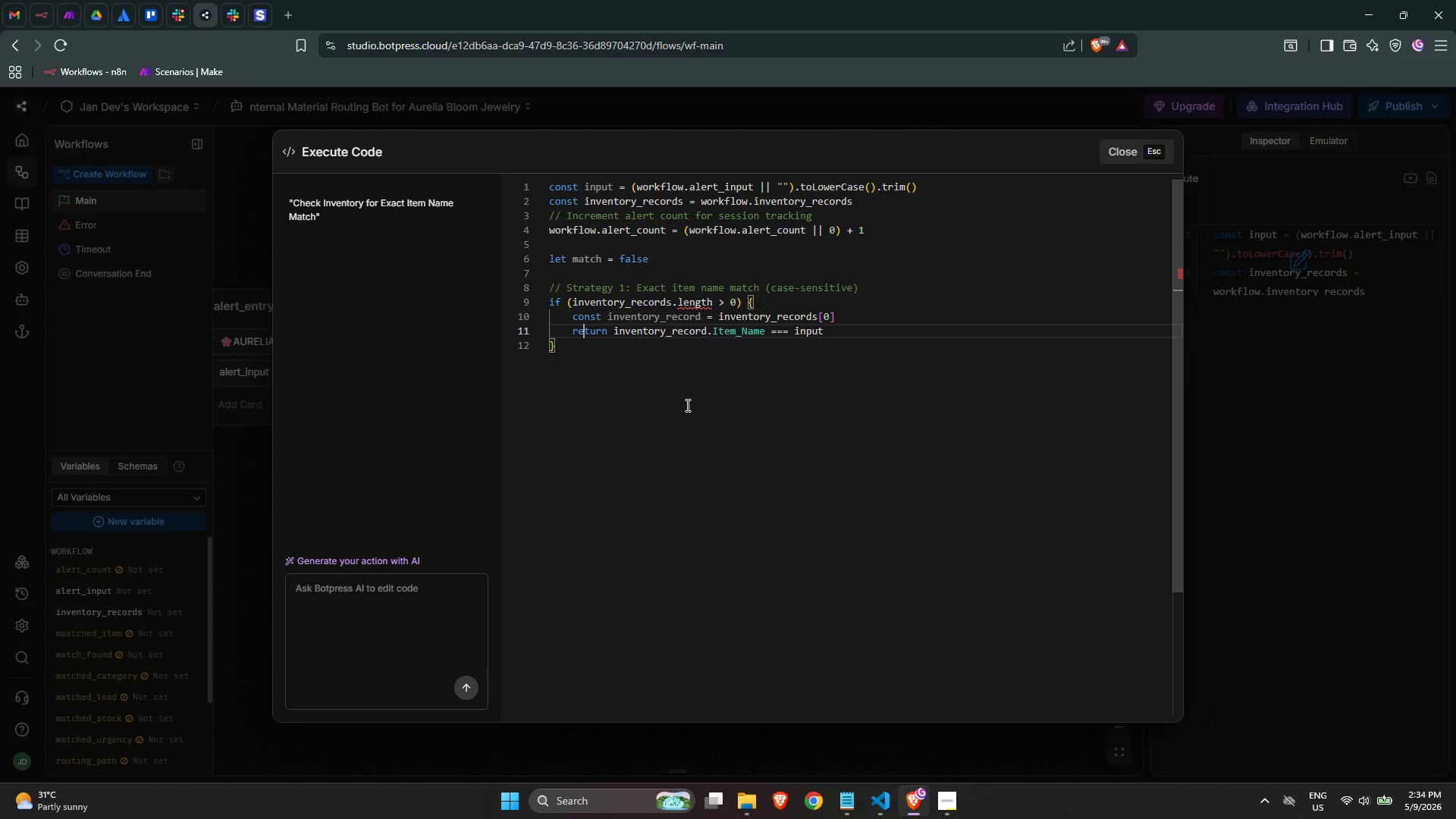 
key(ArrowRight)
 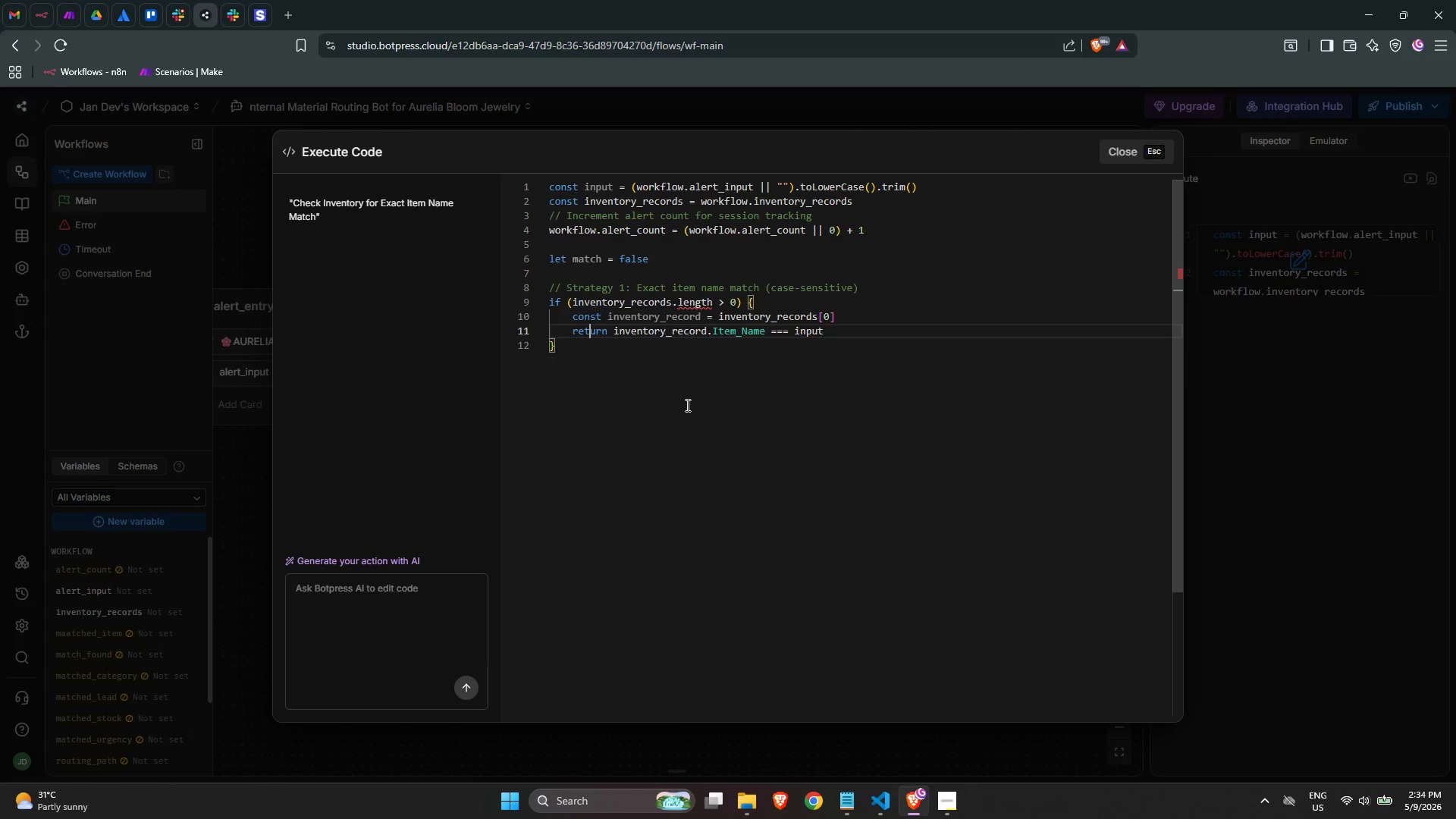 
key(ArrowRight)
 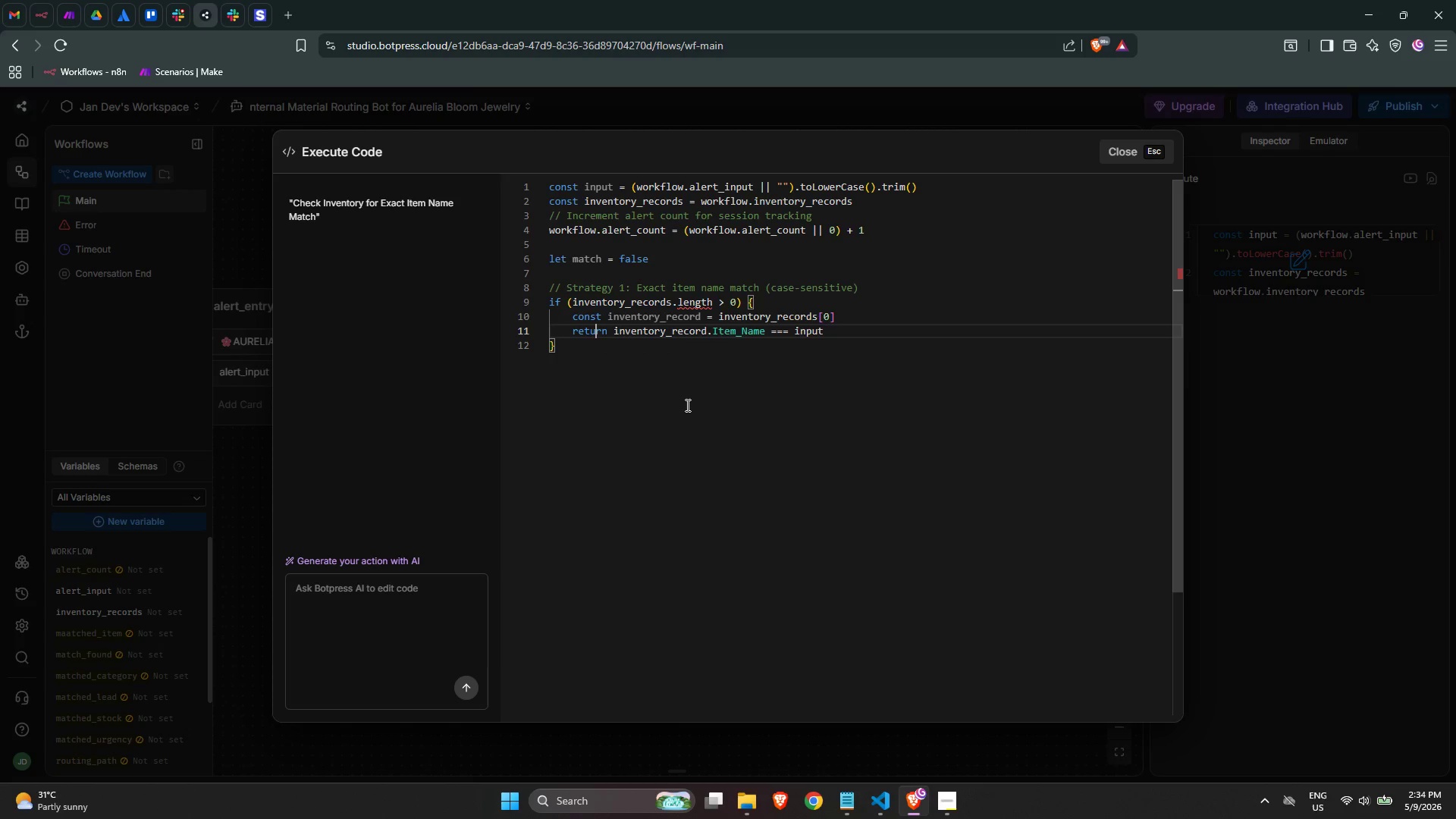 
key(ArrowRight)
 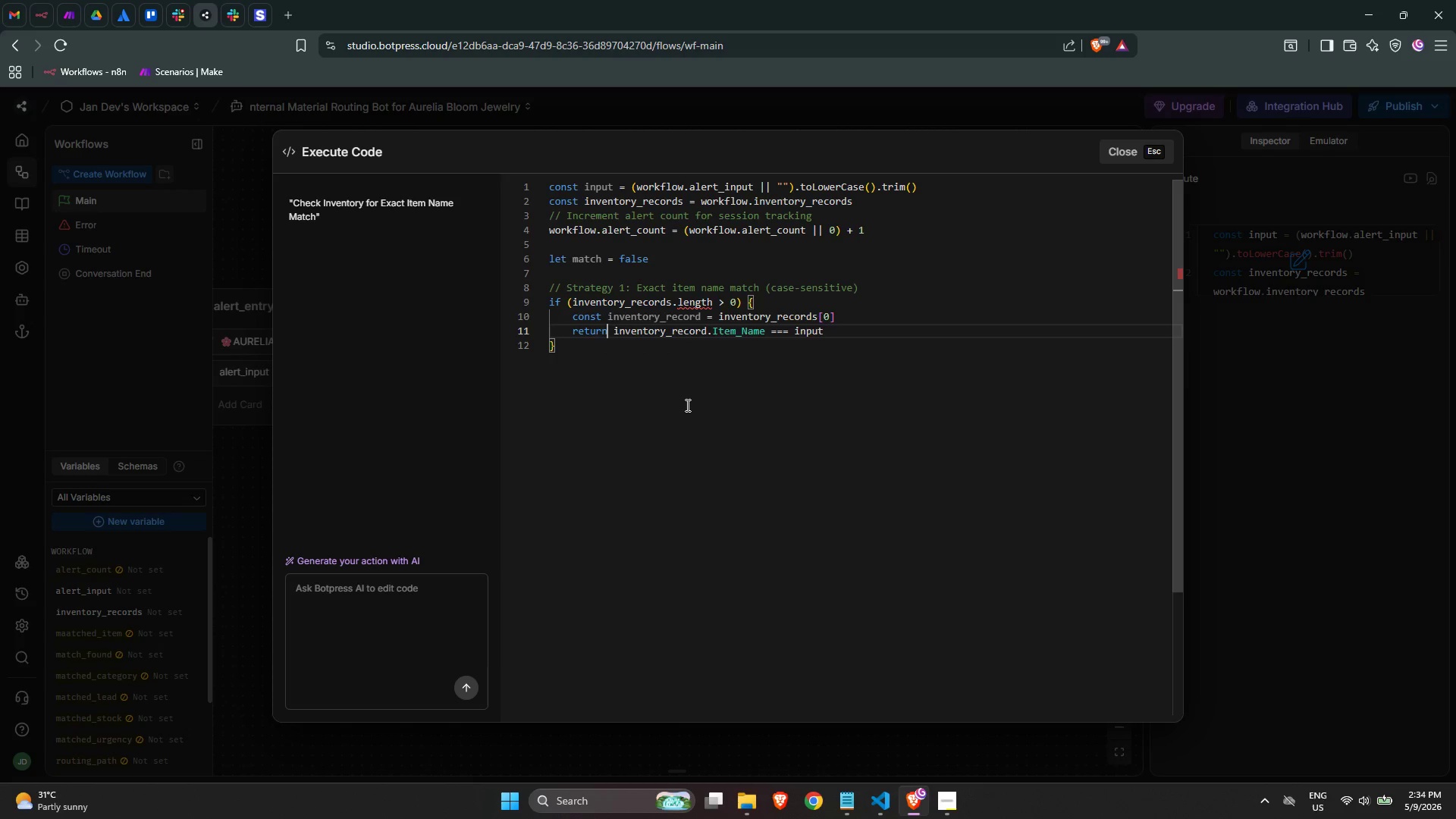 
key(ArrowRight)
 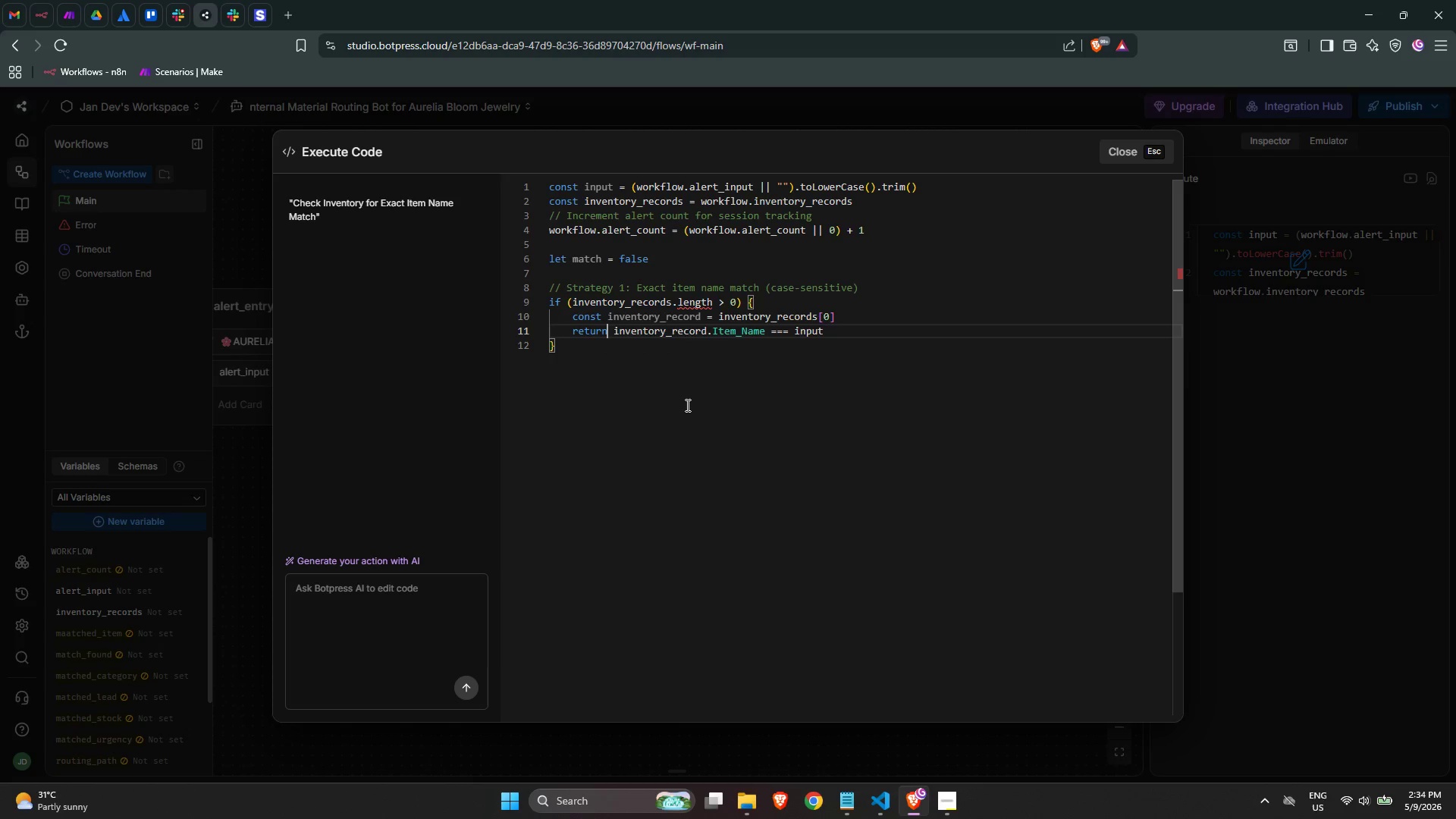 
key(ArrowRight)
 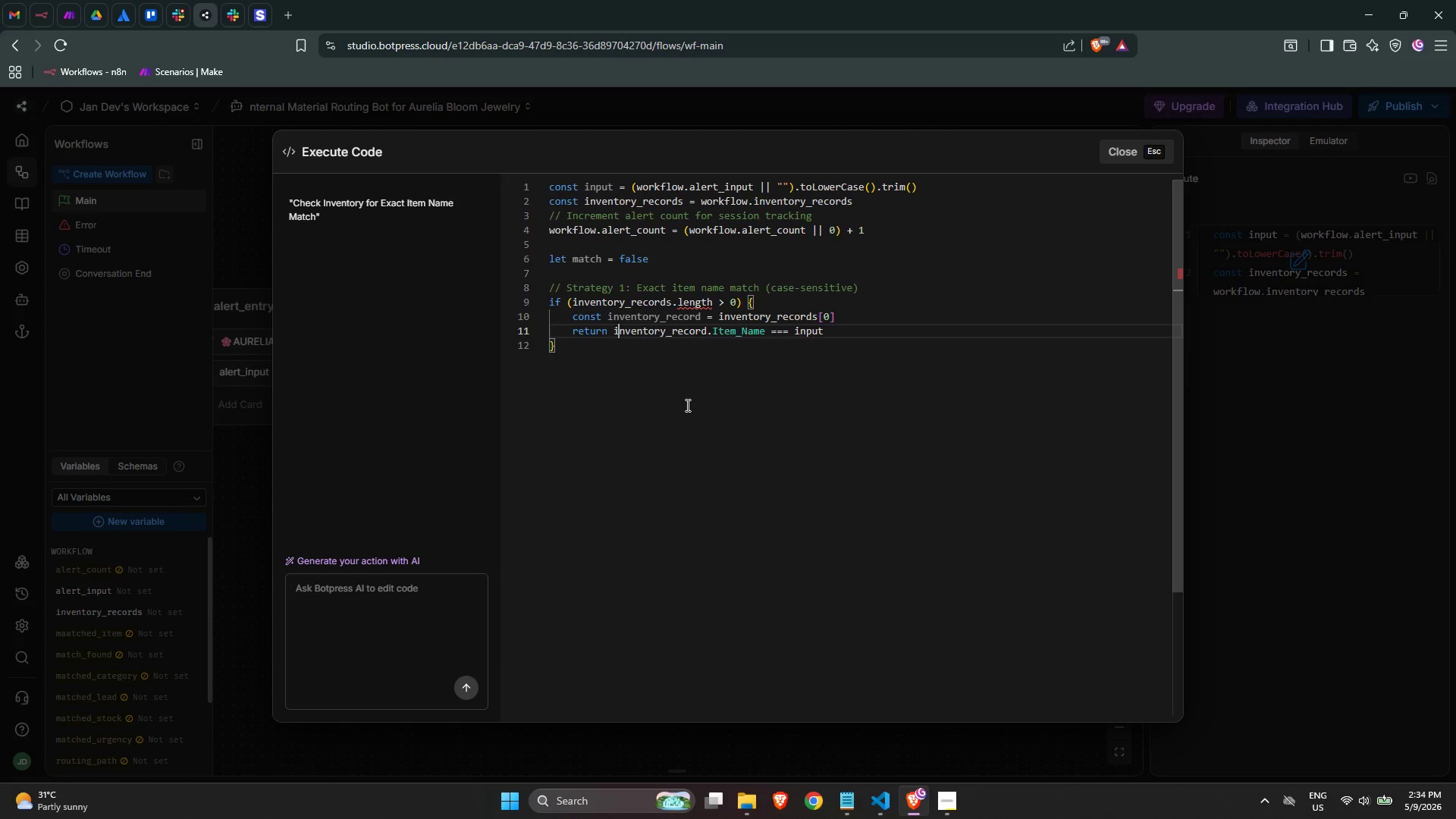 
hold_key(key=ArrowRight, duration=0.62)
 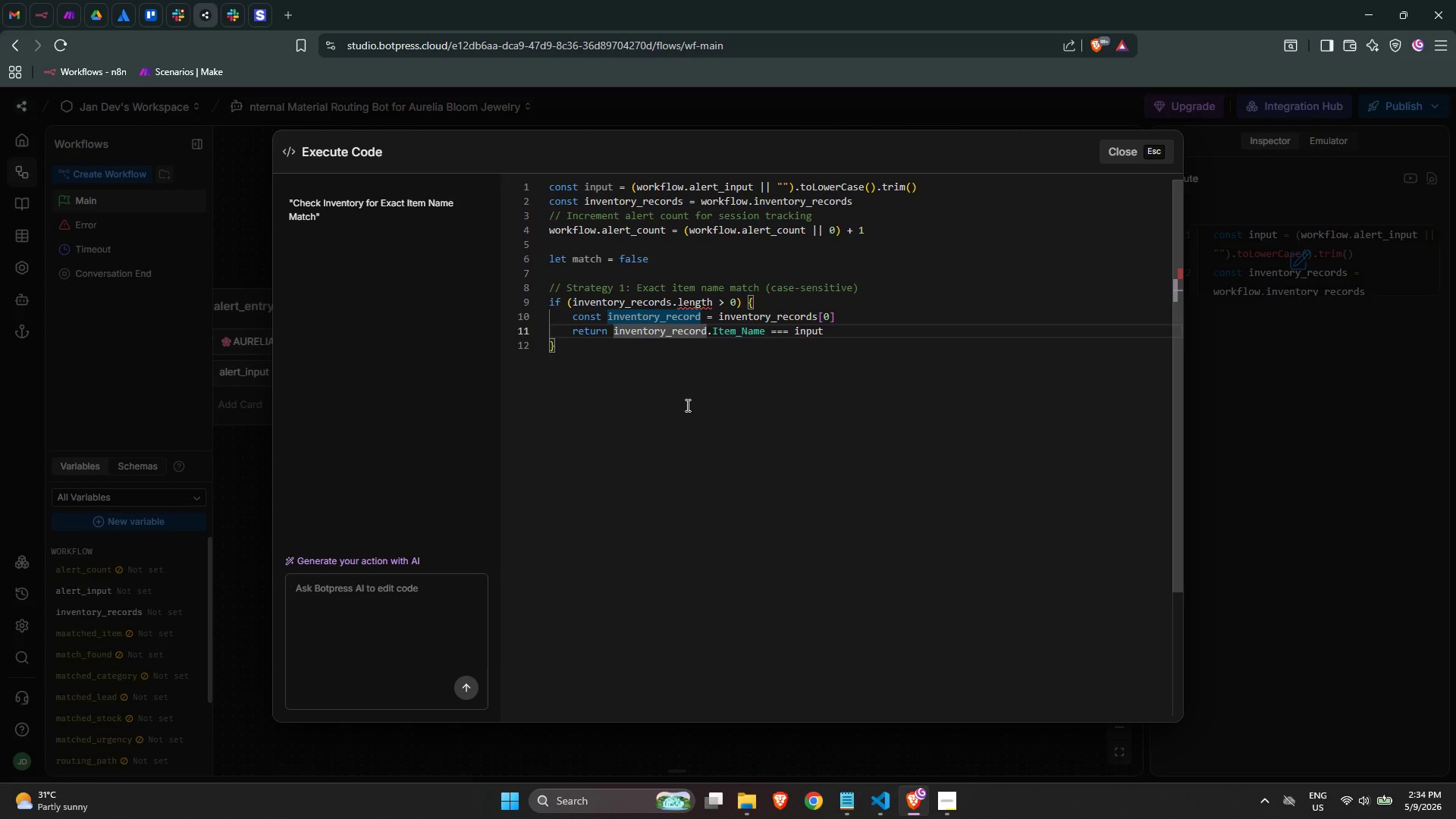 
key(ArrowRight)
 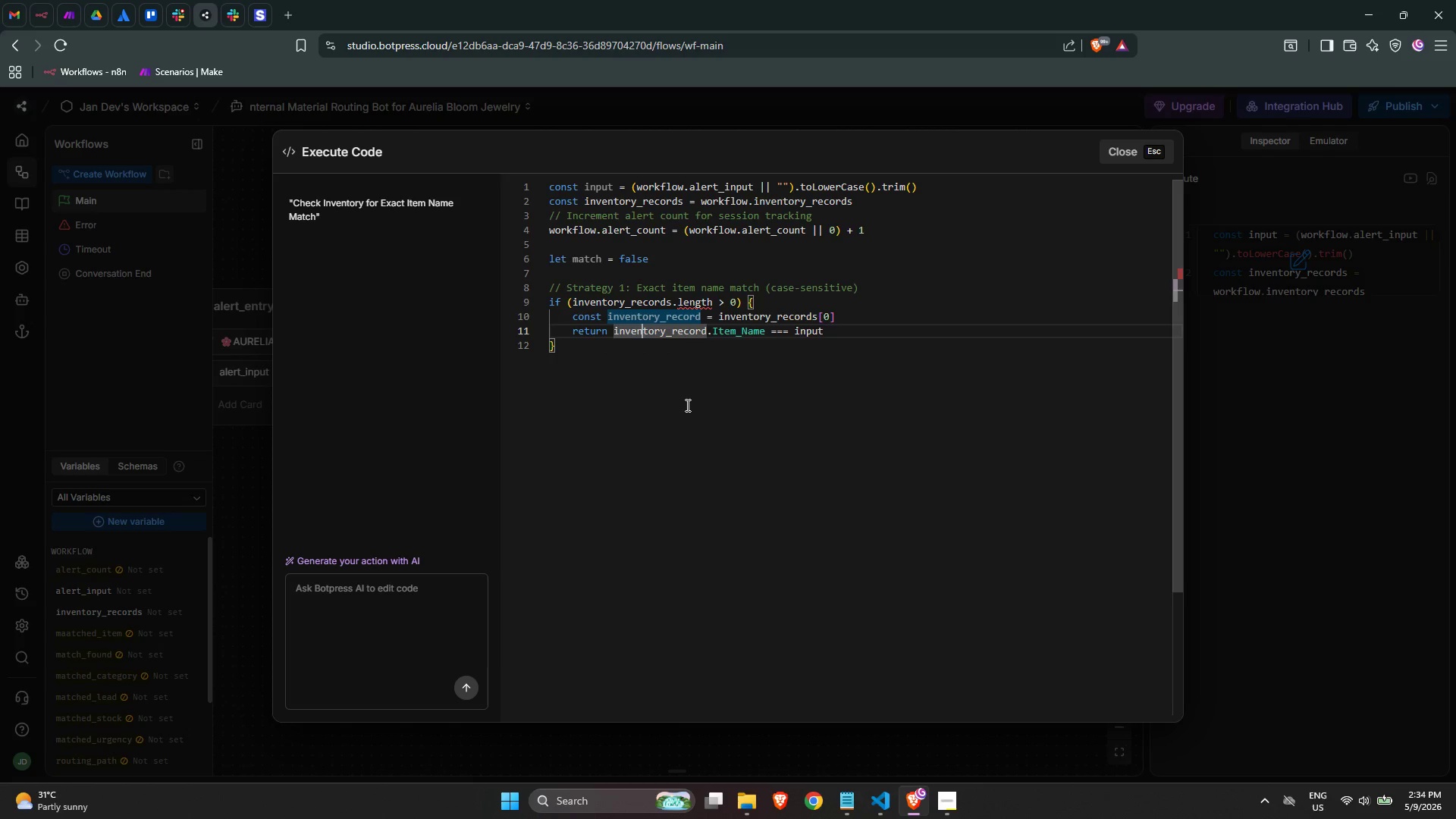 
key(ArrowRight)
 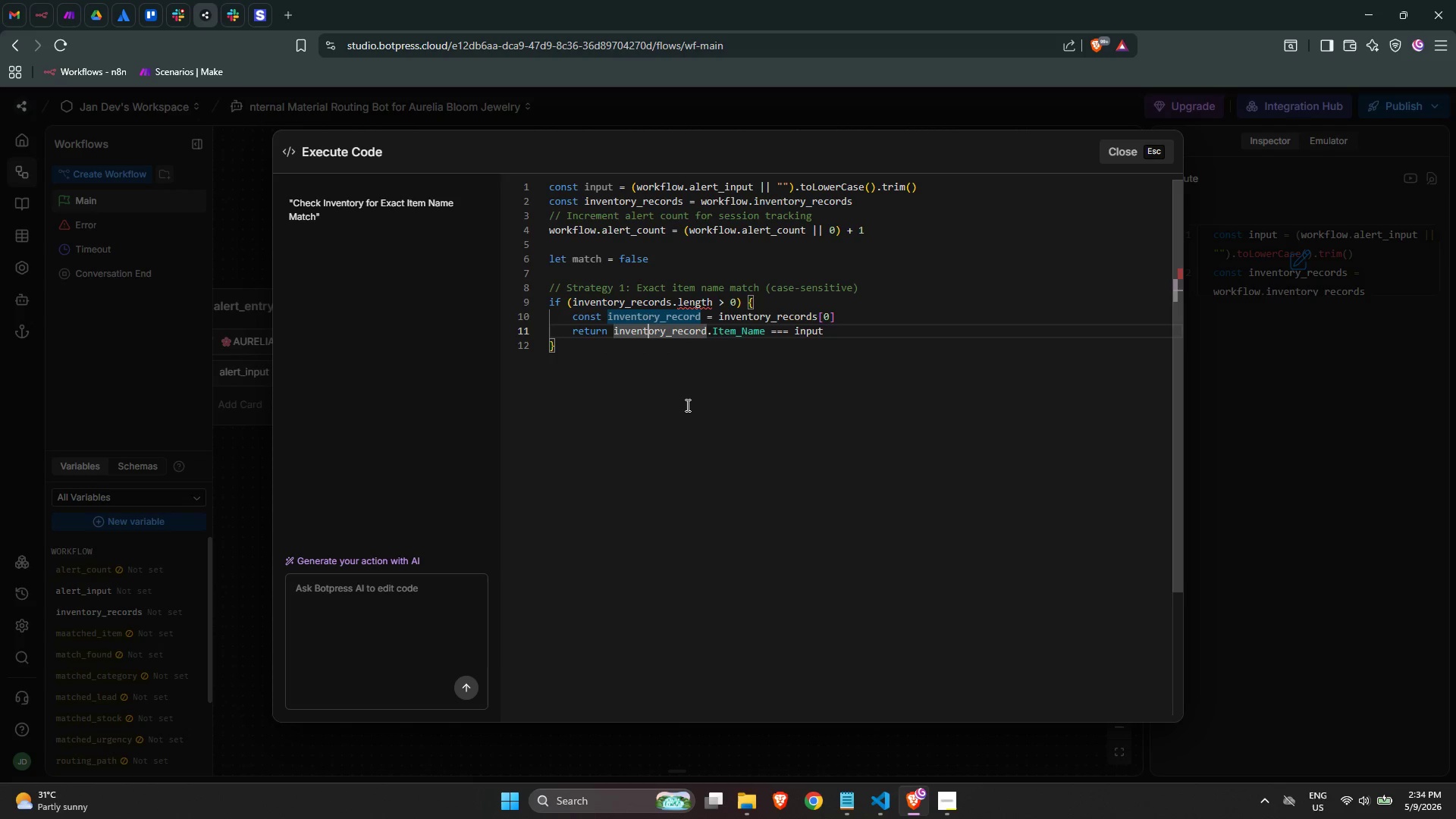 
key(ArrowRight)
 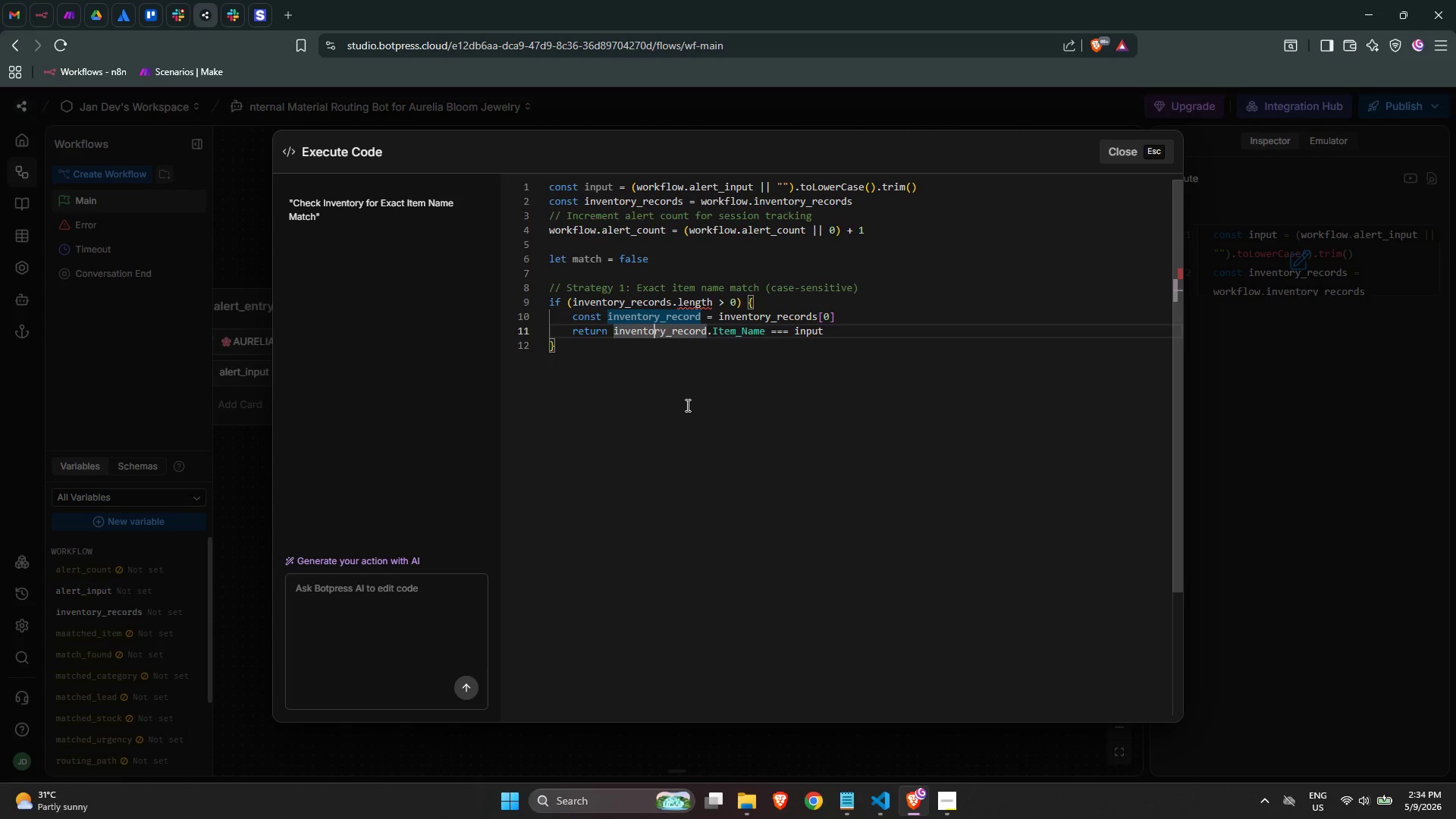 
hold_key(key=ArrowRight, duration=1.33)
 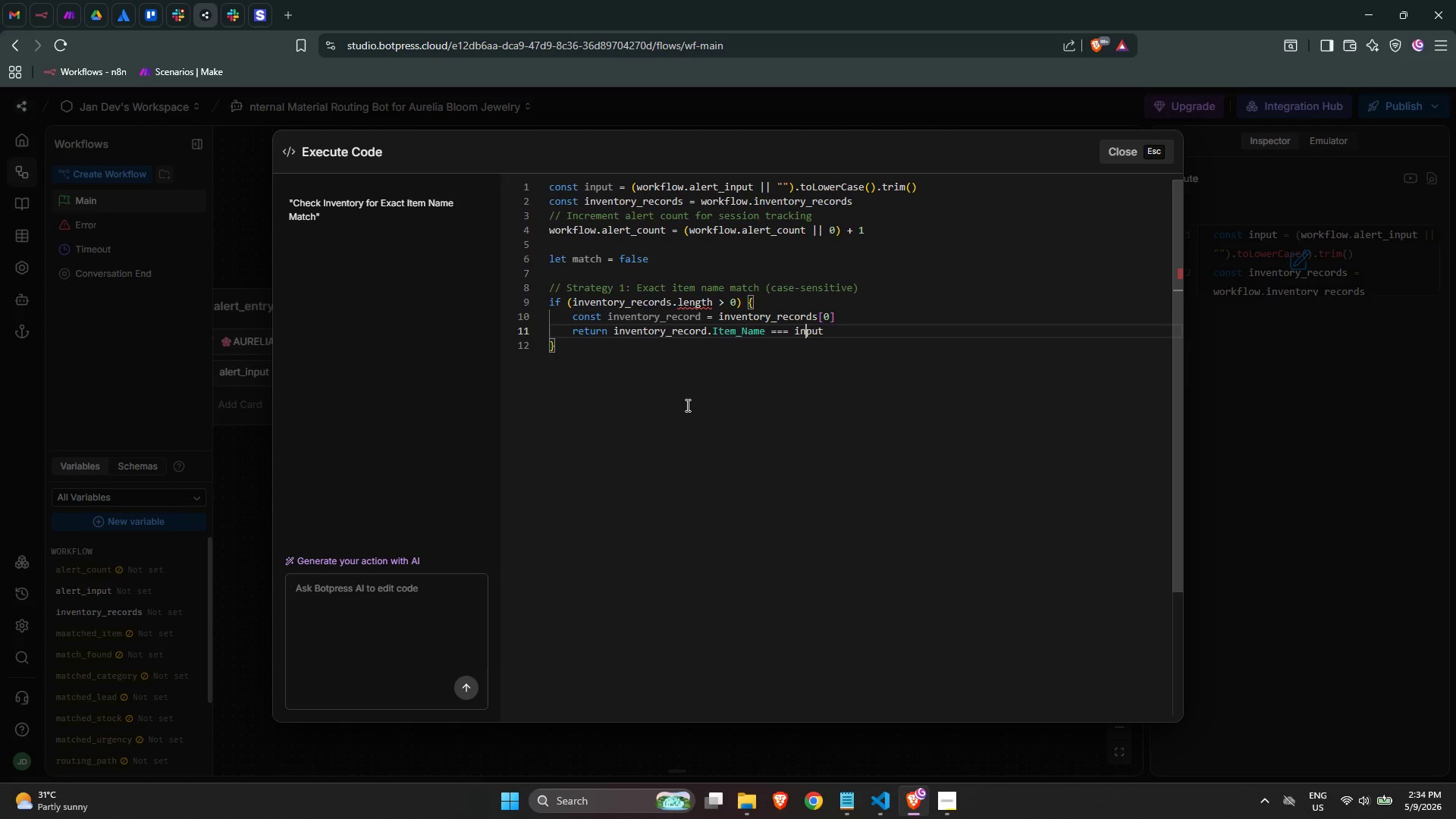 
key(ArrowRight)
 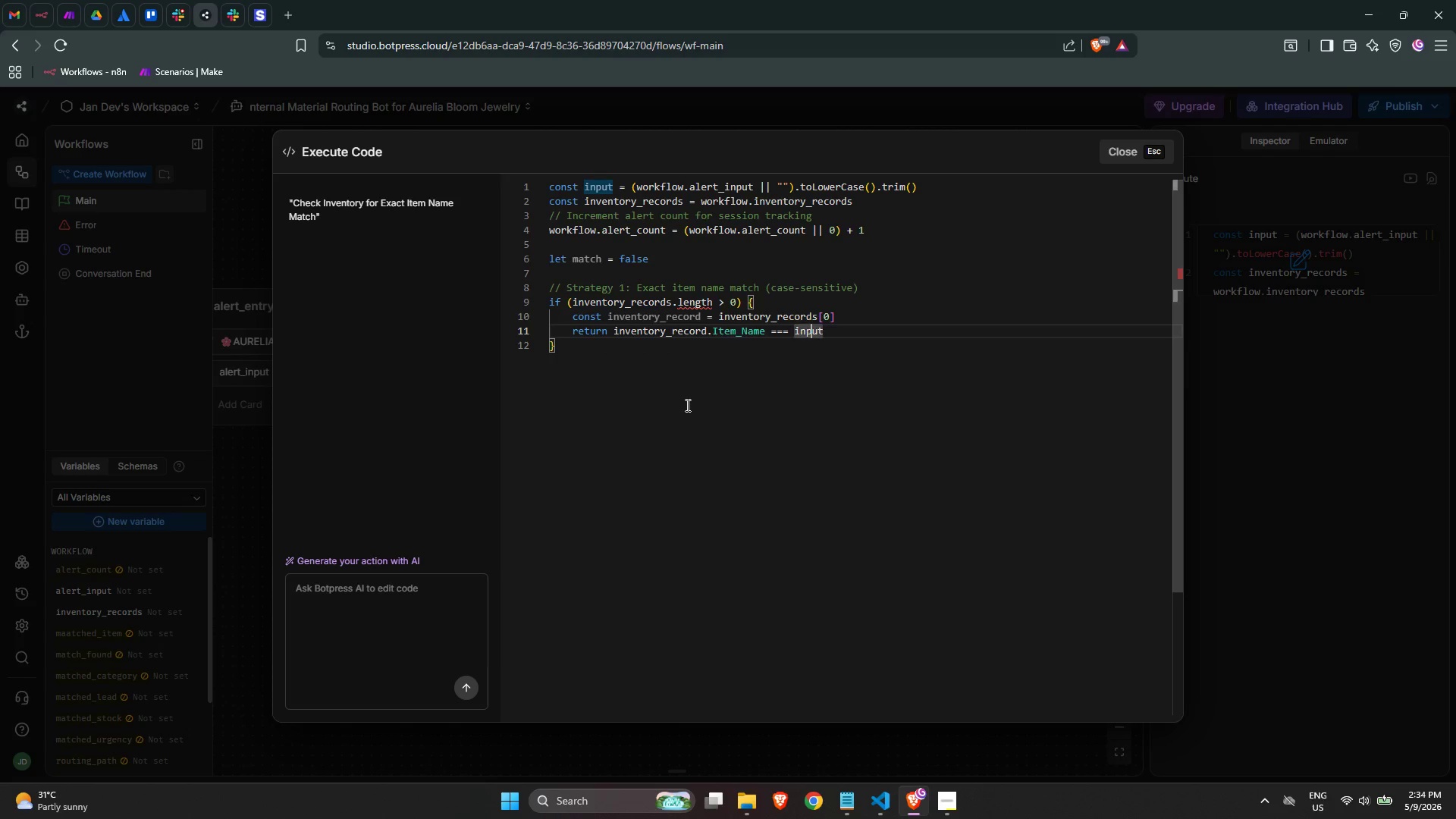 
key(ArrowRight)
 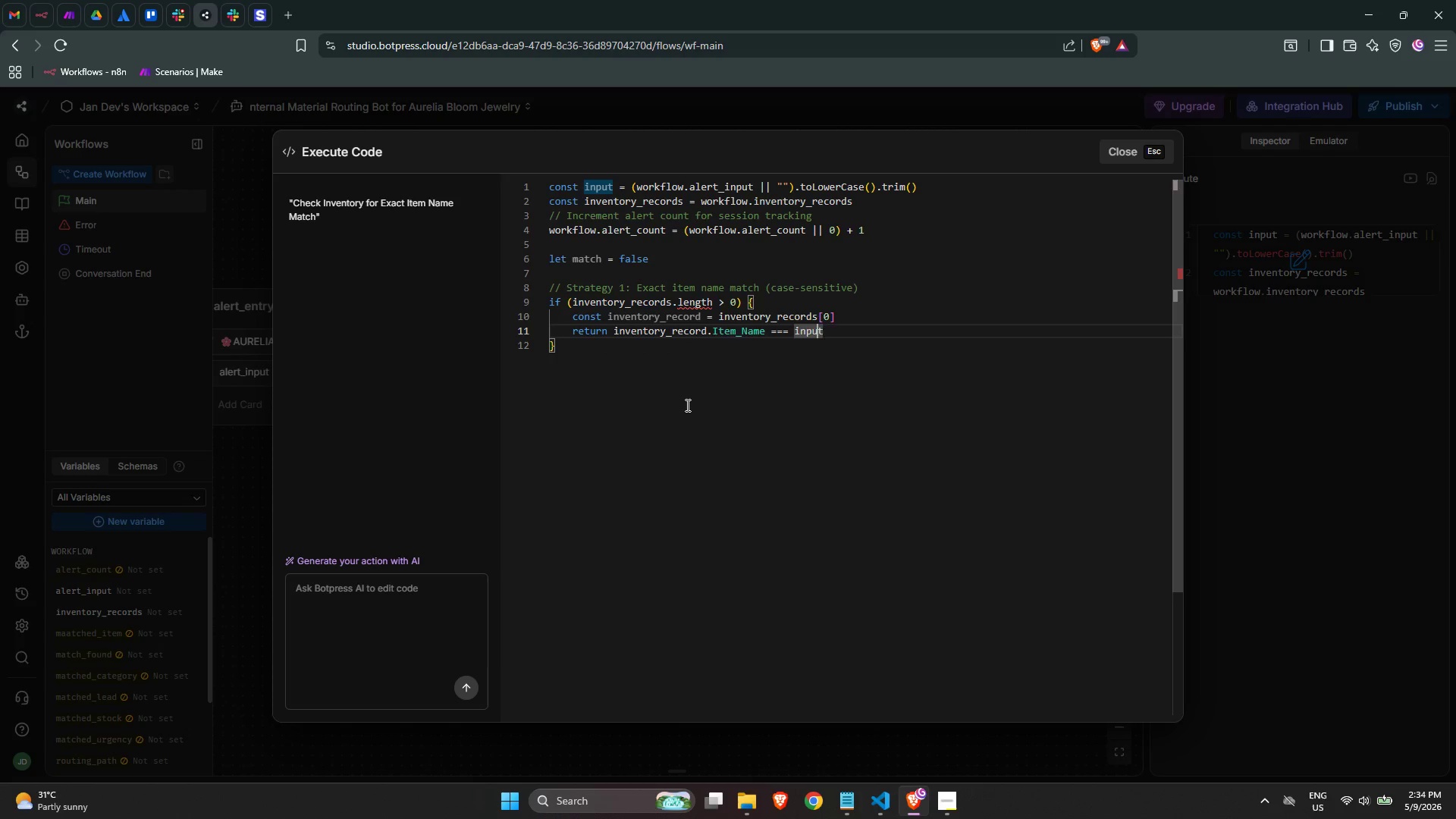 
key(ArrowRight)
 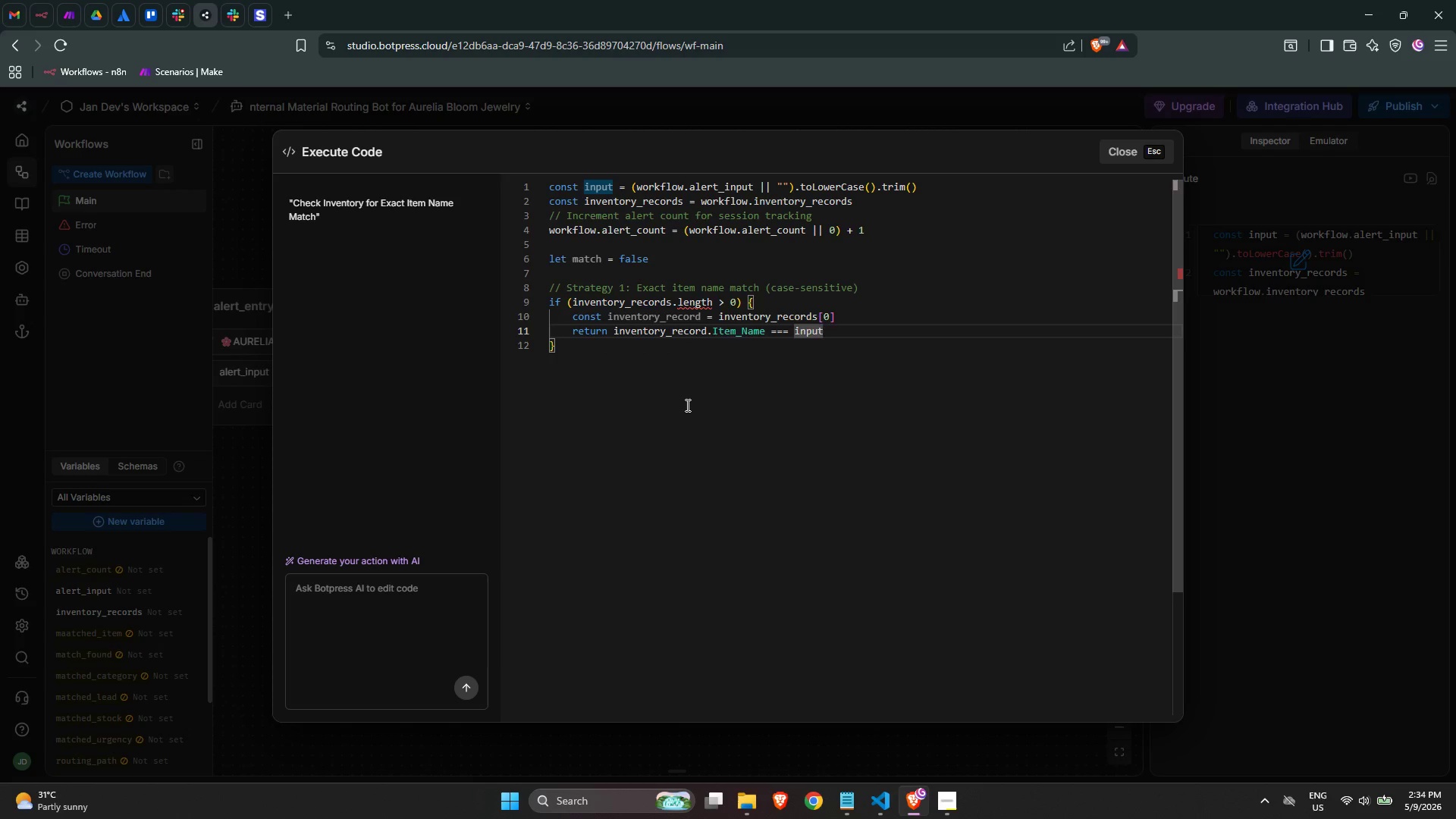 
key(ArrowLeft)
 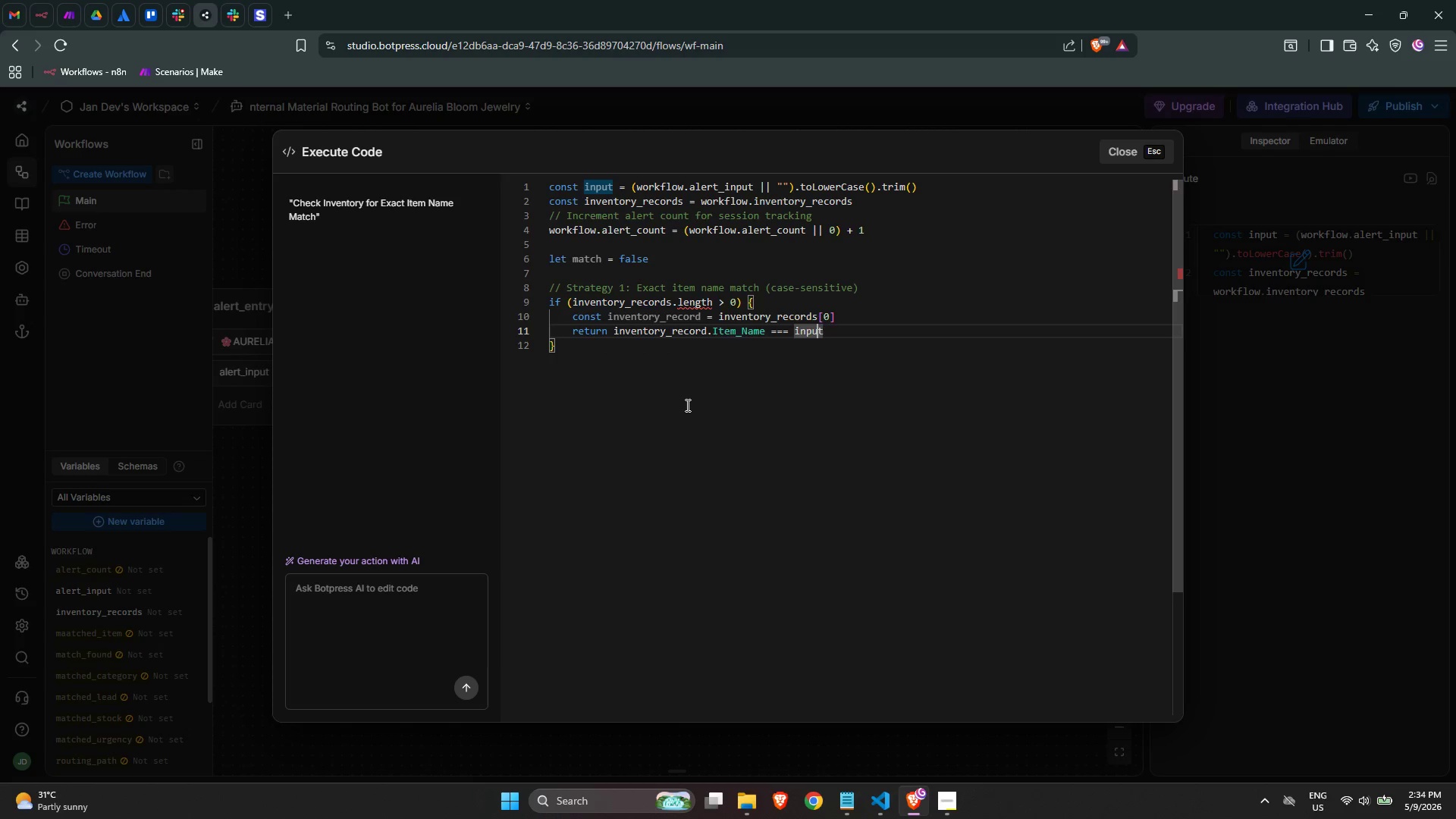 
key(ArrowLeft)
 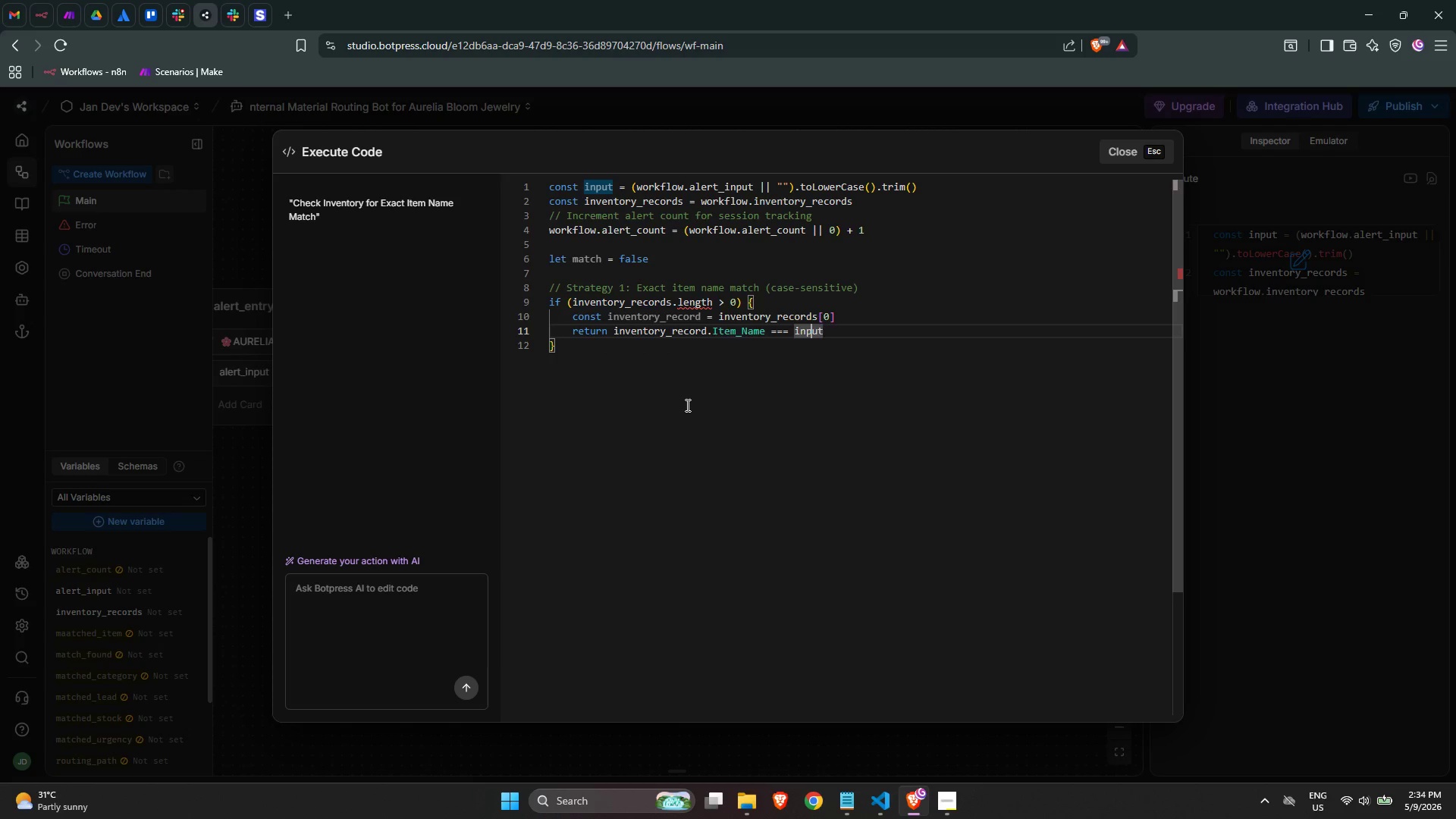 
key(ArrowLeft)
 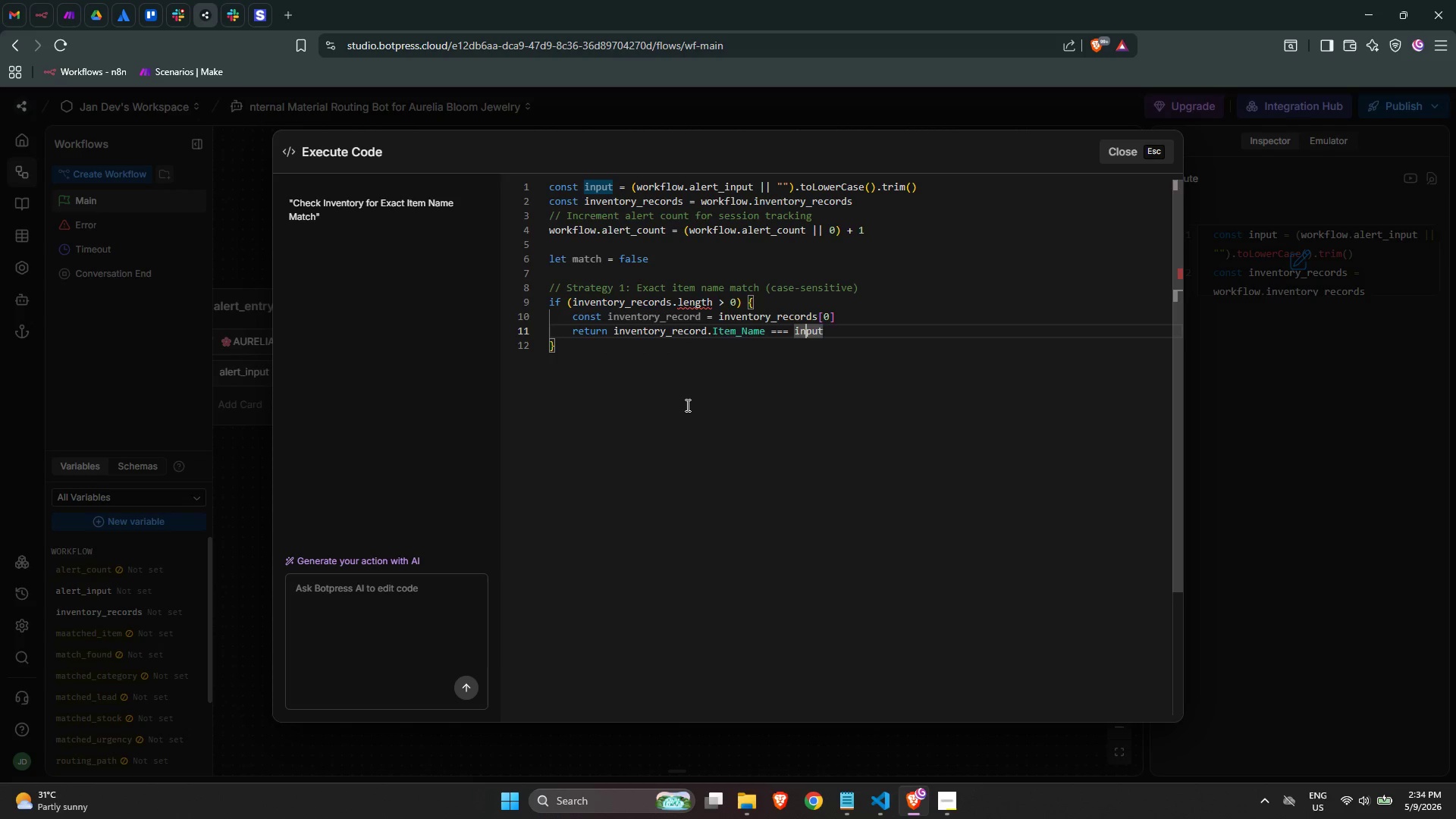 
hold_key(key=ArrowLeft, duration=1.11)
 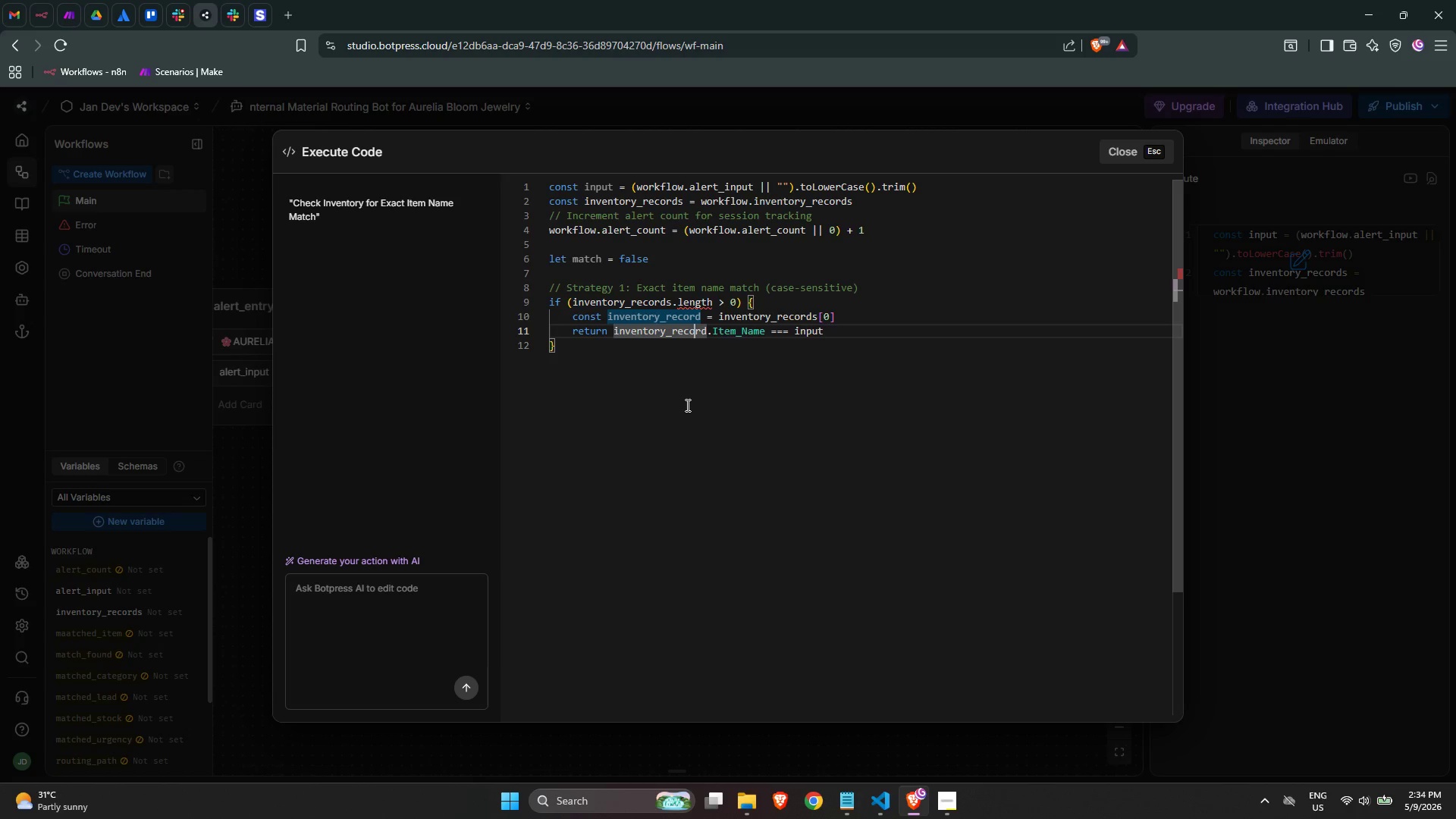 
key(ArrowUp)
 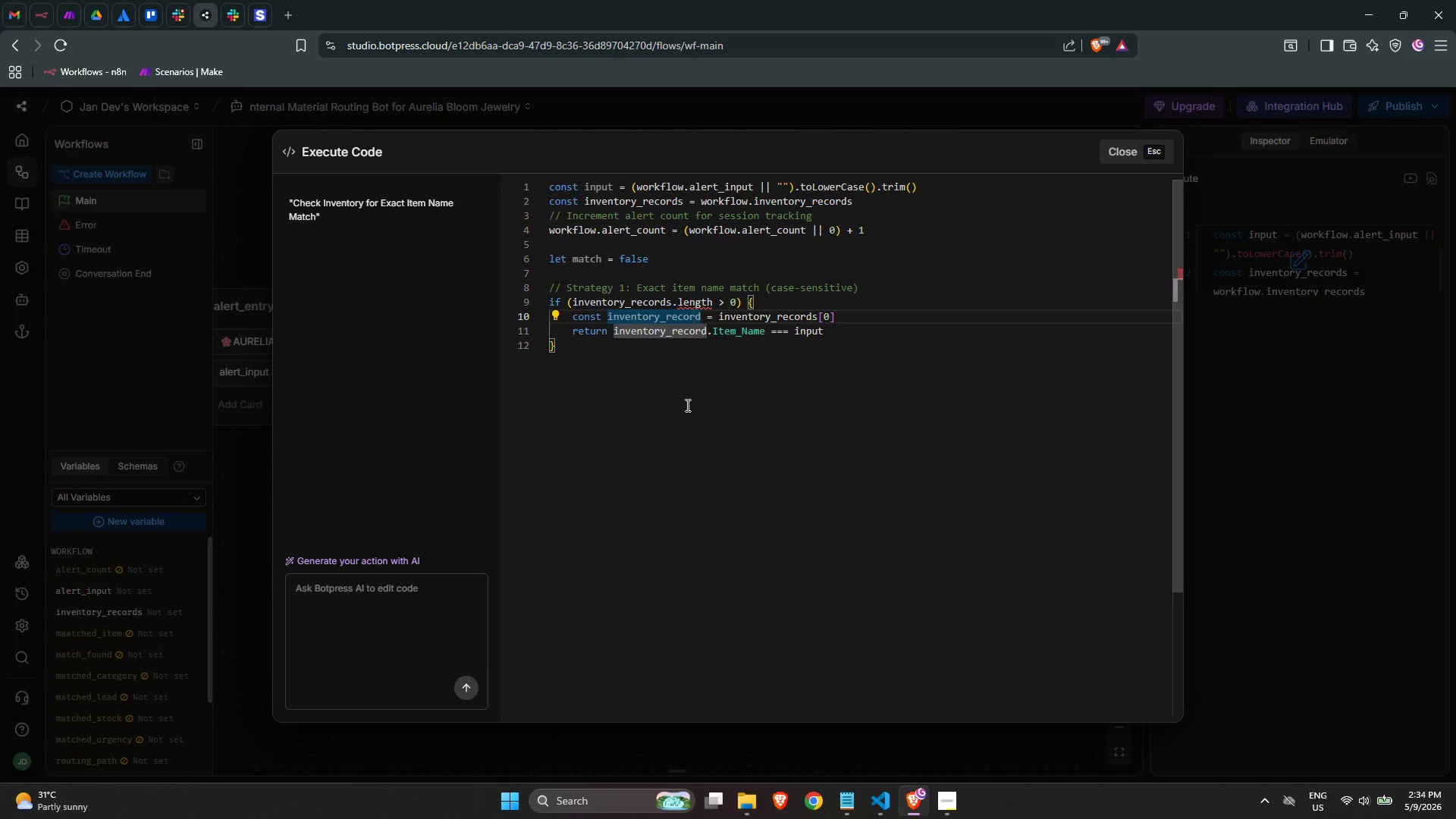 
hold_key(key=ArrowRight, duration=1.31)
 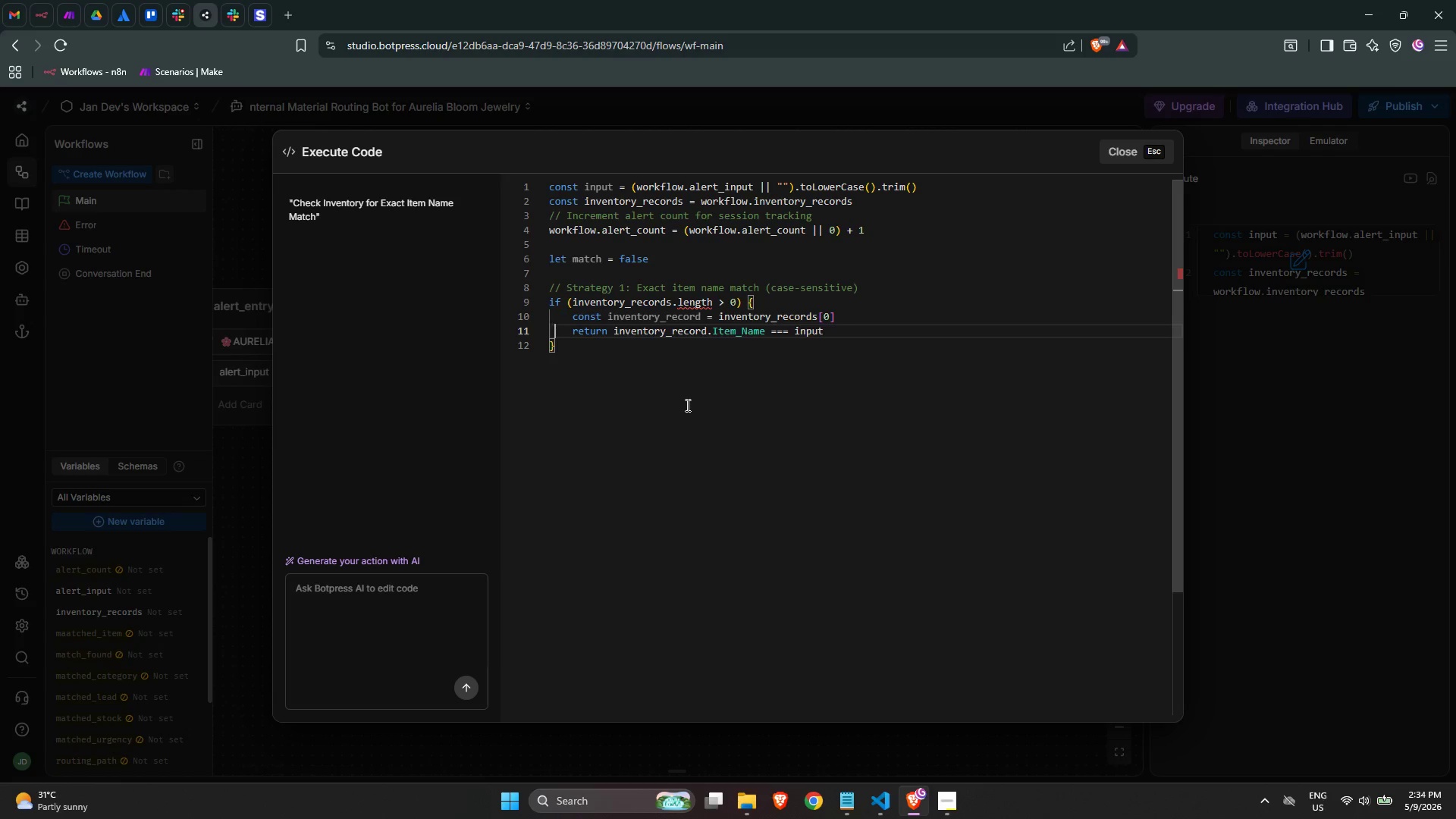 
key(ArrowLeft)
 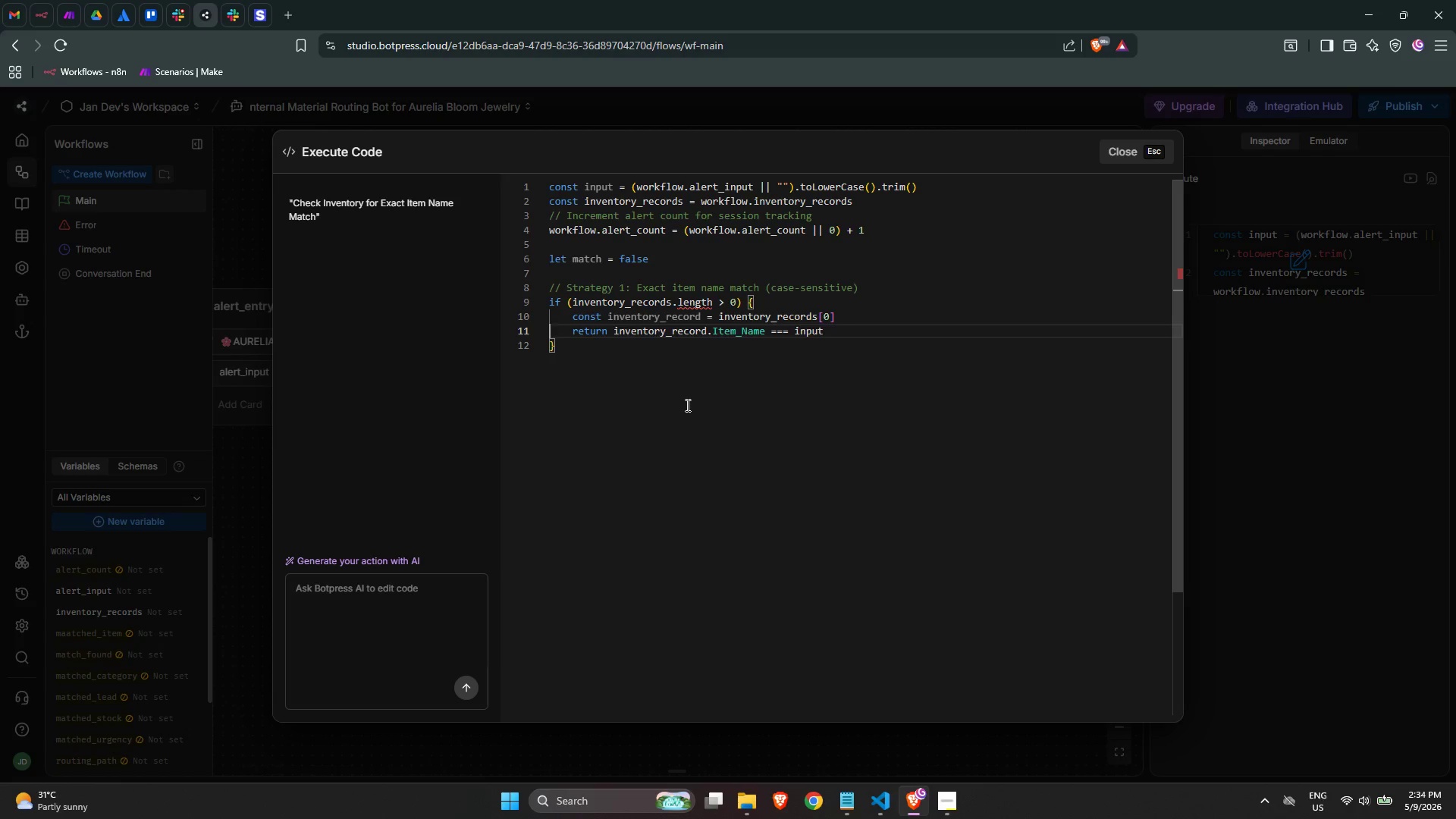 
key(ArrowLeft)
 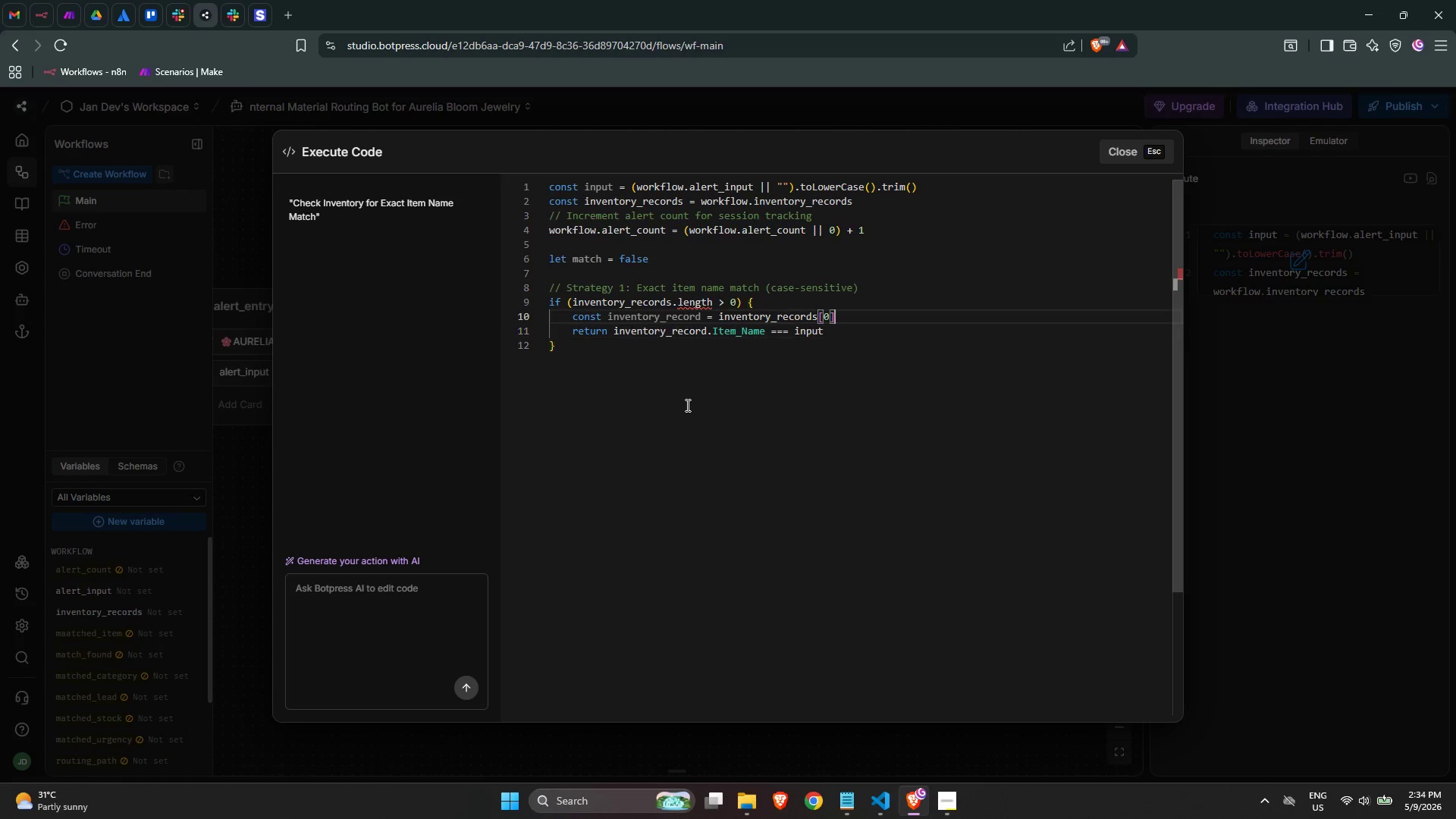 
key(ArrowLeft)
 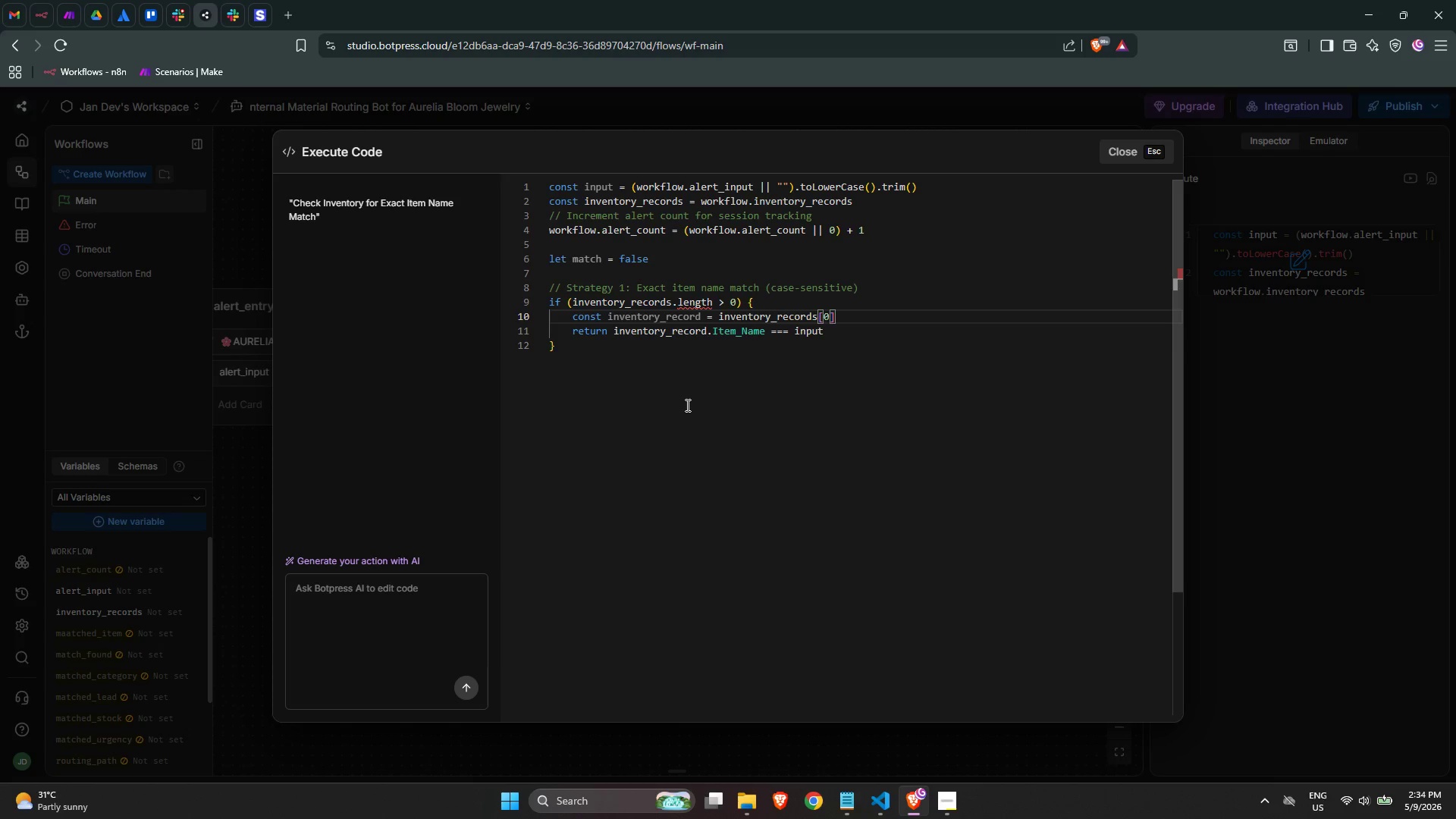 
wait(18.75)
 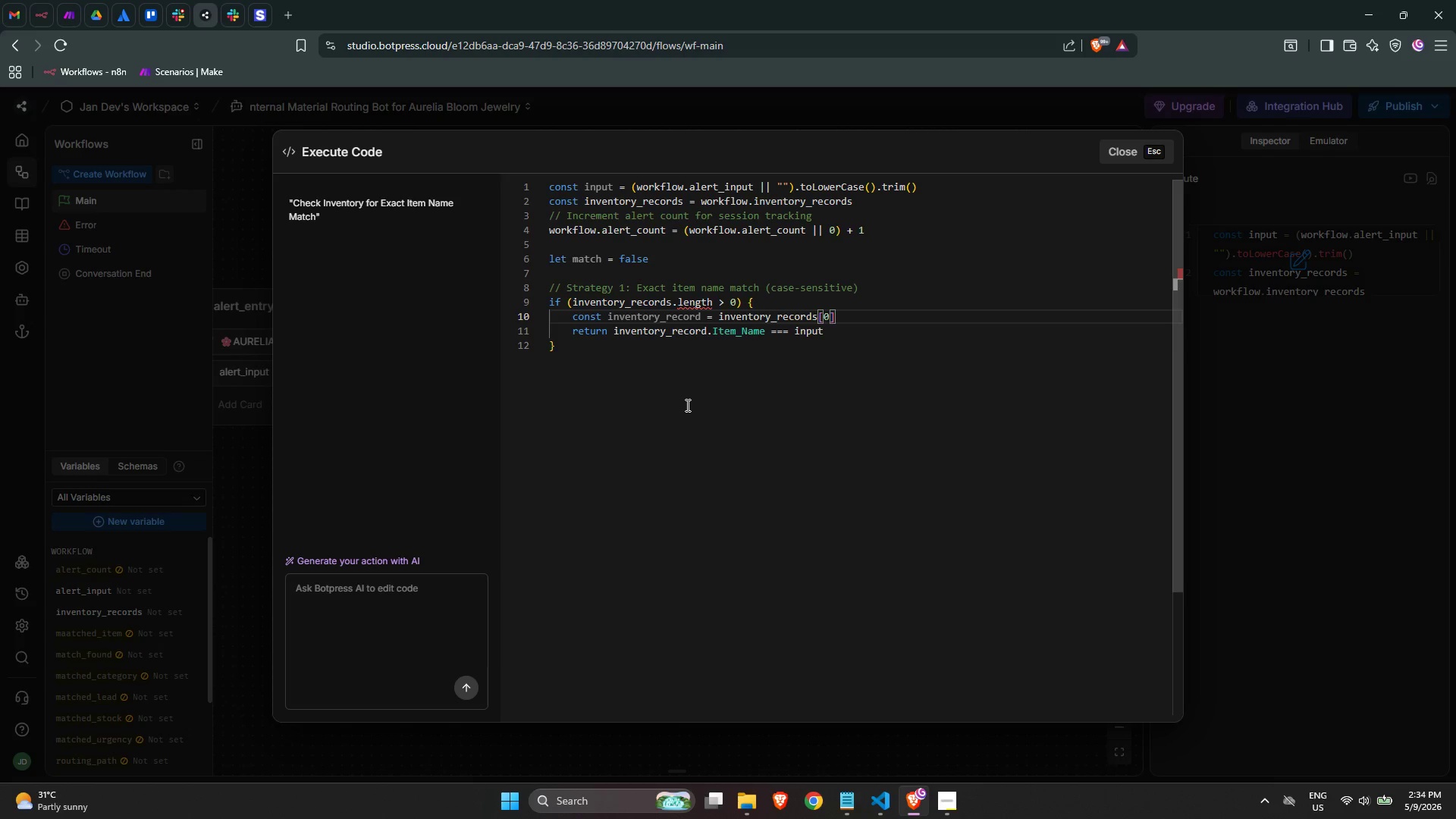 
left_click([839, 336])
 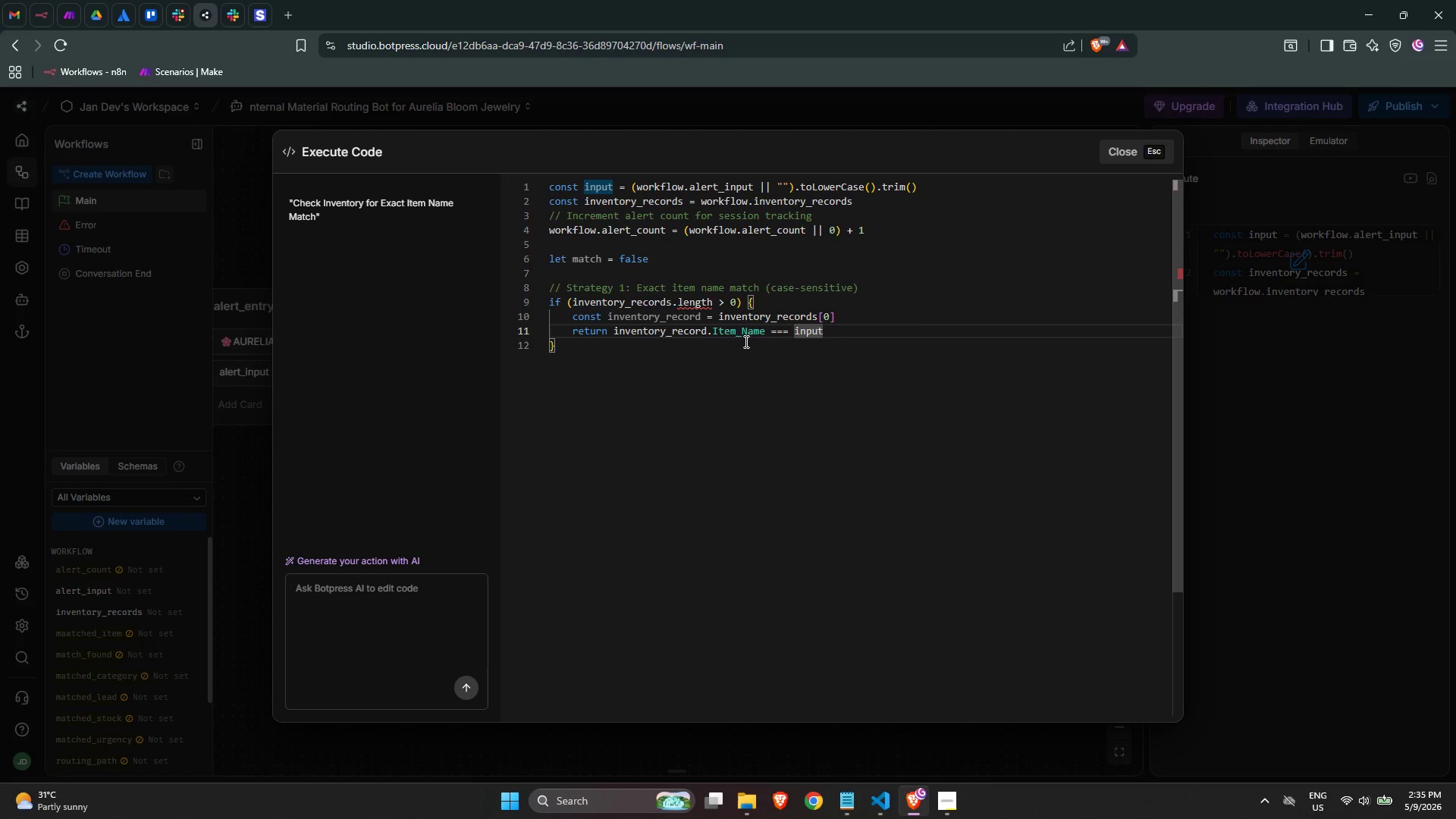 
left_click([761, 265])
 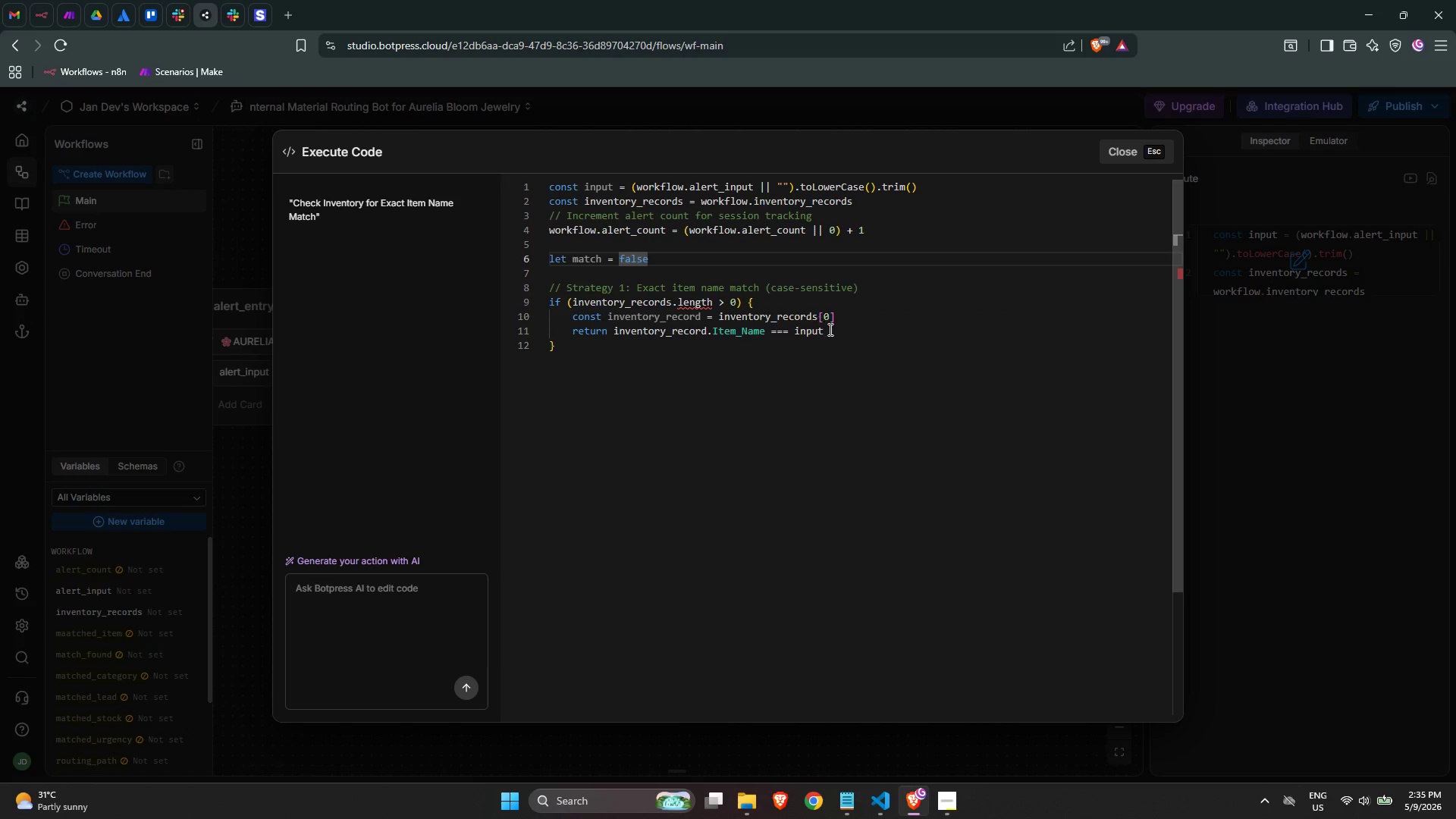 
left_click([839, 342])
 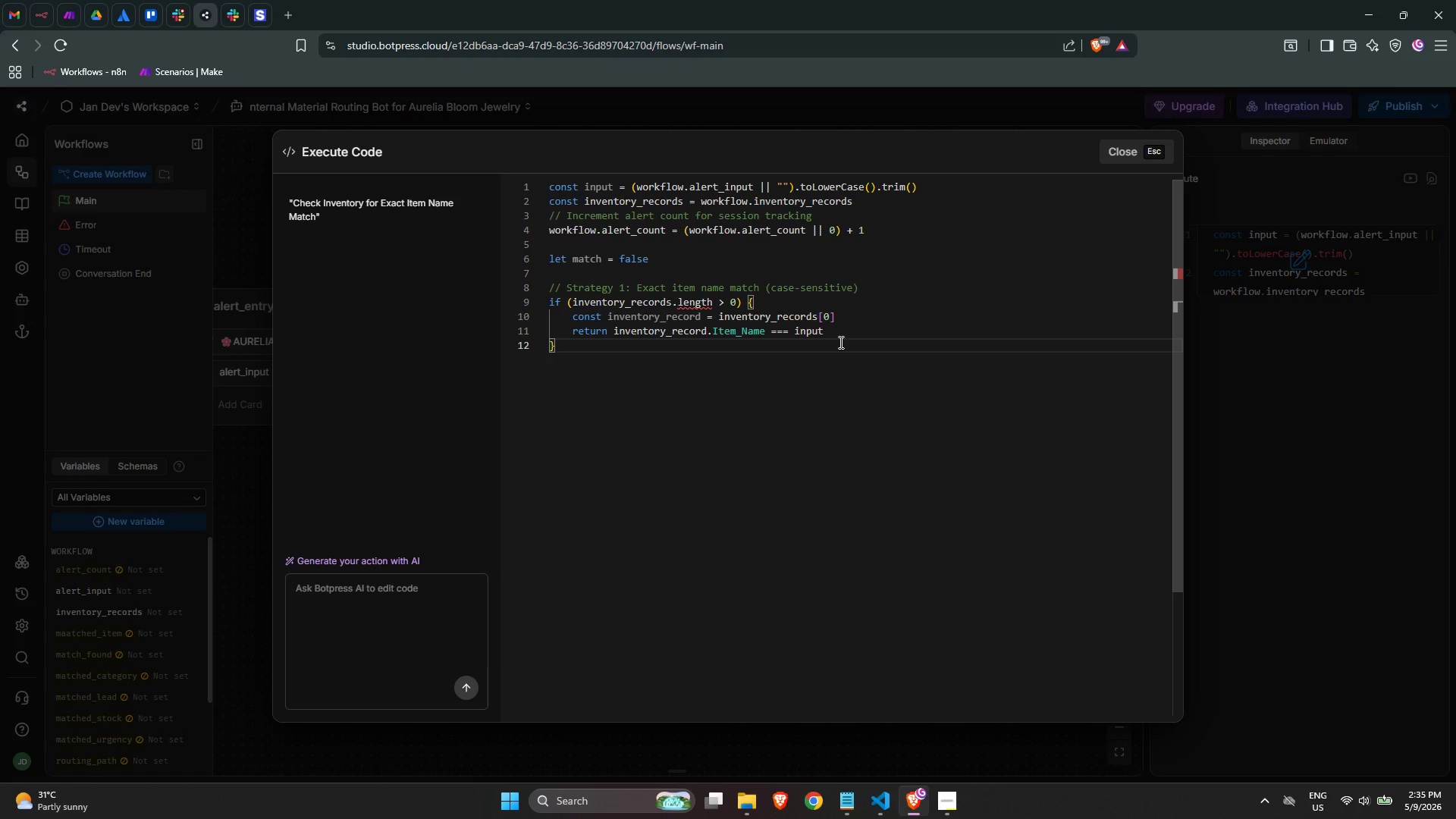 
wait(17.81)
 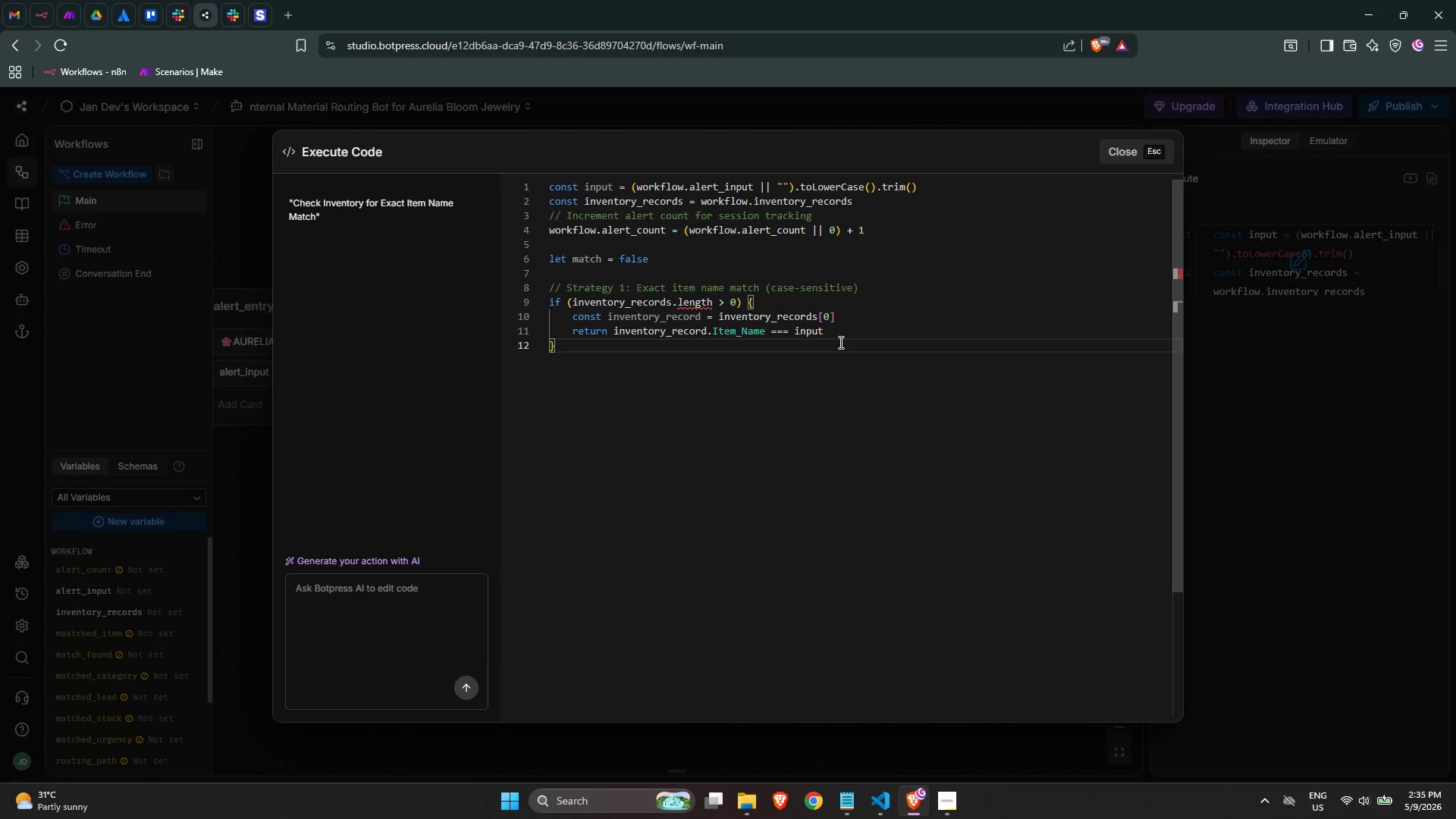 
left_click([752, 361])
 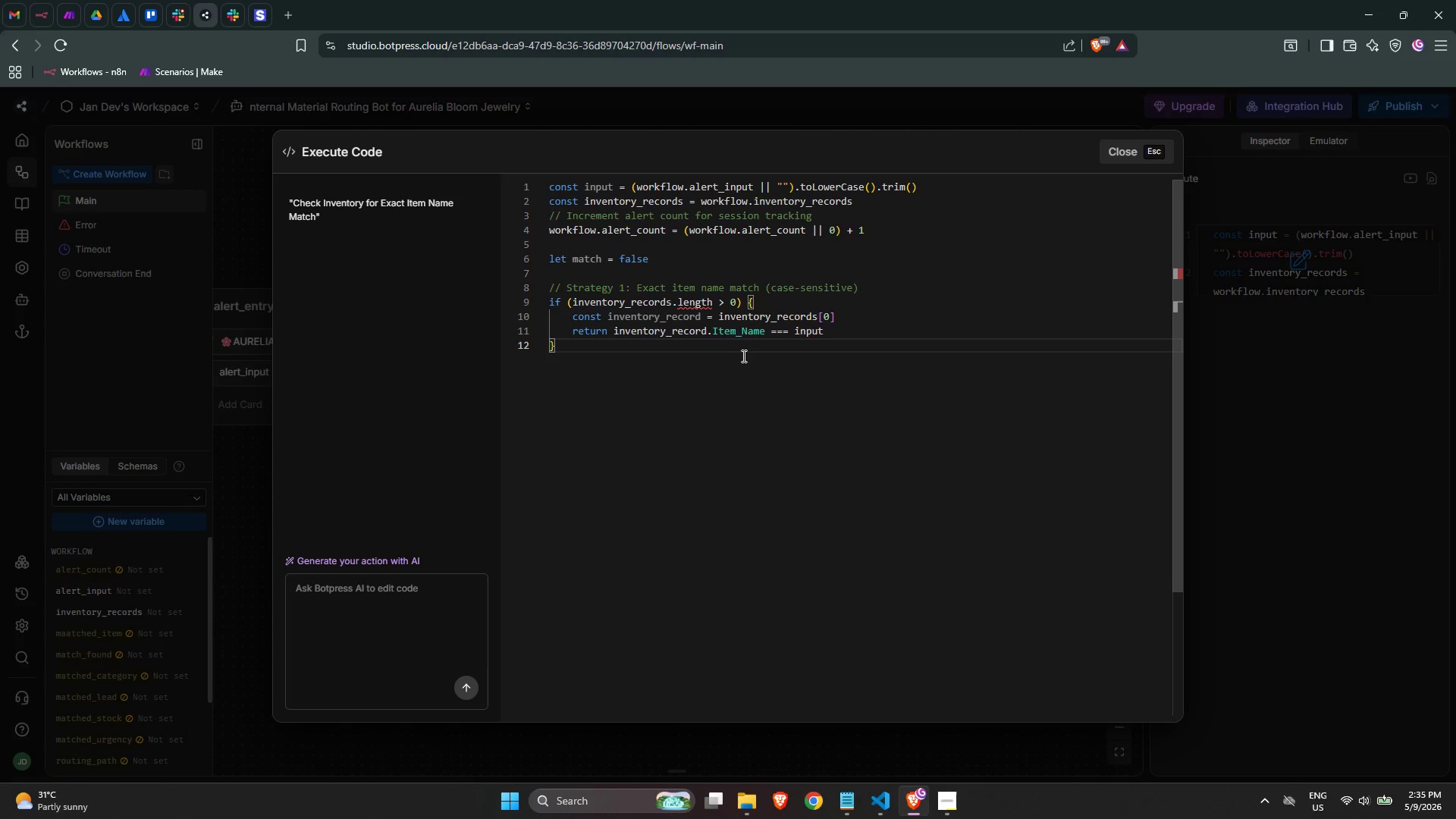 
left_click([733, 353])
 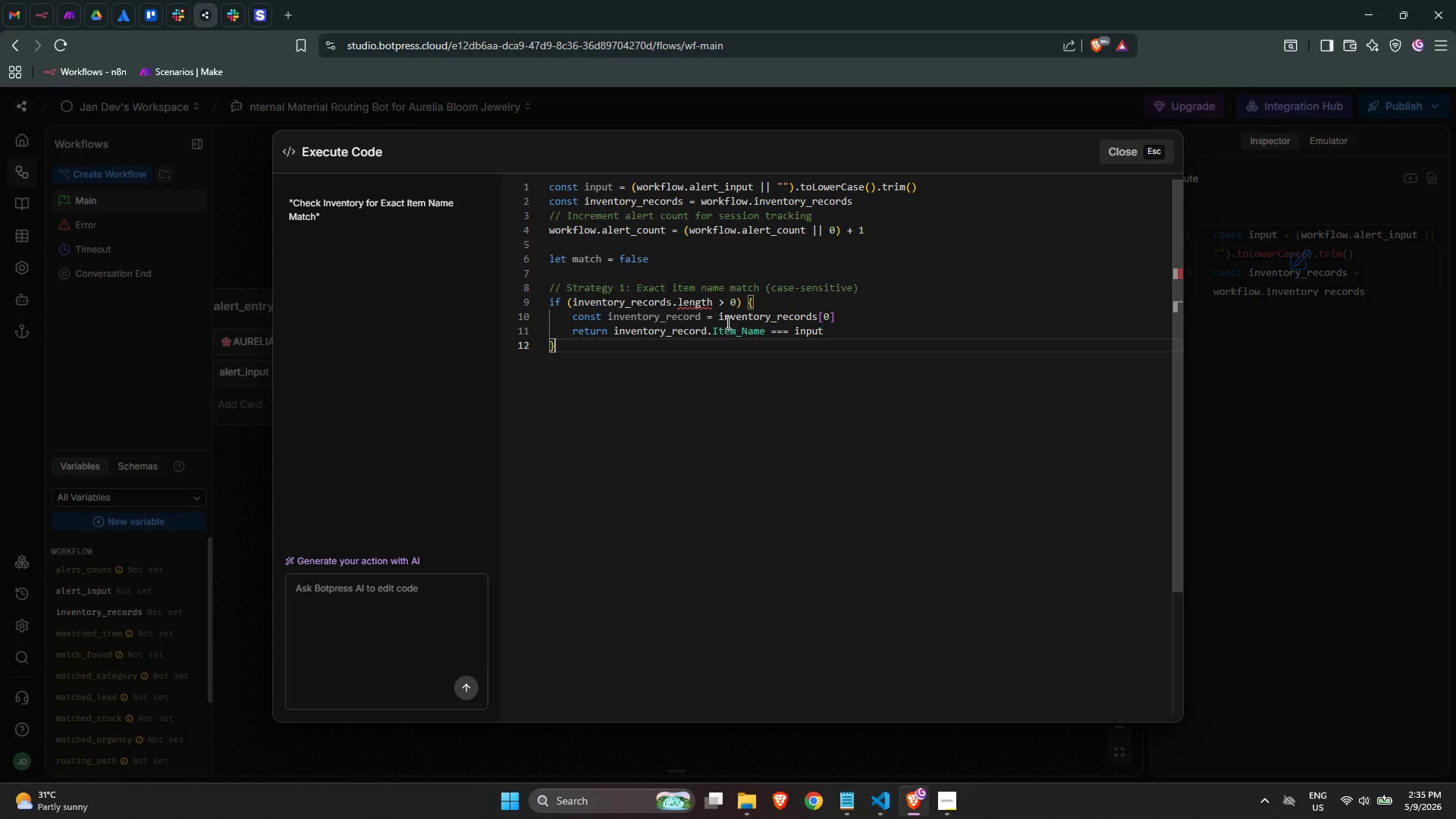 
left_click([824, 325])
 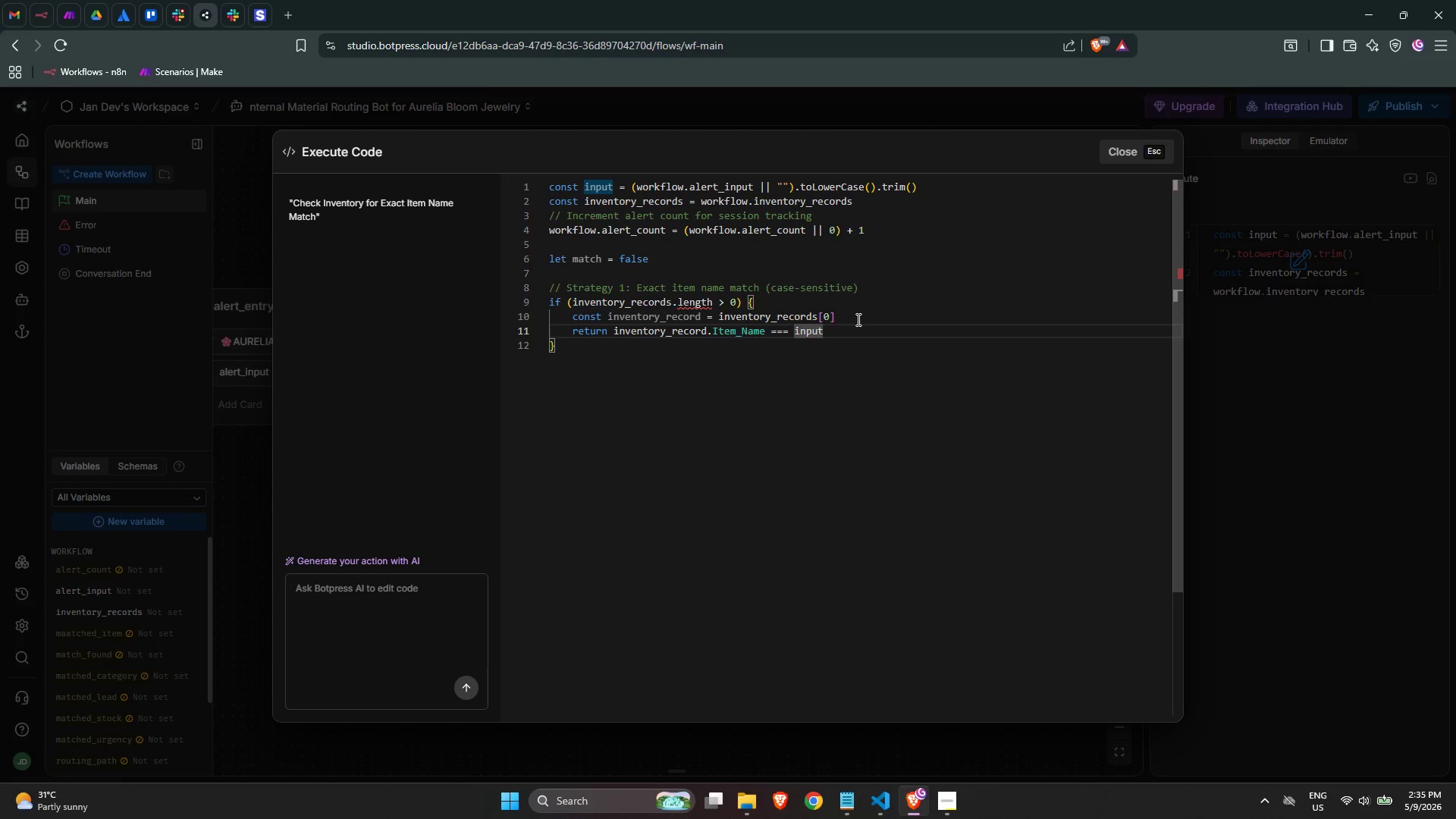 
left_click_drag(start_coordinate=[851, 315], to_coordinate=[600, 324])
 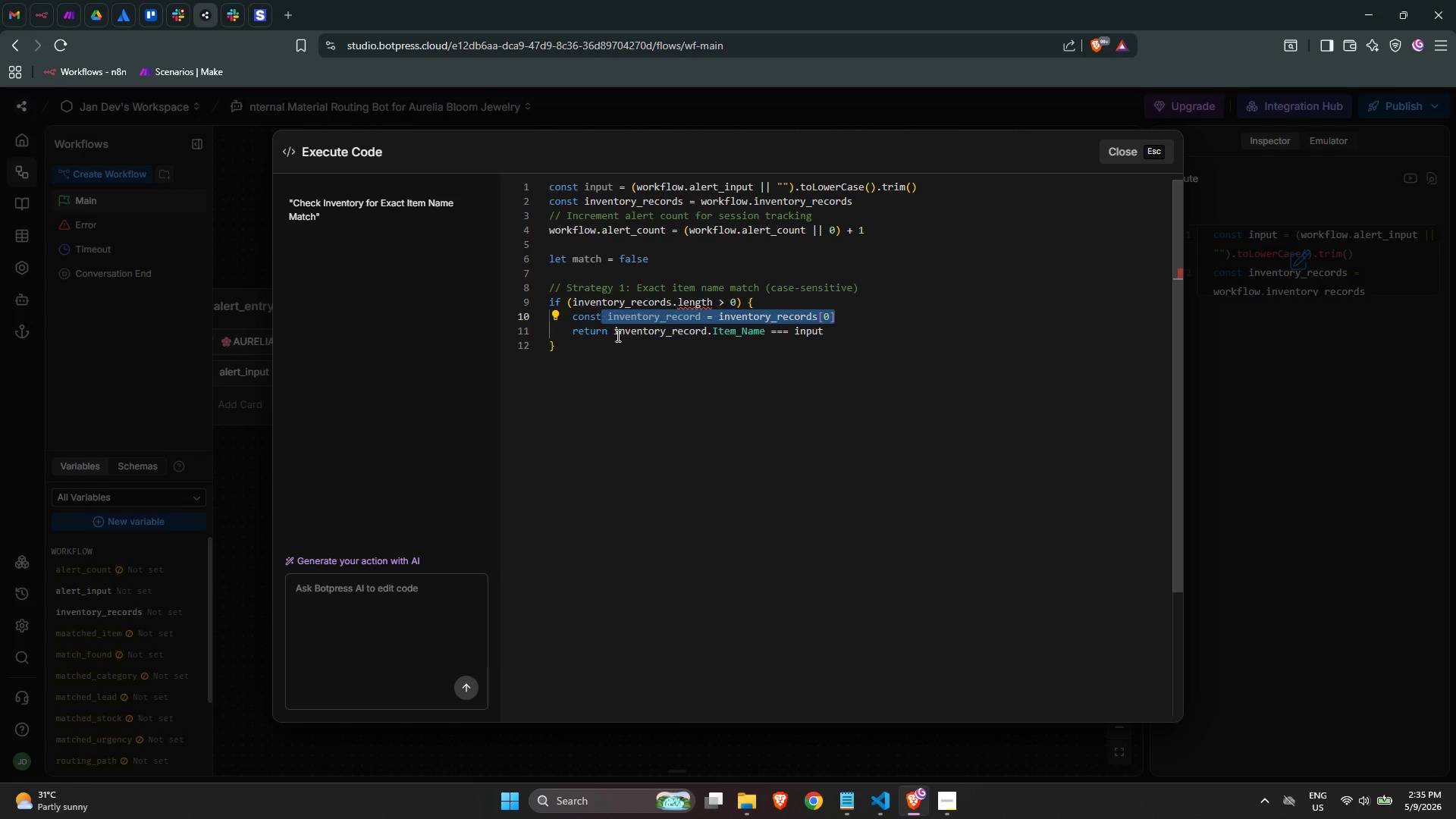 
left_click([617, 335])
 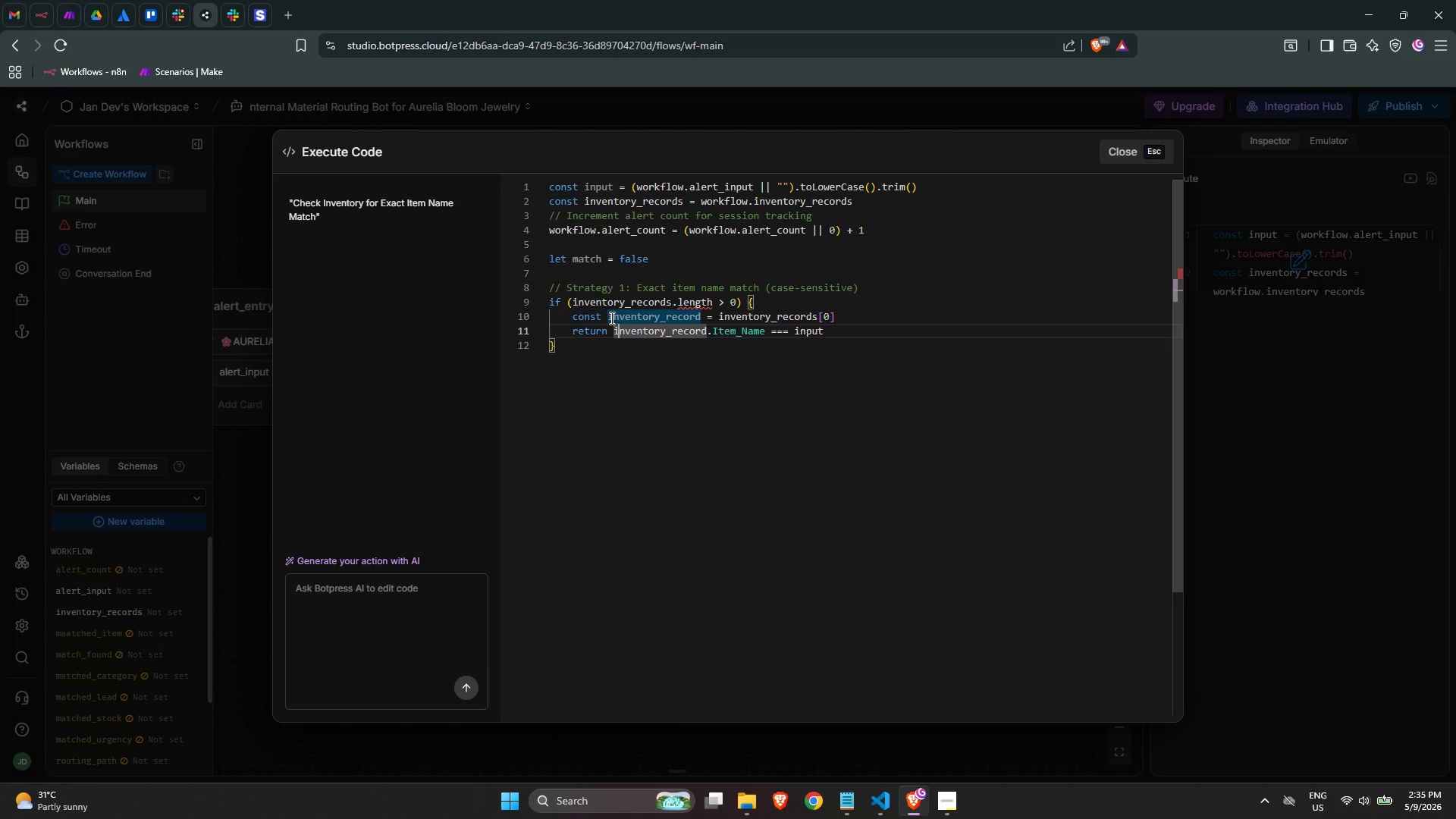 
left_click([610, 317])
 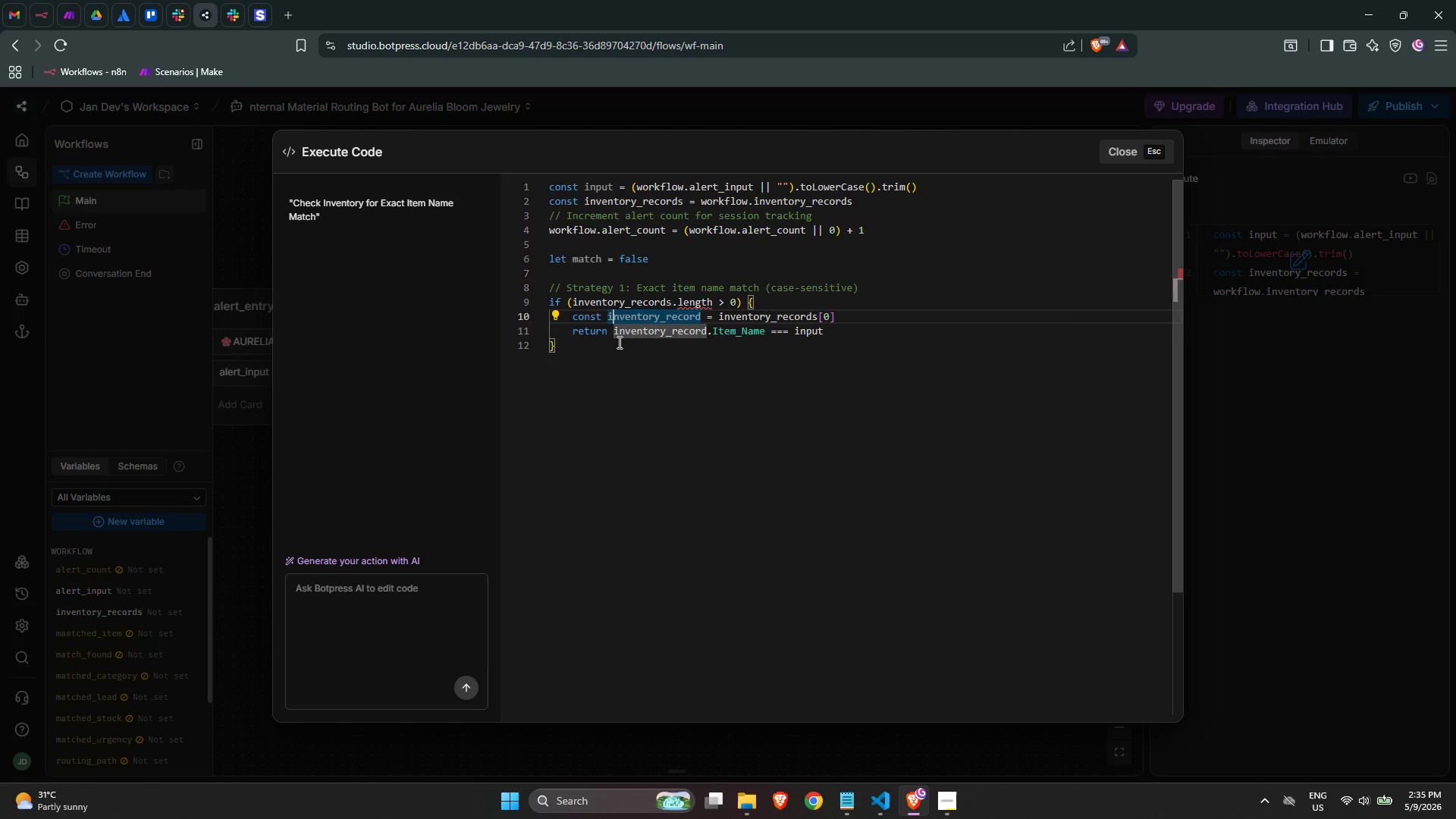 
double_click([619, 349])
 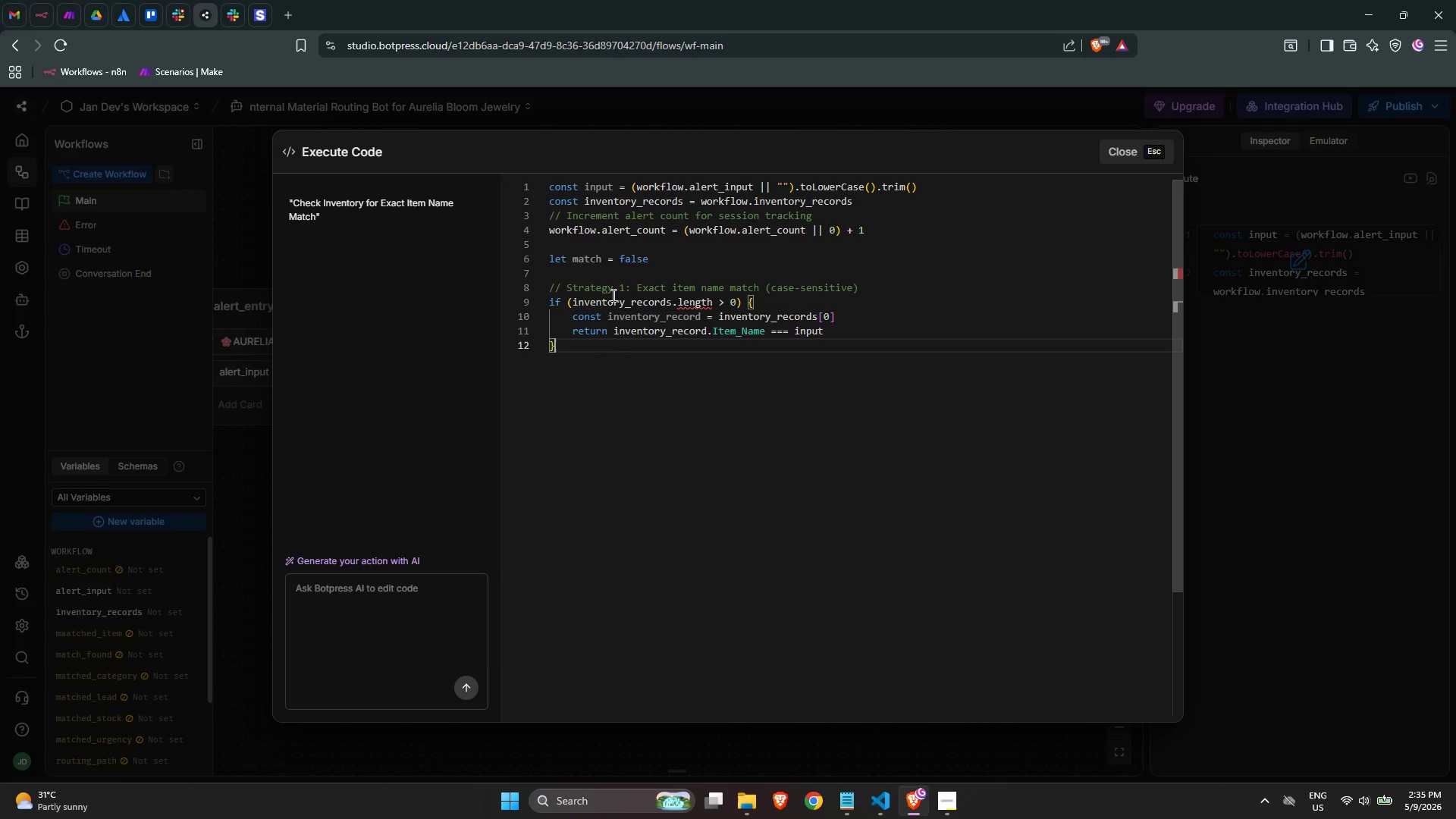 
left_click_drag(start_coordinate=[679, 265], to_coordinate=[366, 253])
 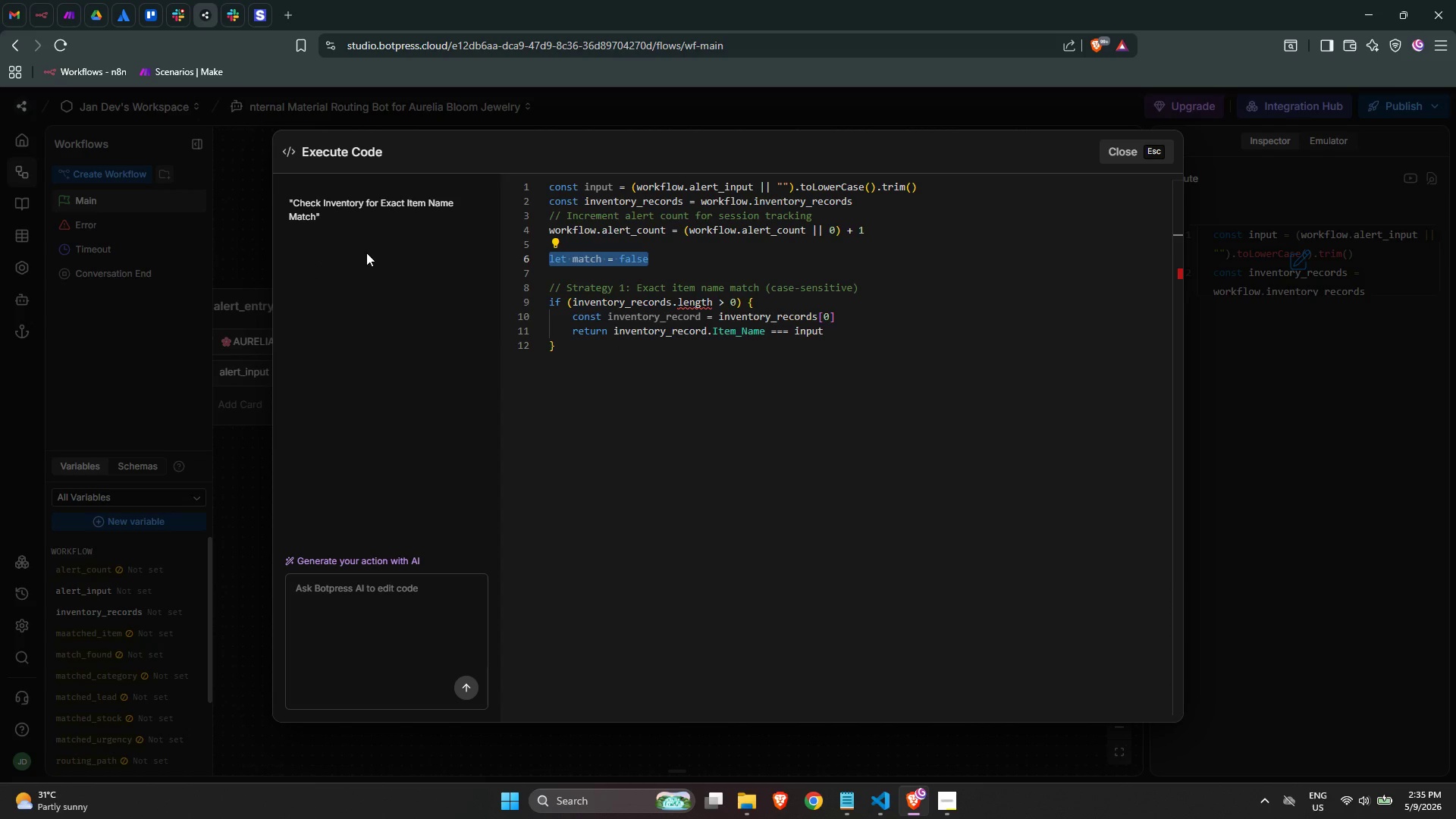 
key(Backspace)
 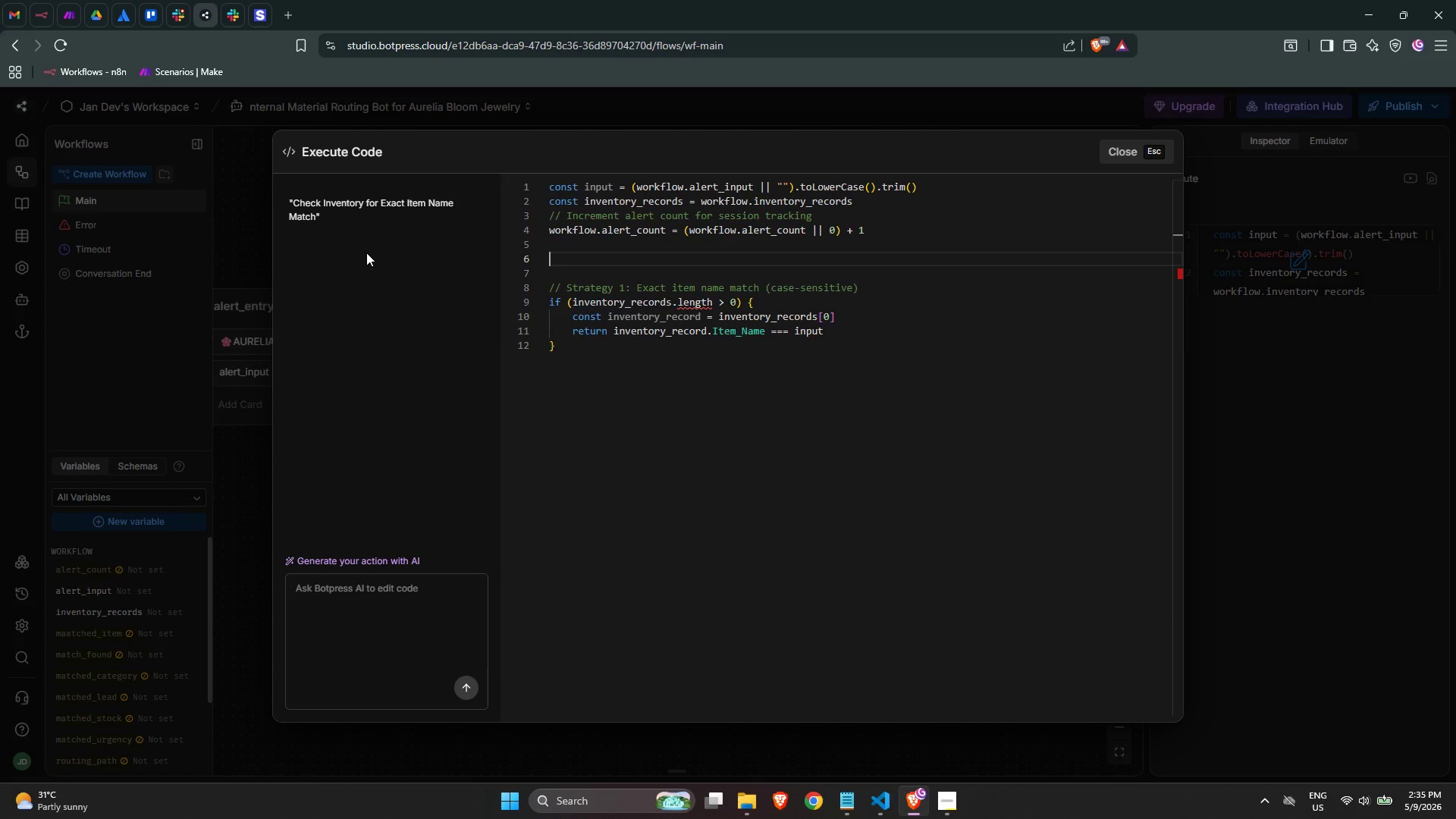 
key(Backspace)
 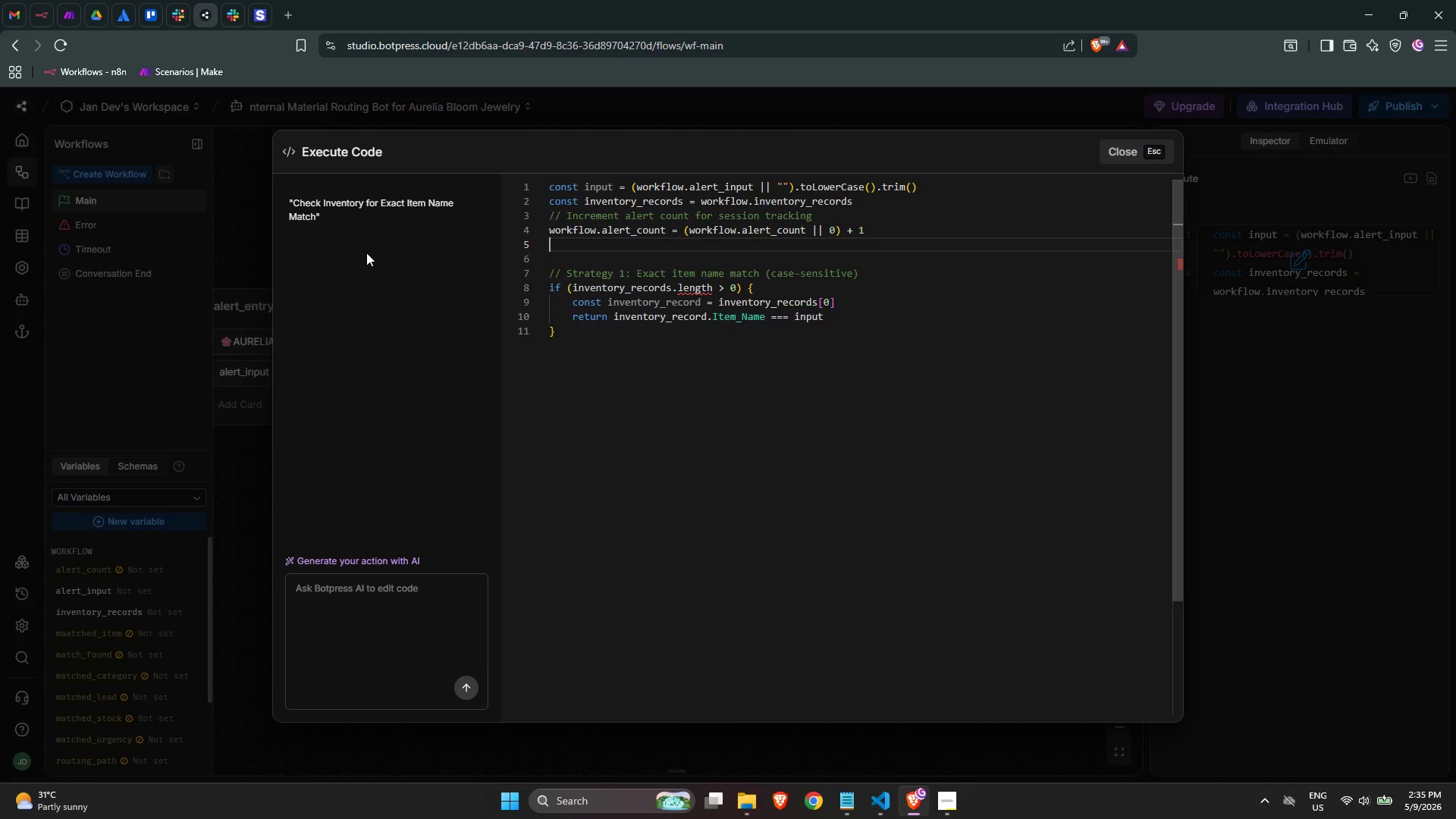 
key(Backspace)
 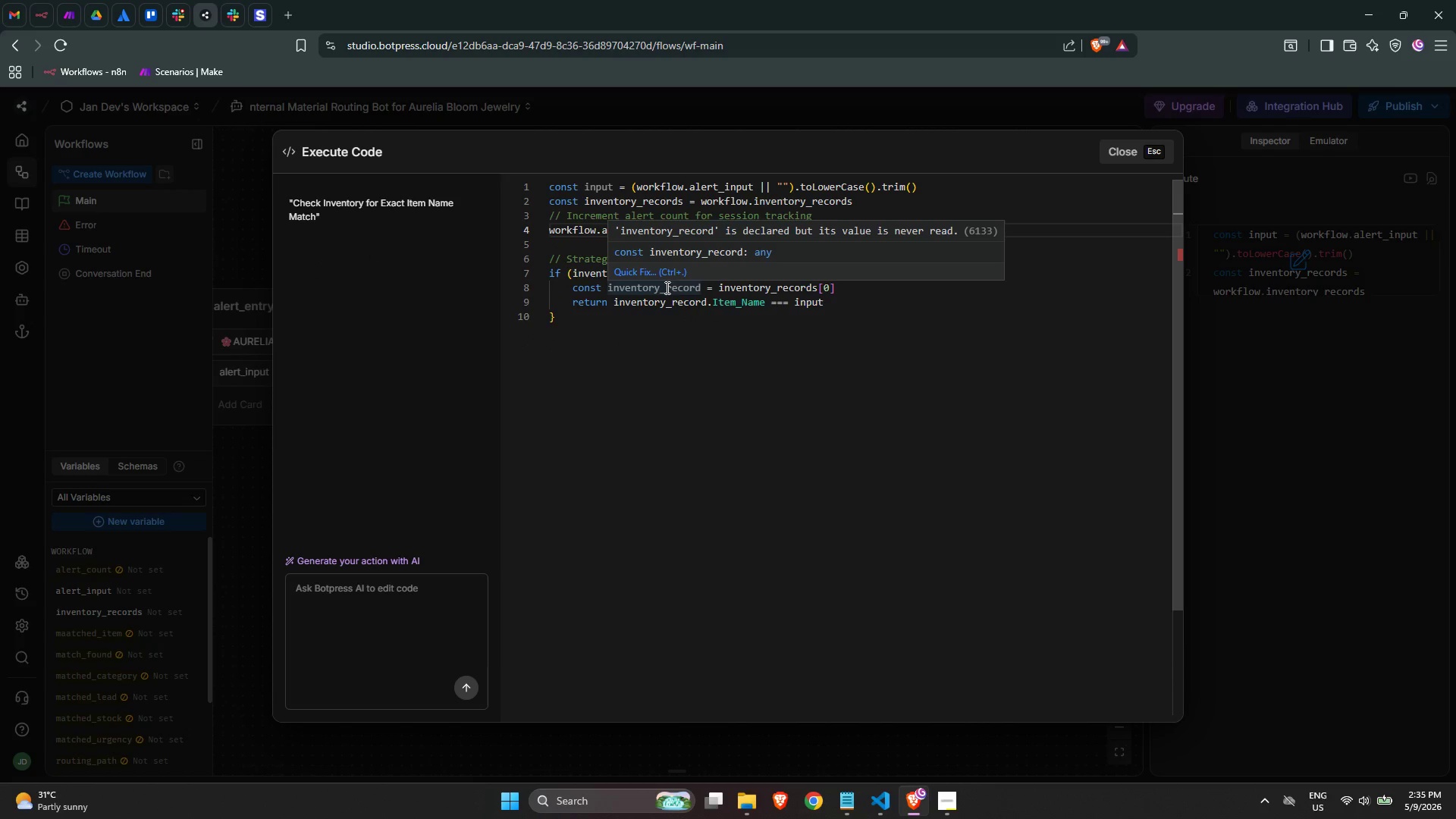 
left_click([785, 319])
 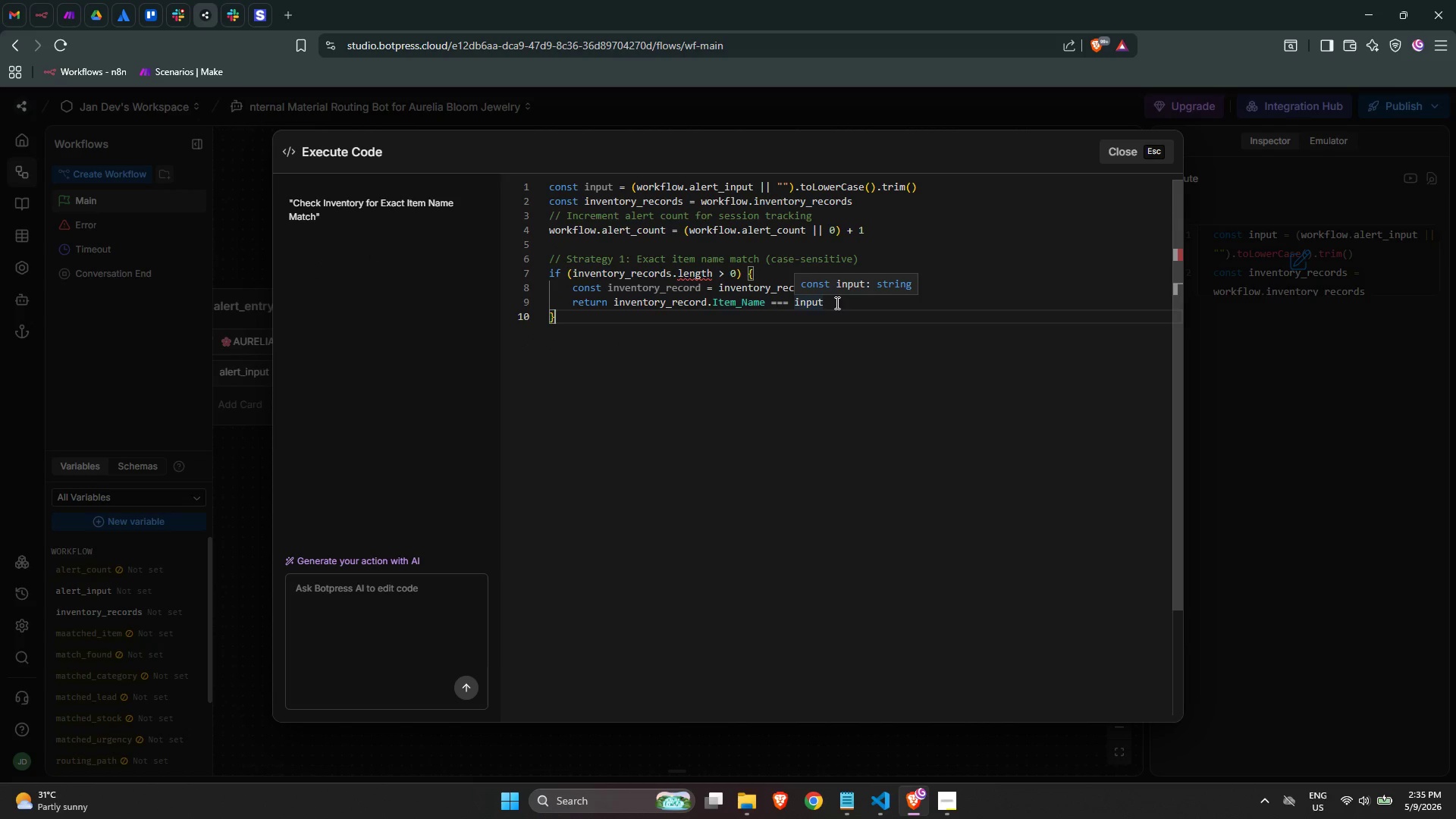 
left_click([836, 306])
 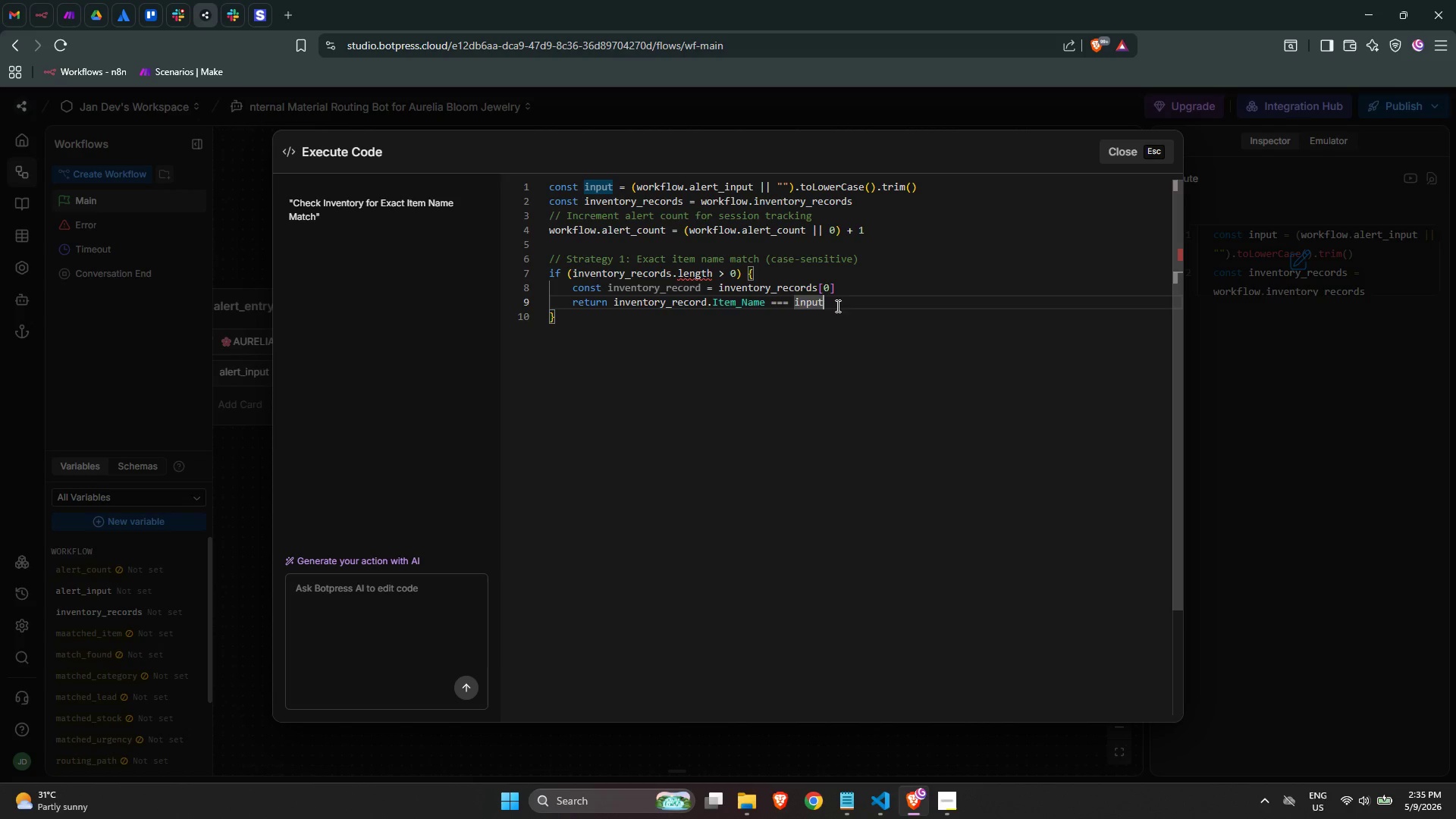 
left_click([668, 309])
 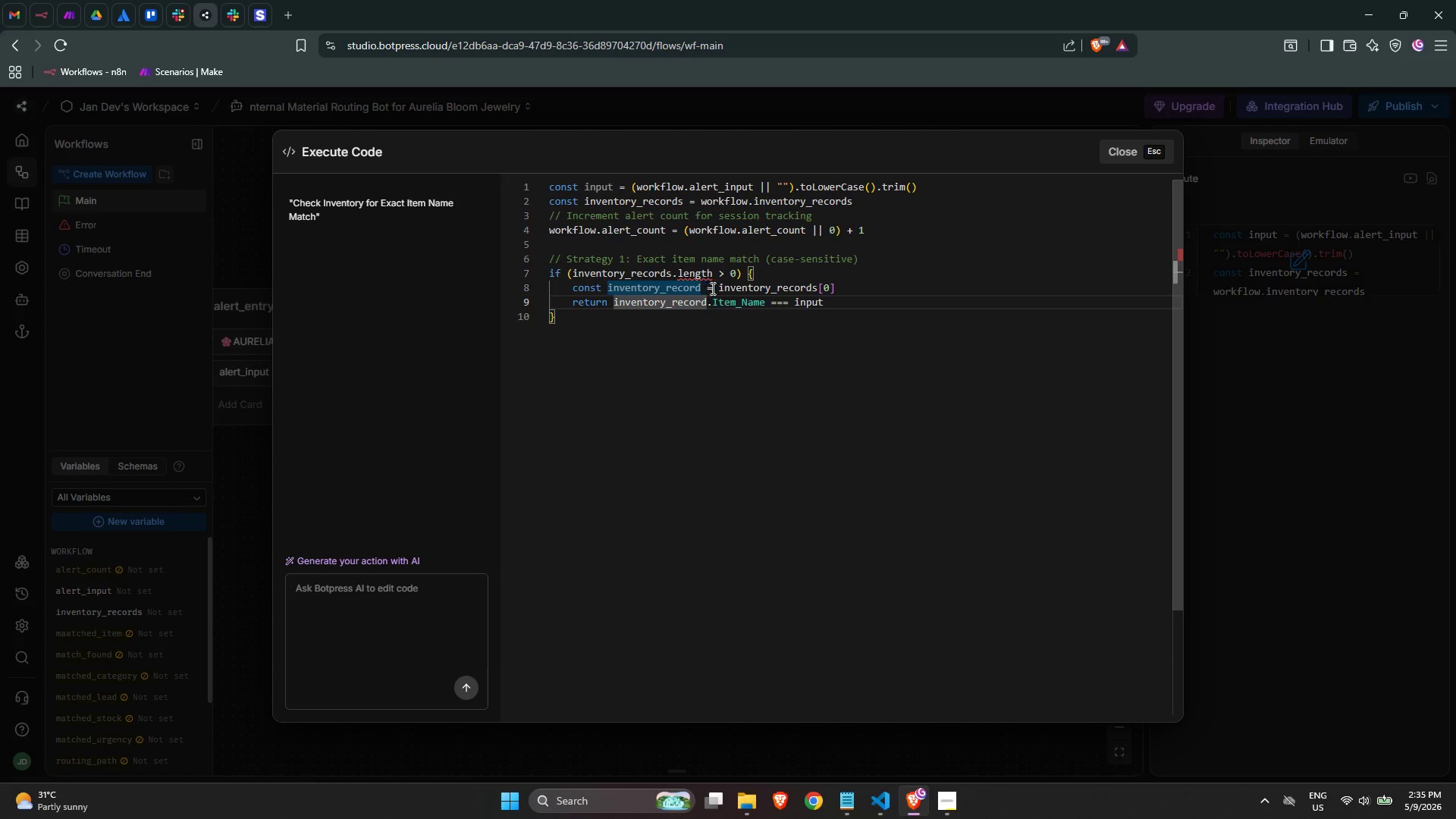 
left_click([767, 289])
 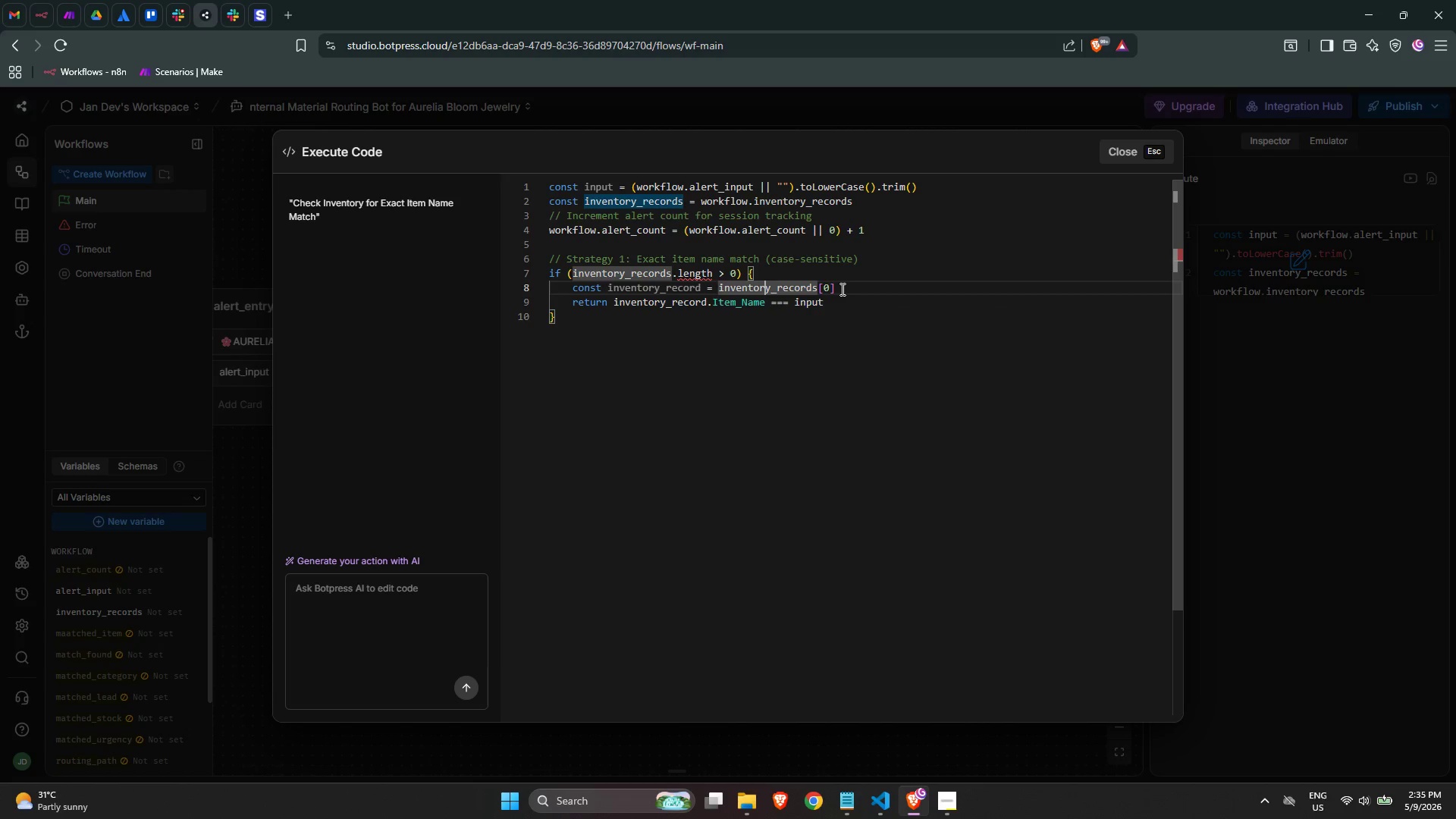 
left_click_drag(start_coordinate=[841, 289], to_coordinate=[718, 287])
 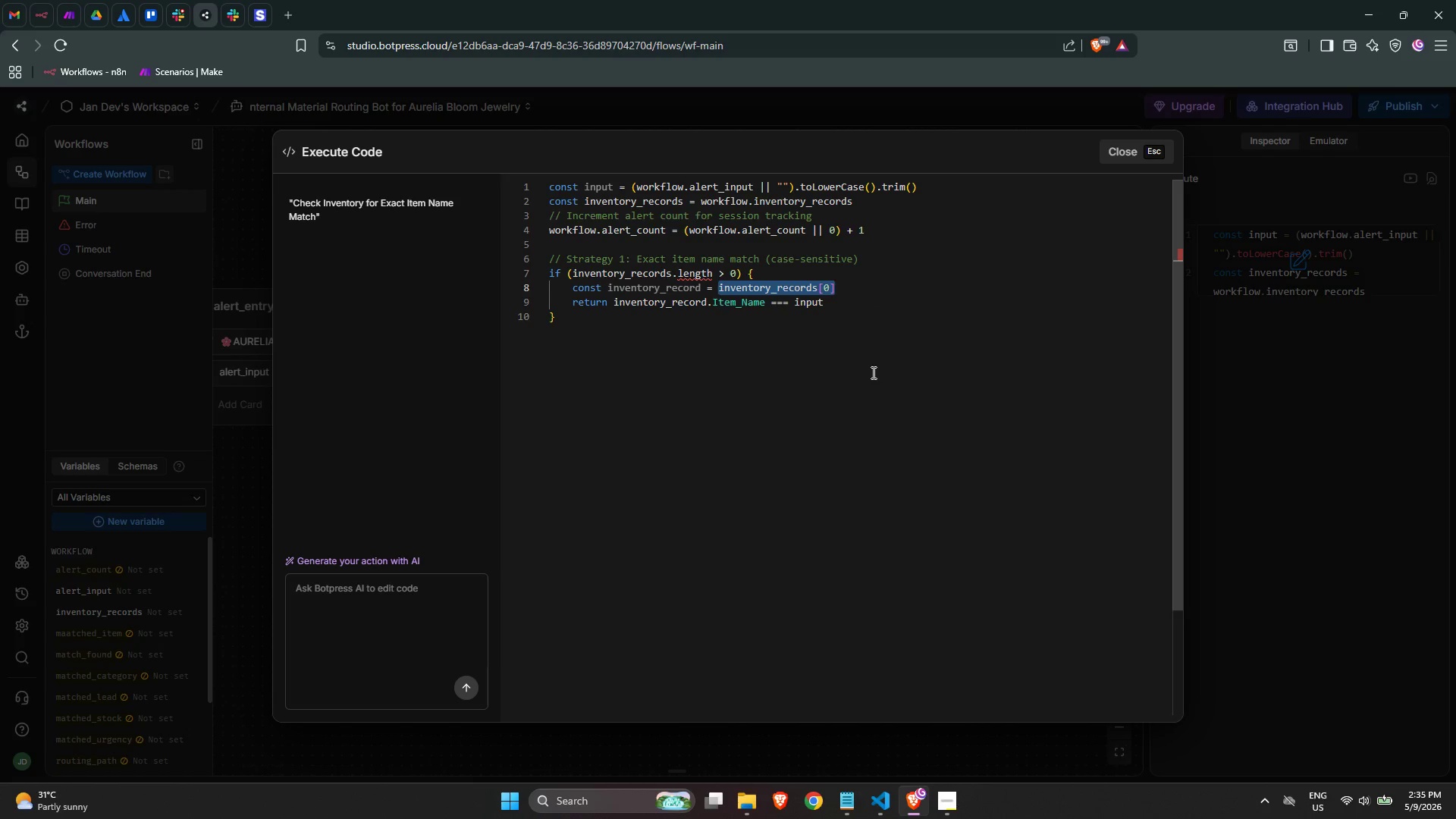 
key(Control+X)
 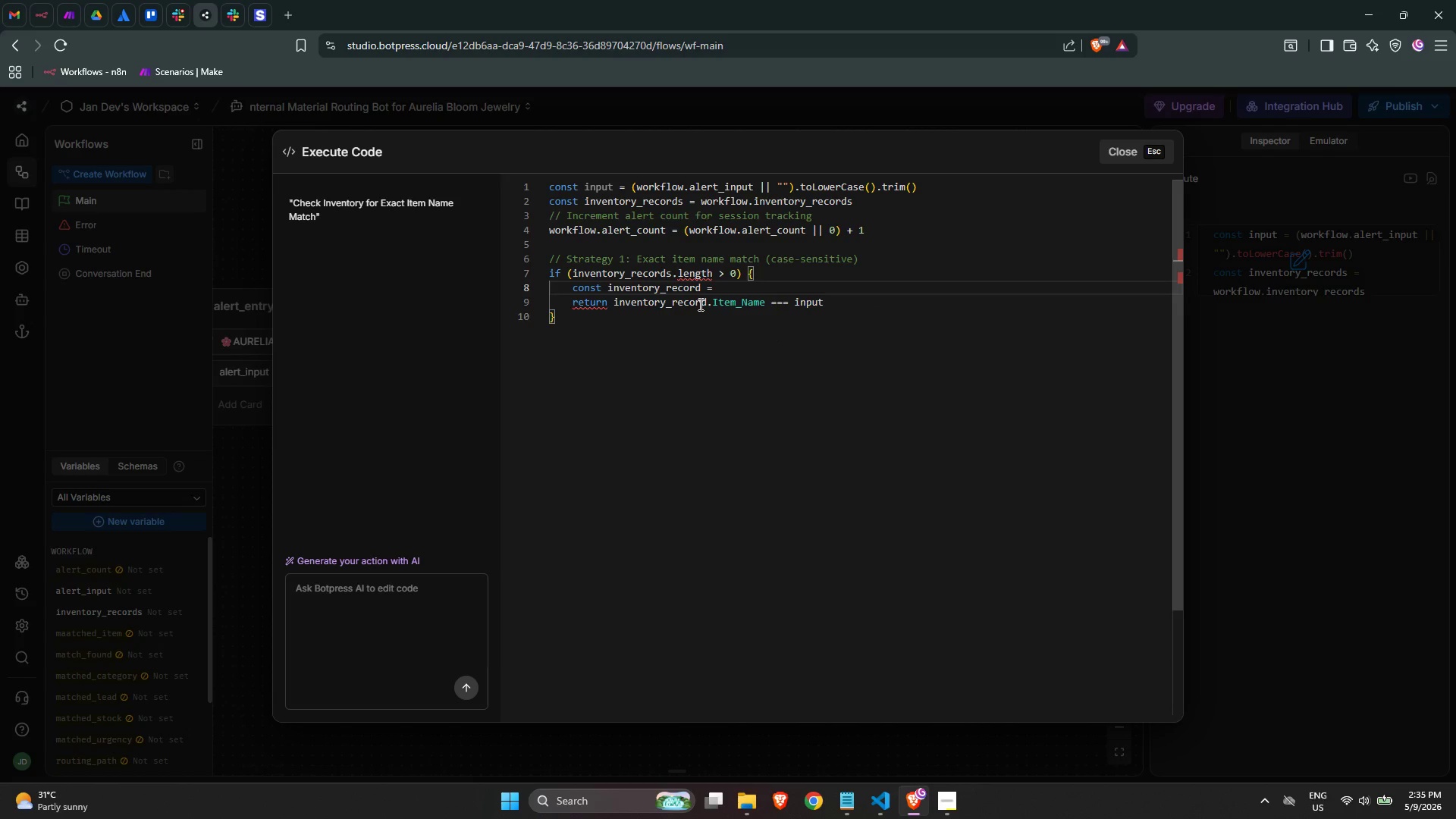 
double_click([699, 304])
 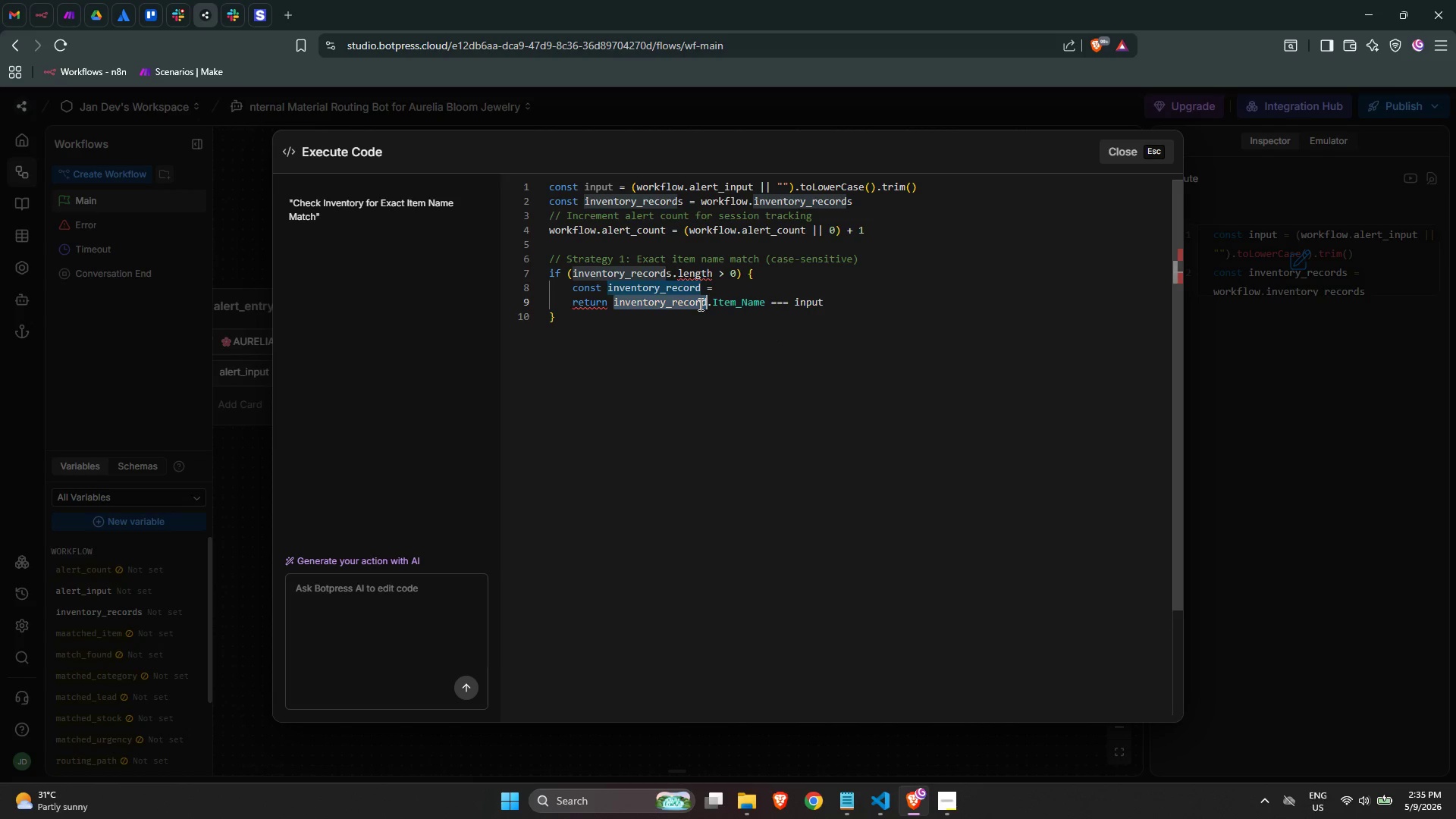 
key(Control+ControlLeft)
 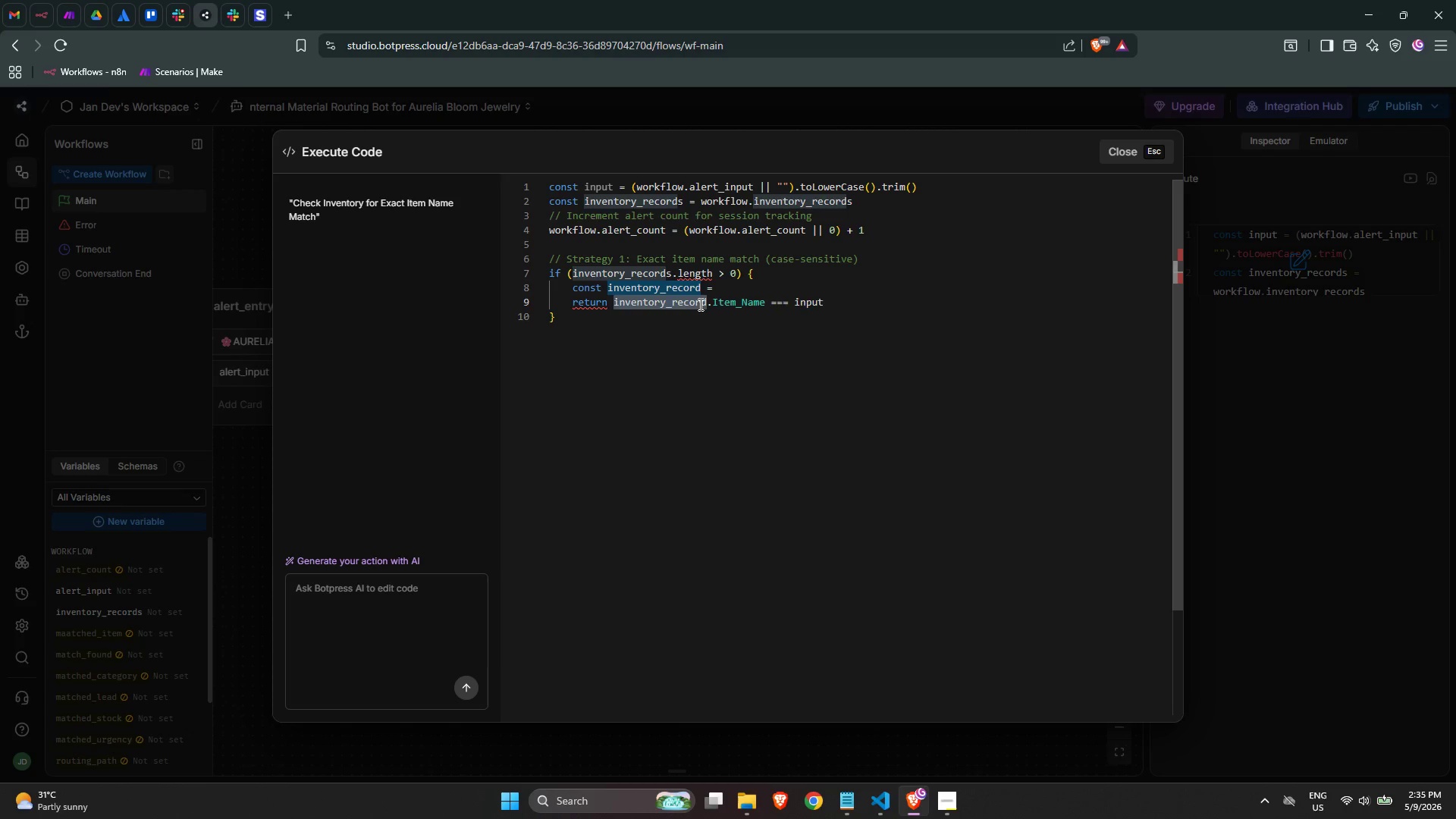 
key(Control+V)
 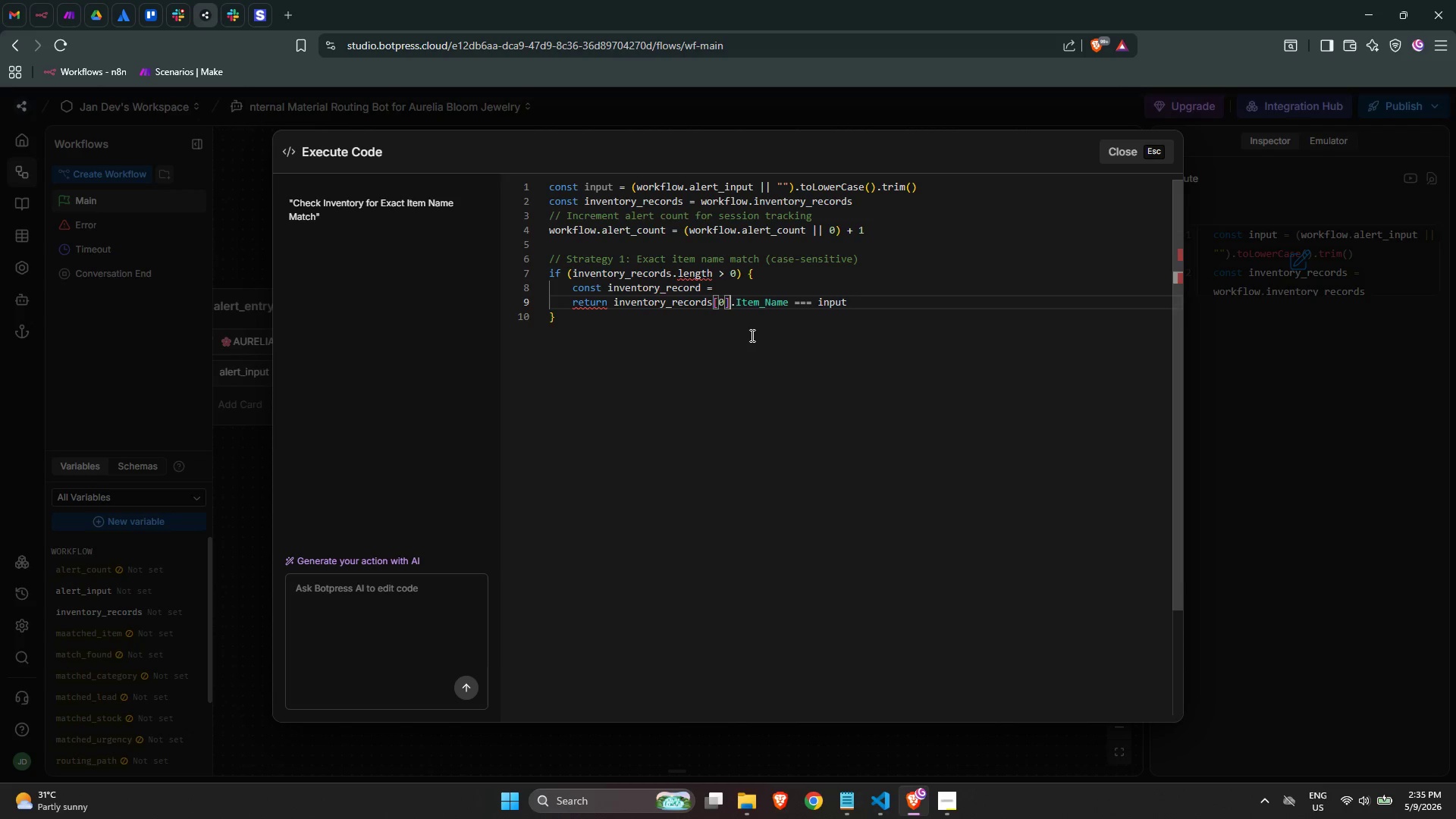 
left_click([751, 335])
 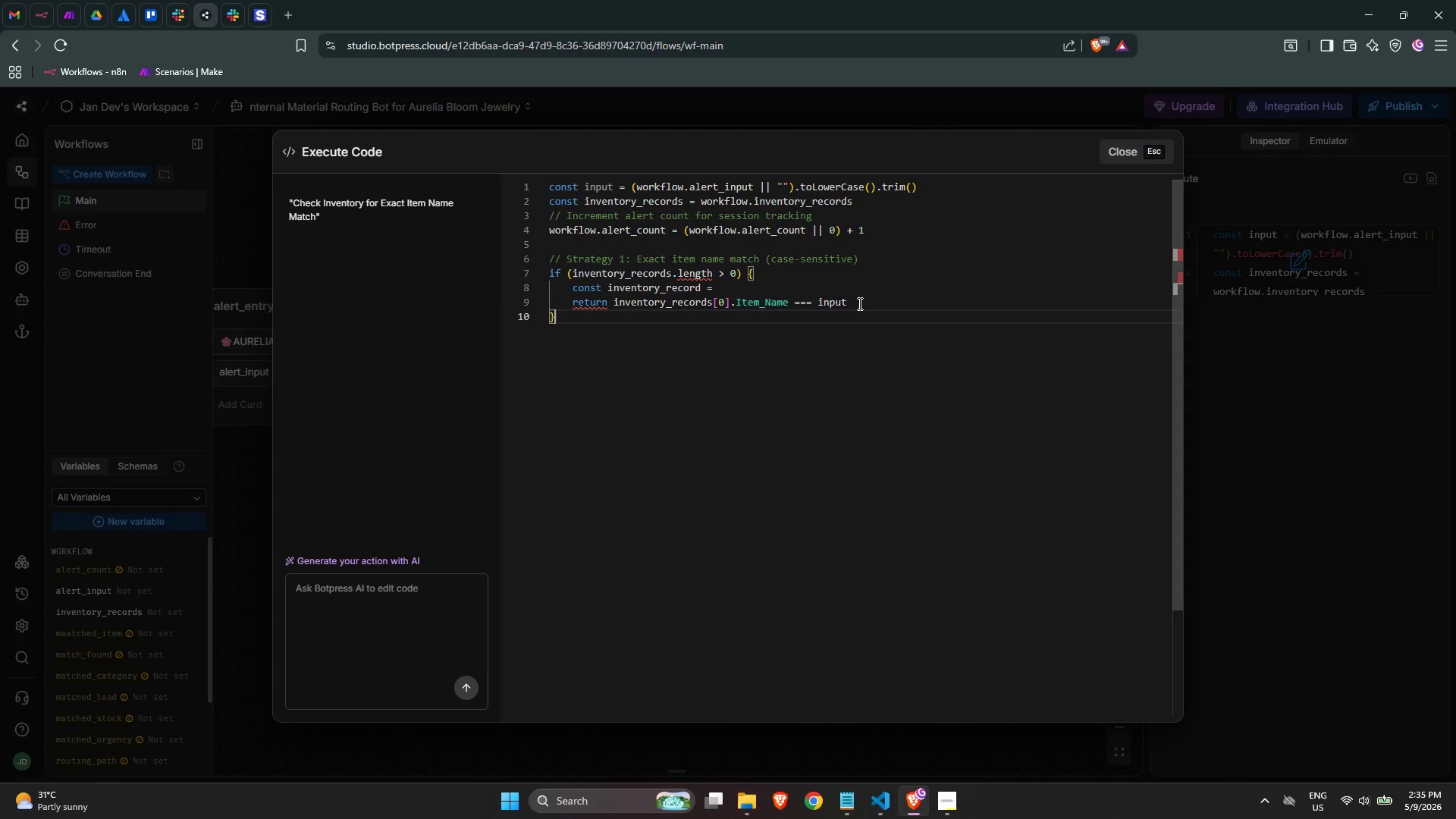 
left_click([858, 303])
 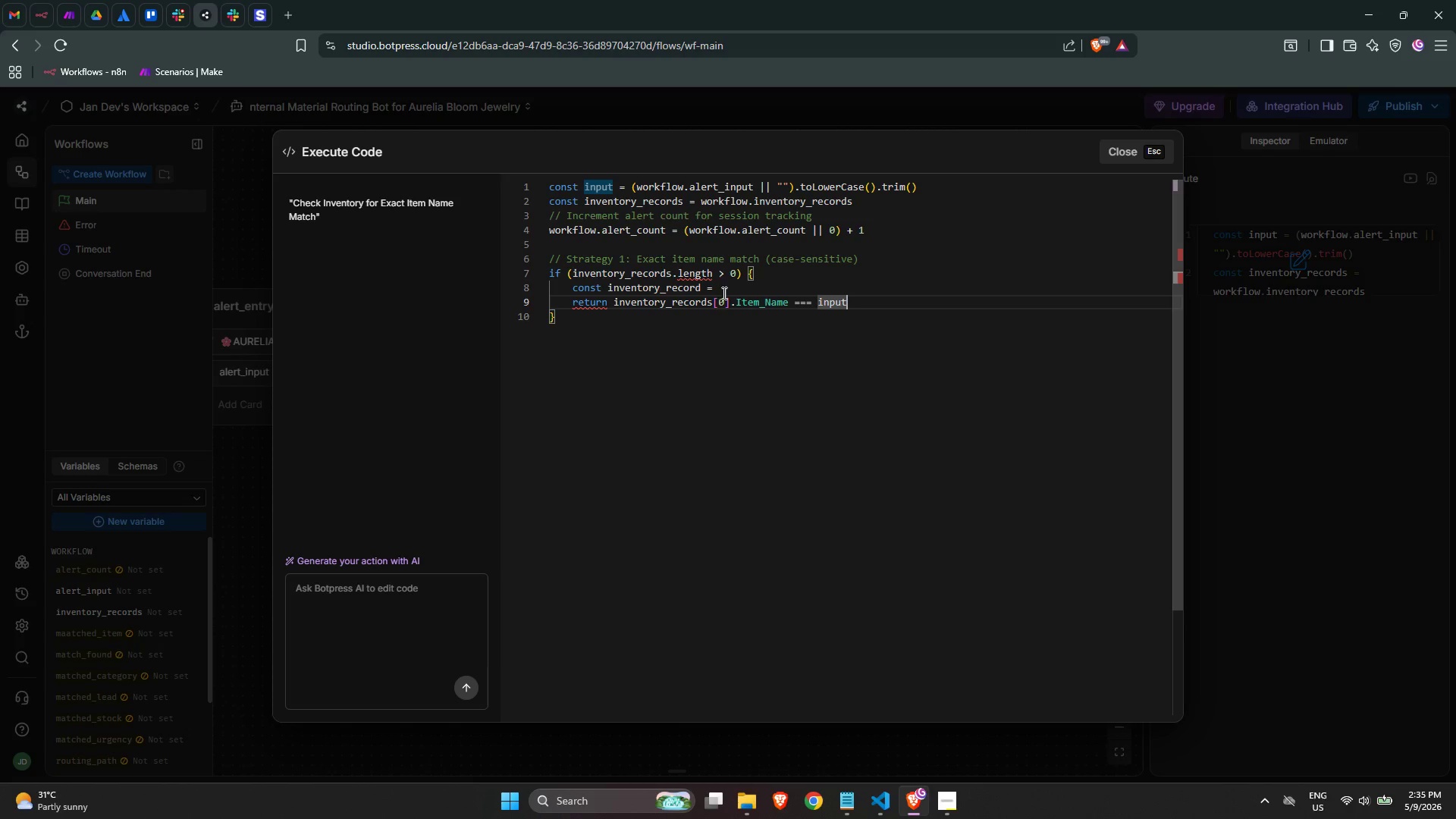 
left_click_drag(start_coordinate=[720, 288], to_coordinate=[476, 281])
 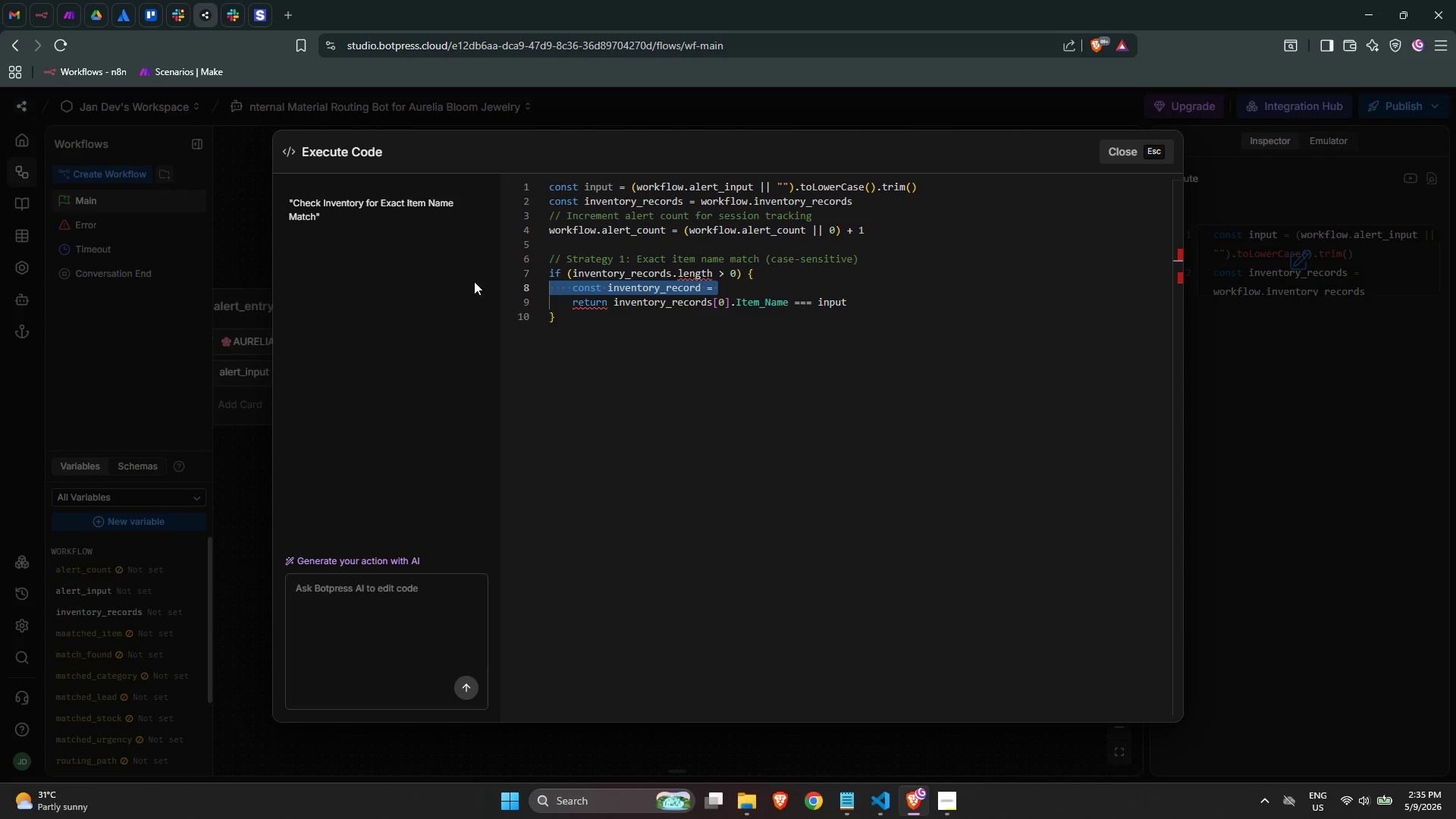 
key(Backspace)
 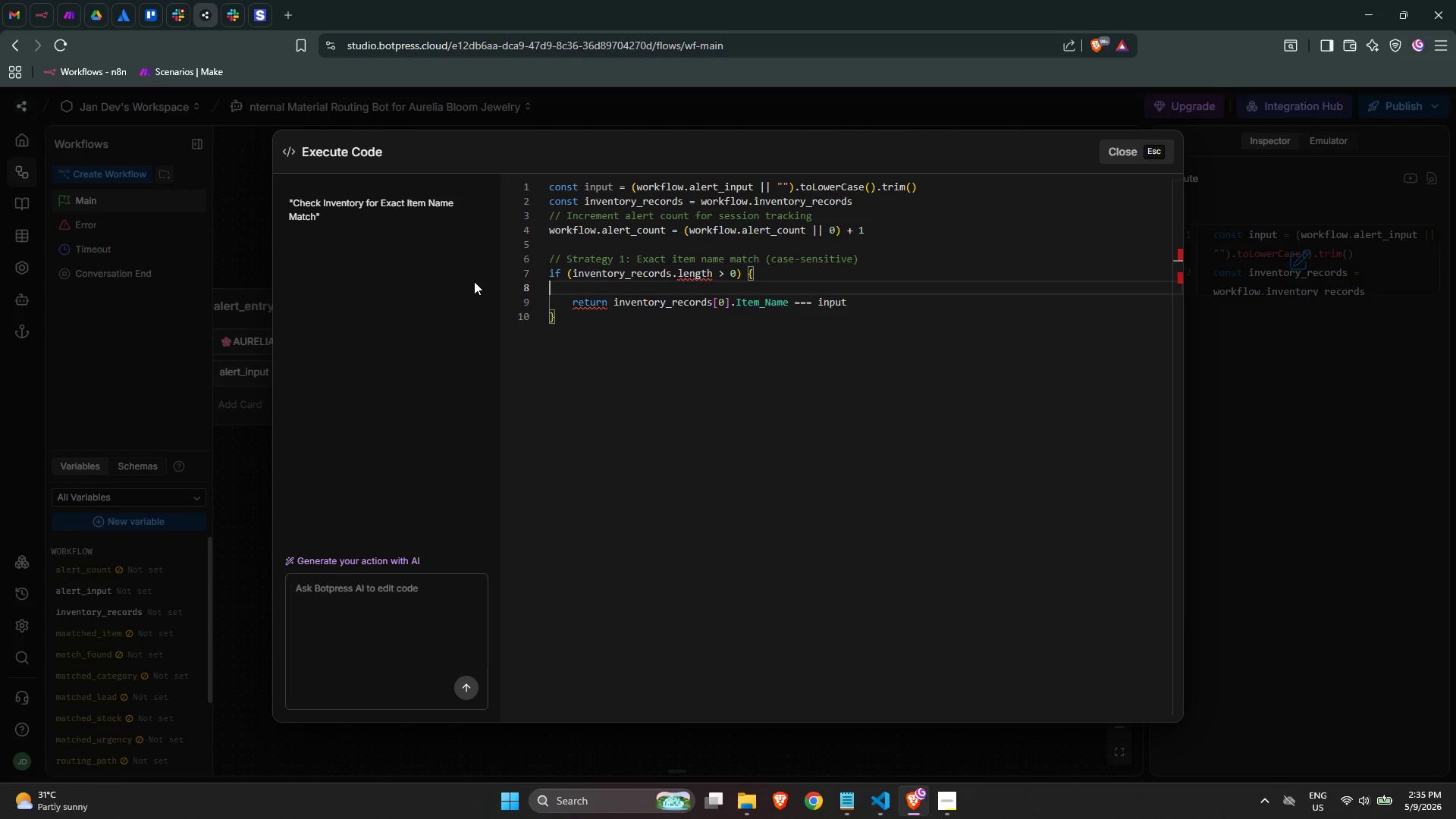 
key(Backspace)
 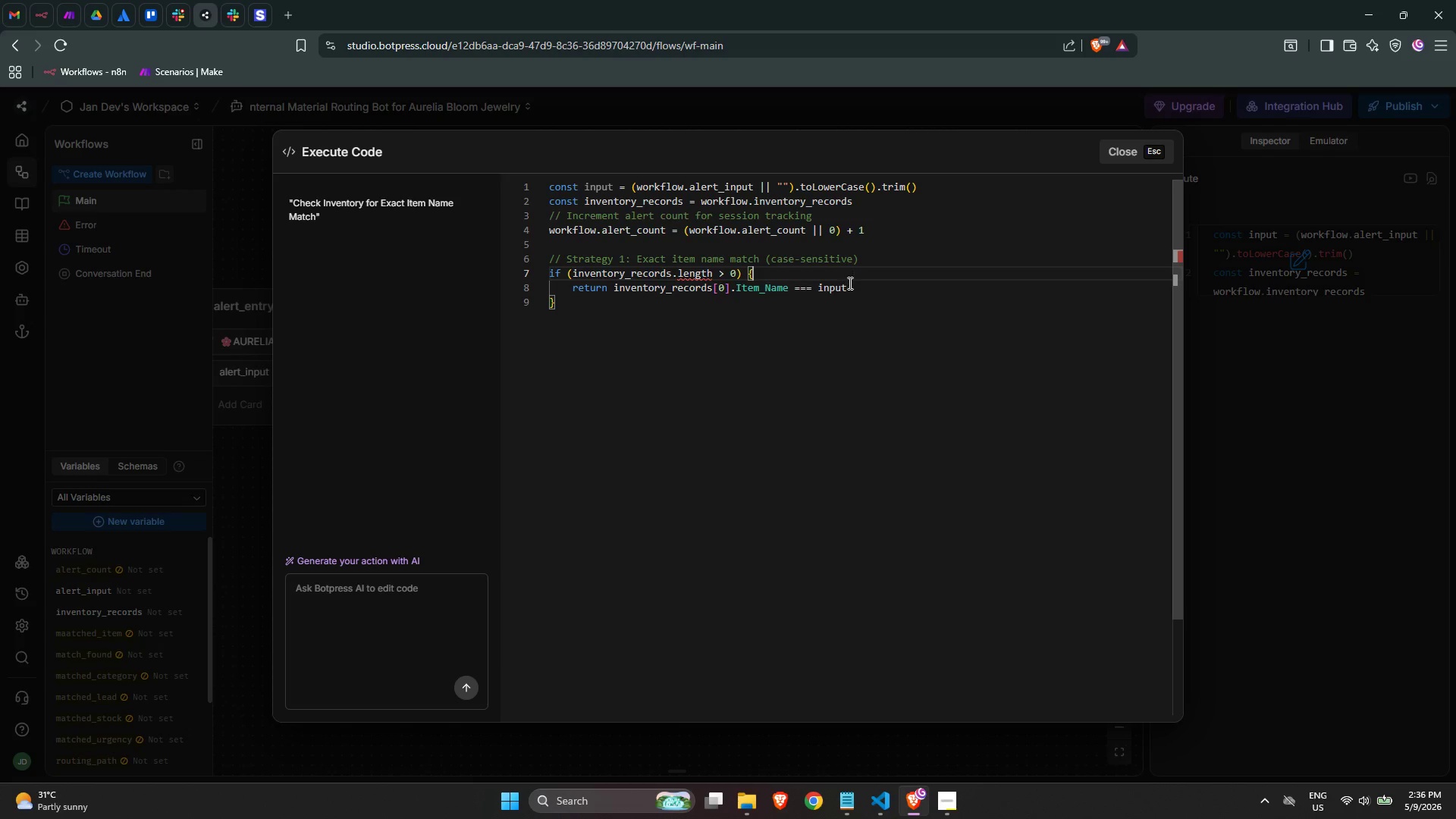 
left_click([854, 289])
 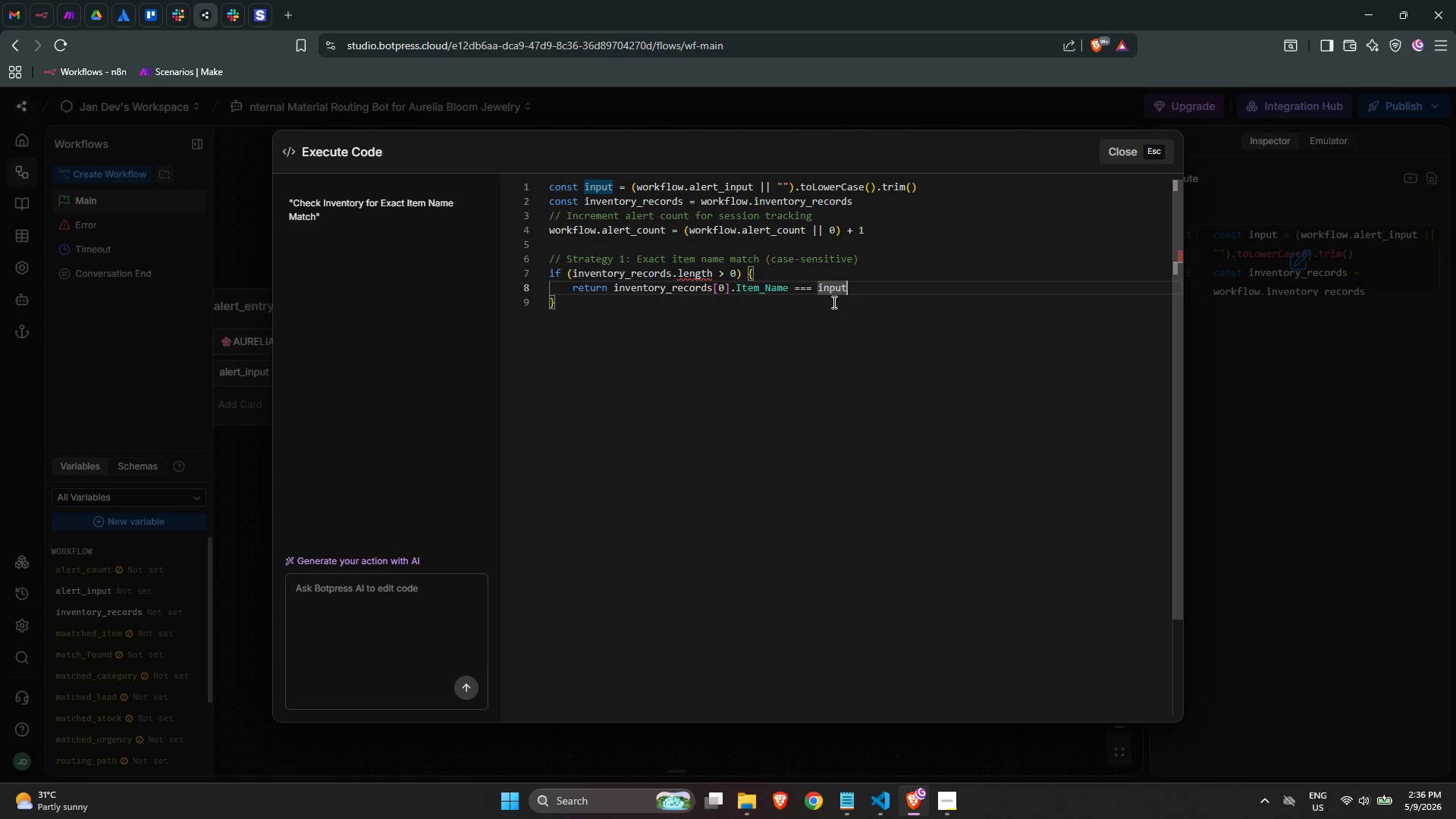 
key(Semicolon)
 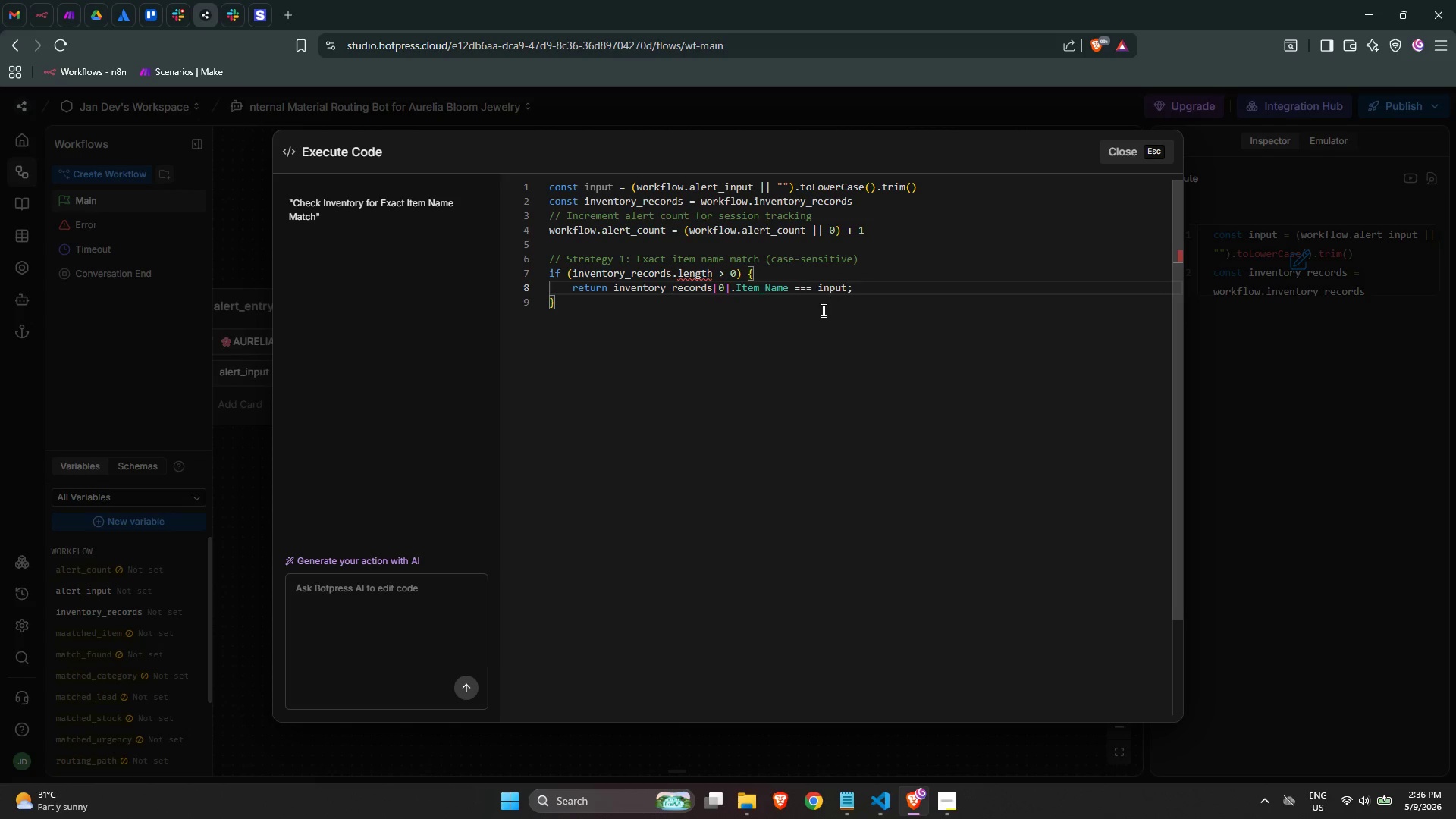 
left_click([820, 312])
 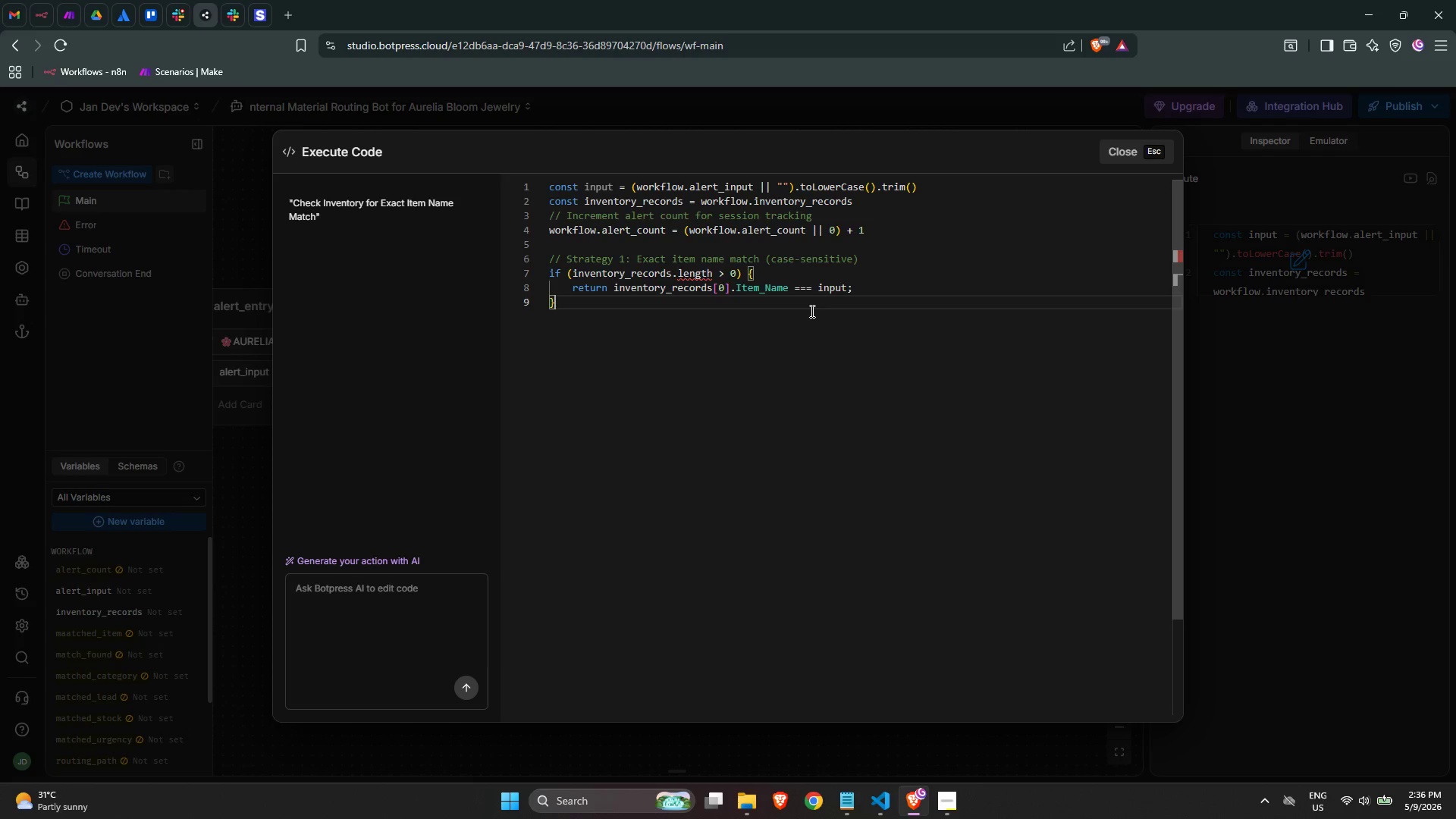 
key(NumpadEnter)
 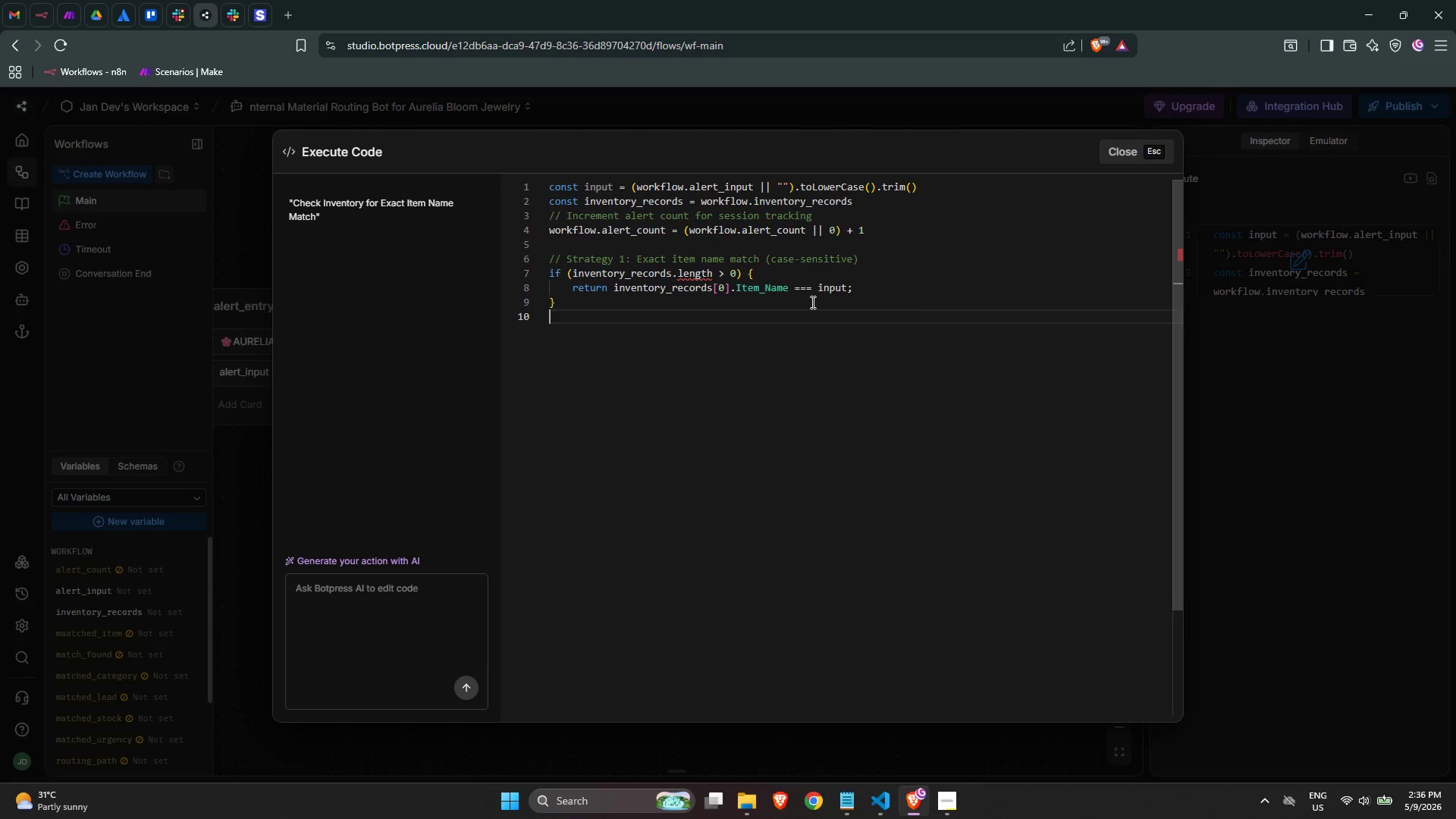 
key(NumpadEnter)
 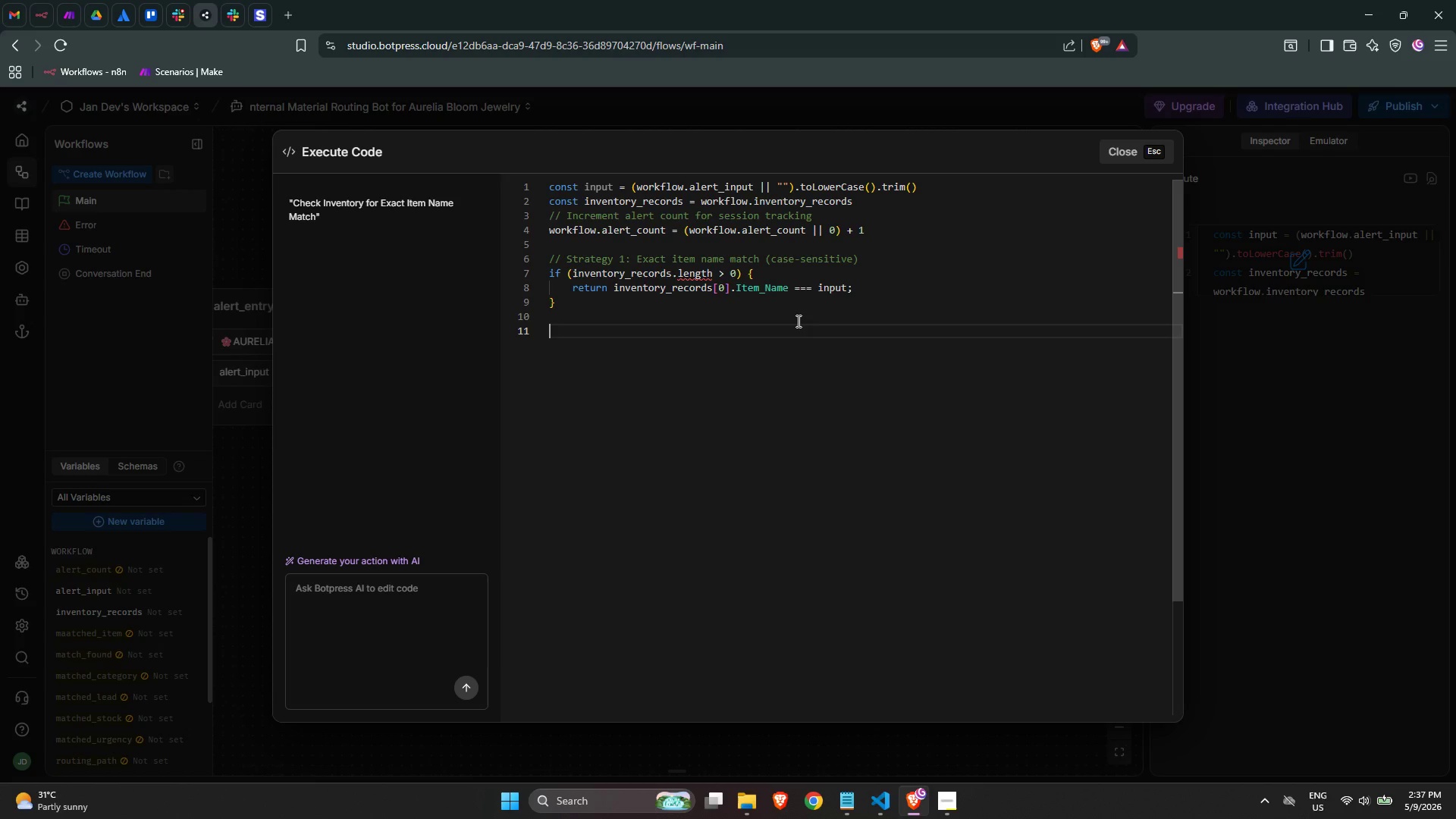 
wait(64.27)
 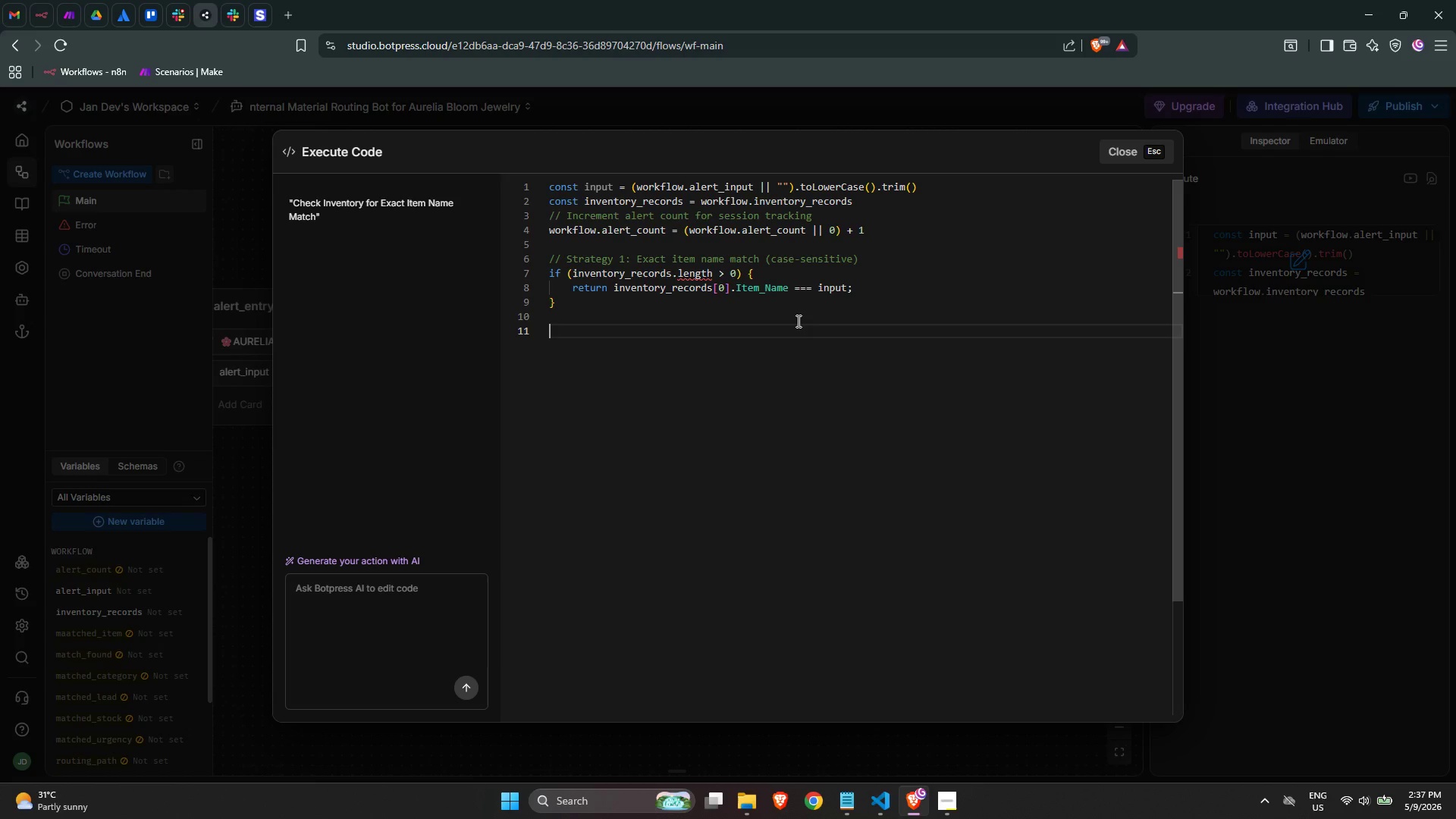 
type(// Strategy 2: Keywords-based partial match if exact fails)
 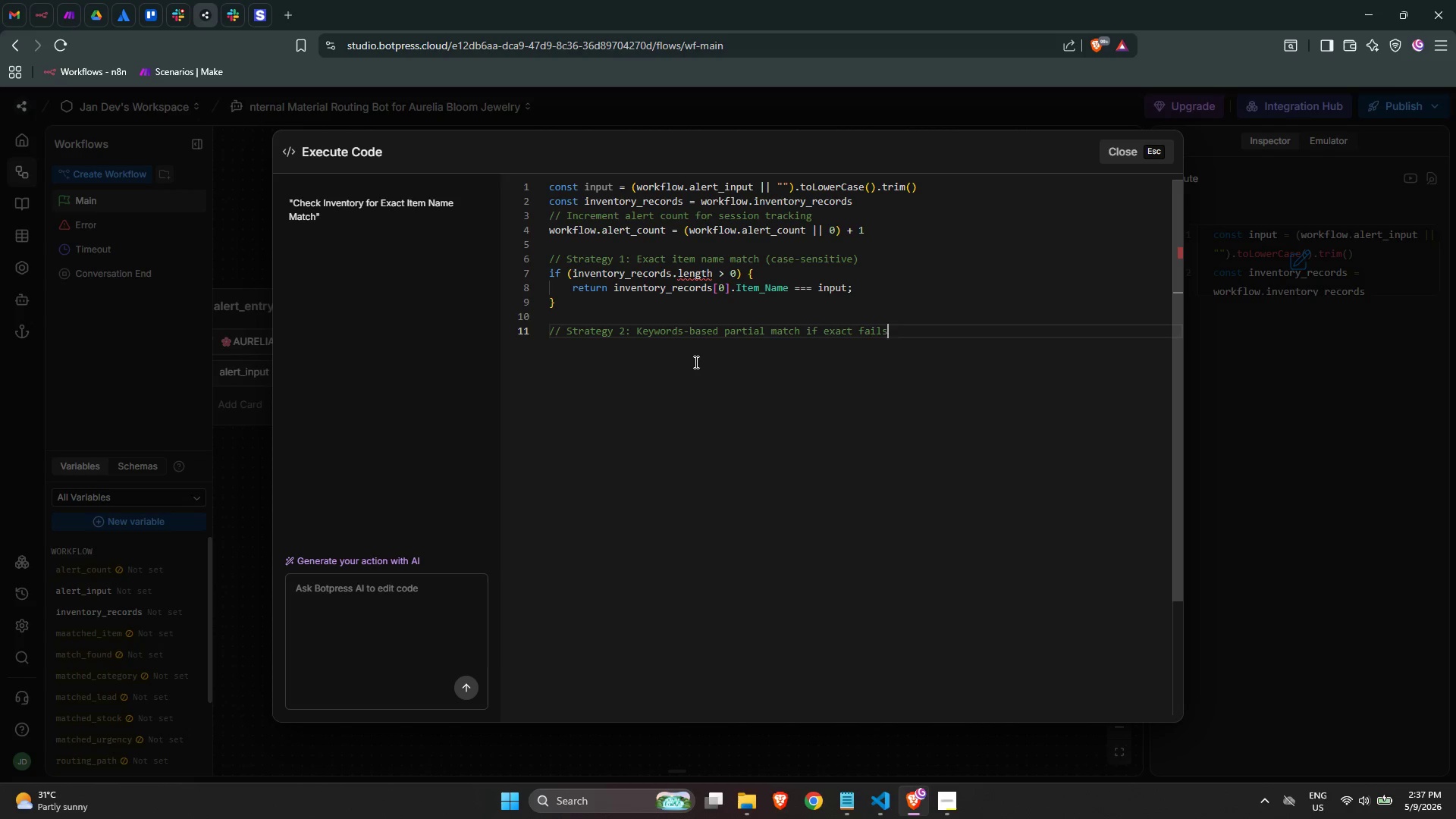 
wait(7.53)
 